 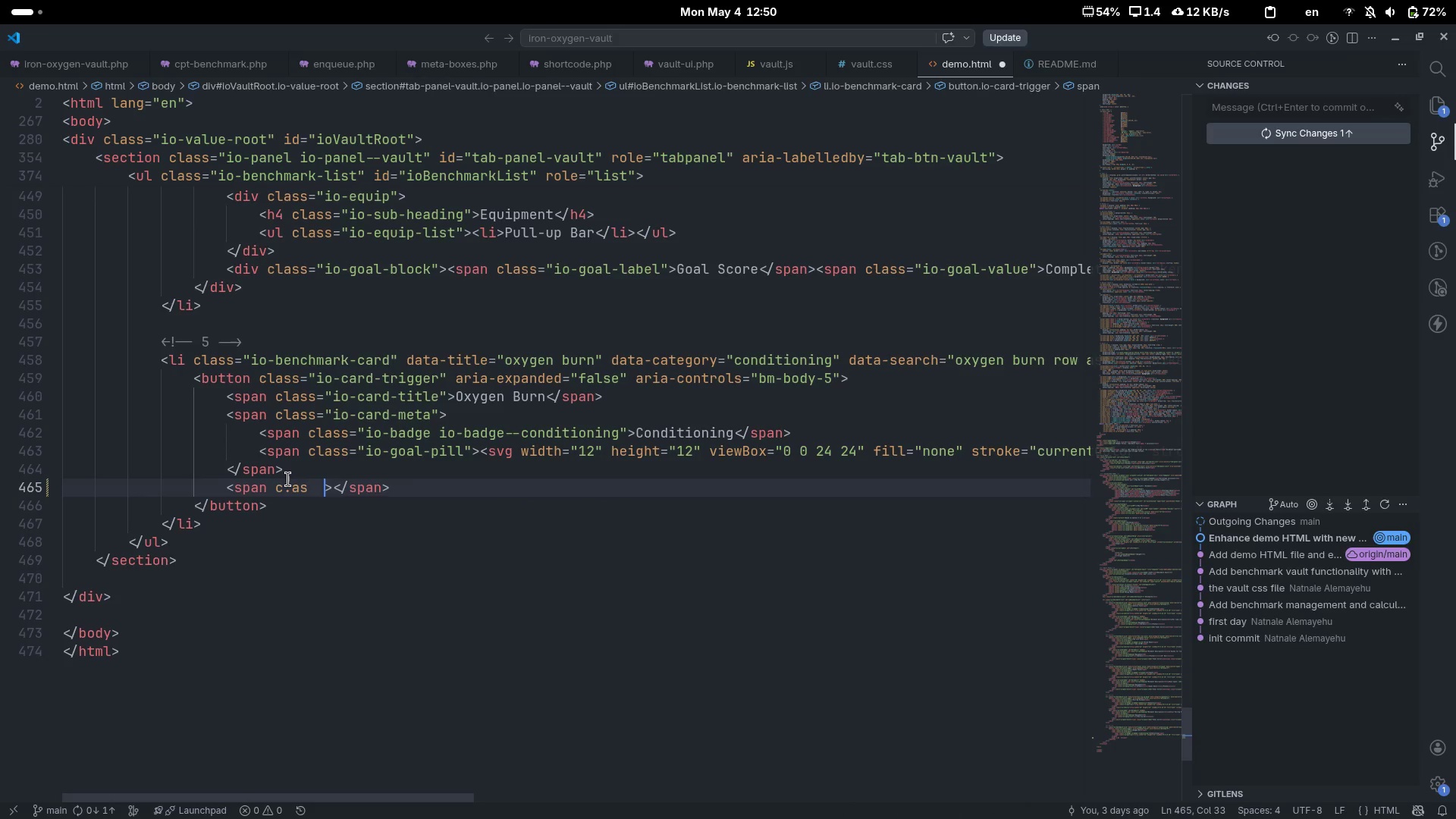 
key(Control+Backspace)
 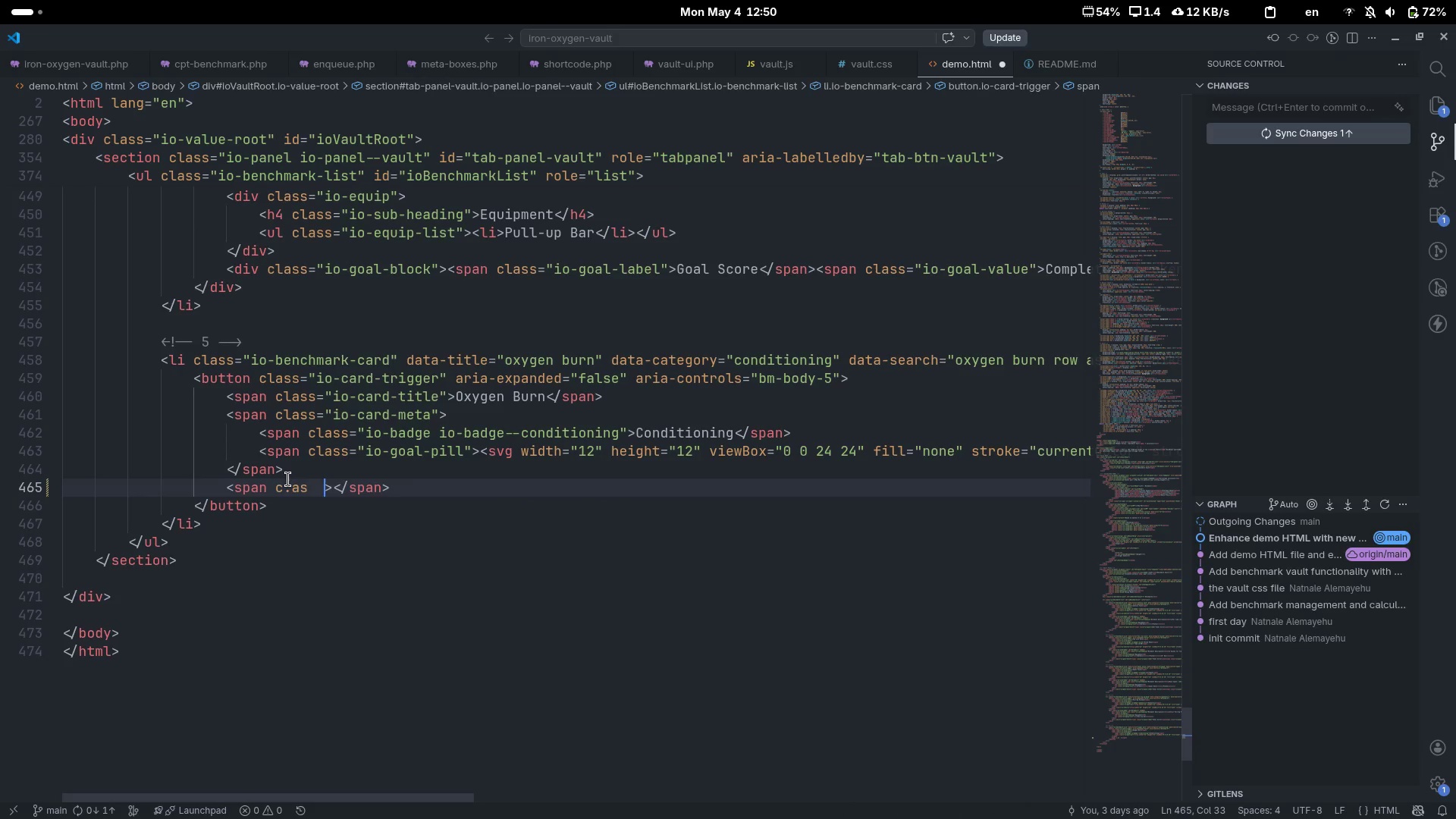 
key(Control+Backspace)
 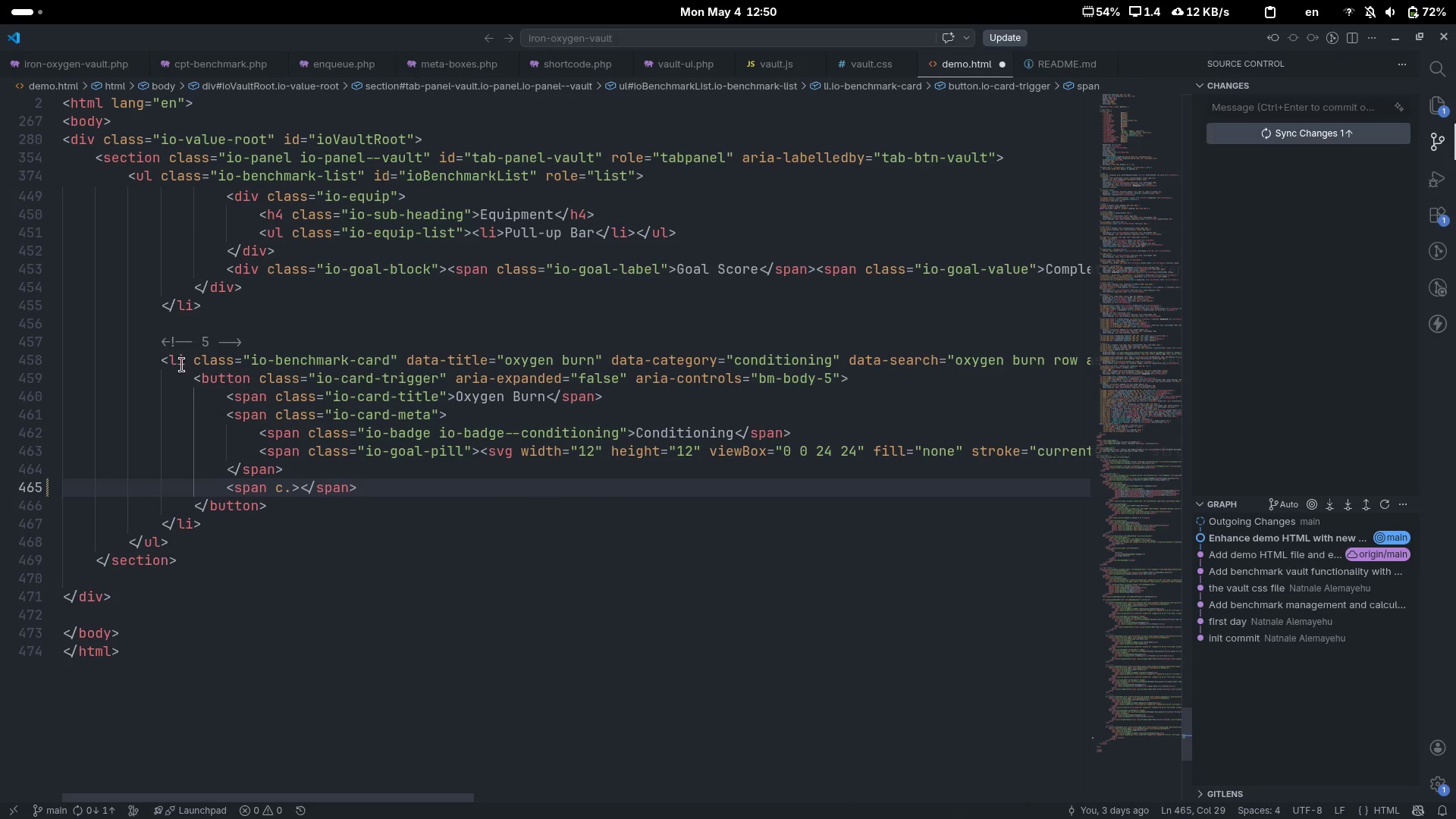 
key(Backspace)
type(las)
key(Tab)
 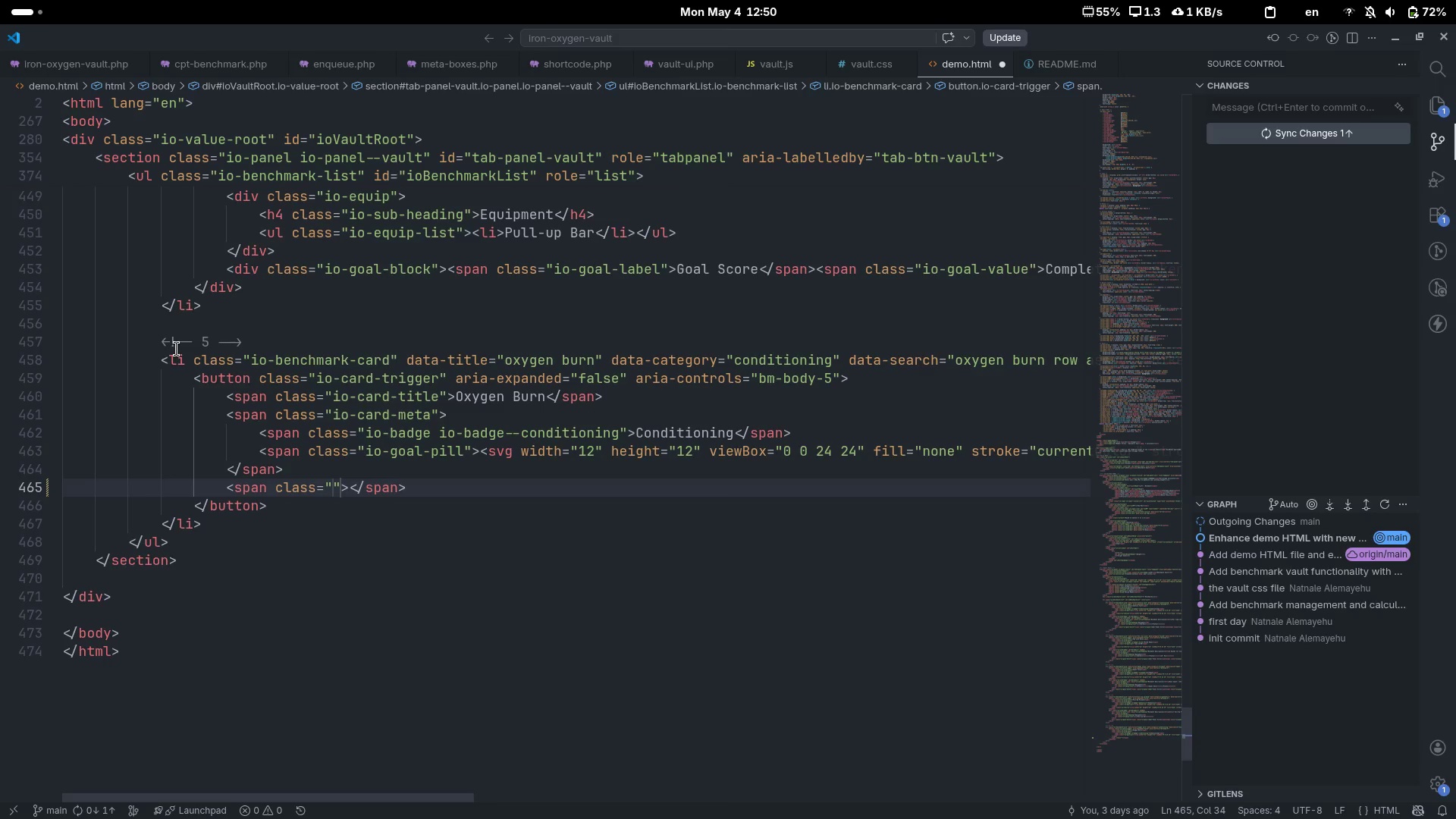 
type(io-c)
key(Backspace)
type(cheve)
key(Tab)
 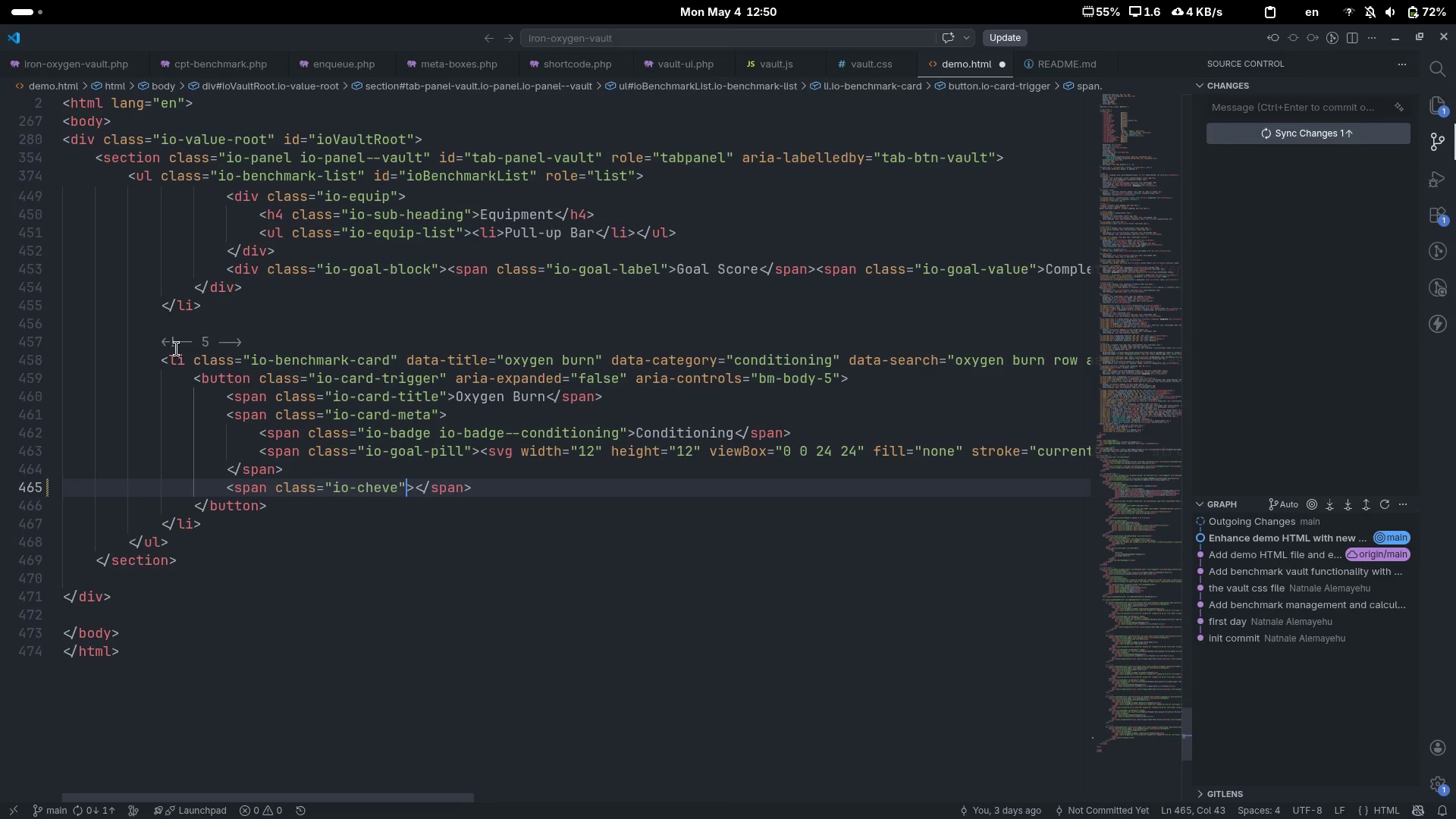 
key(Control+ControlLeft)
 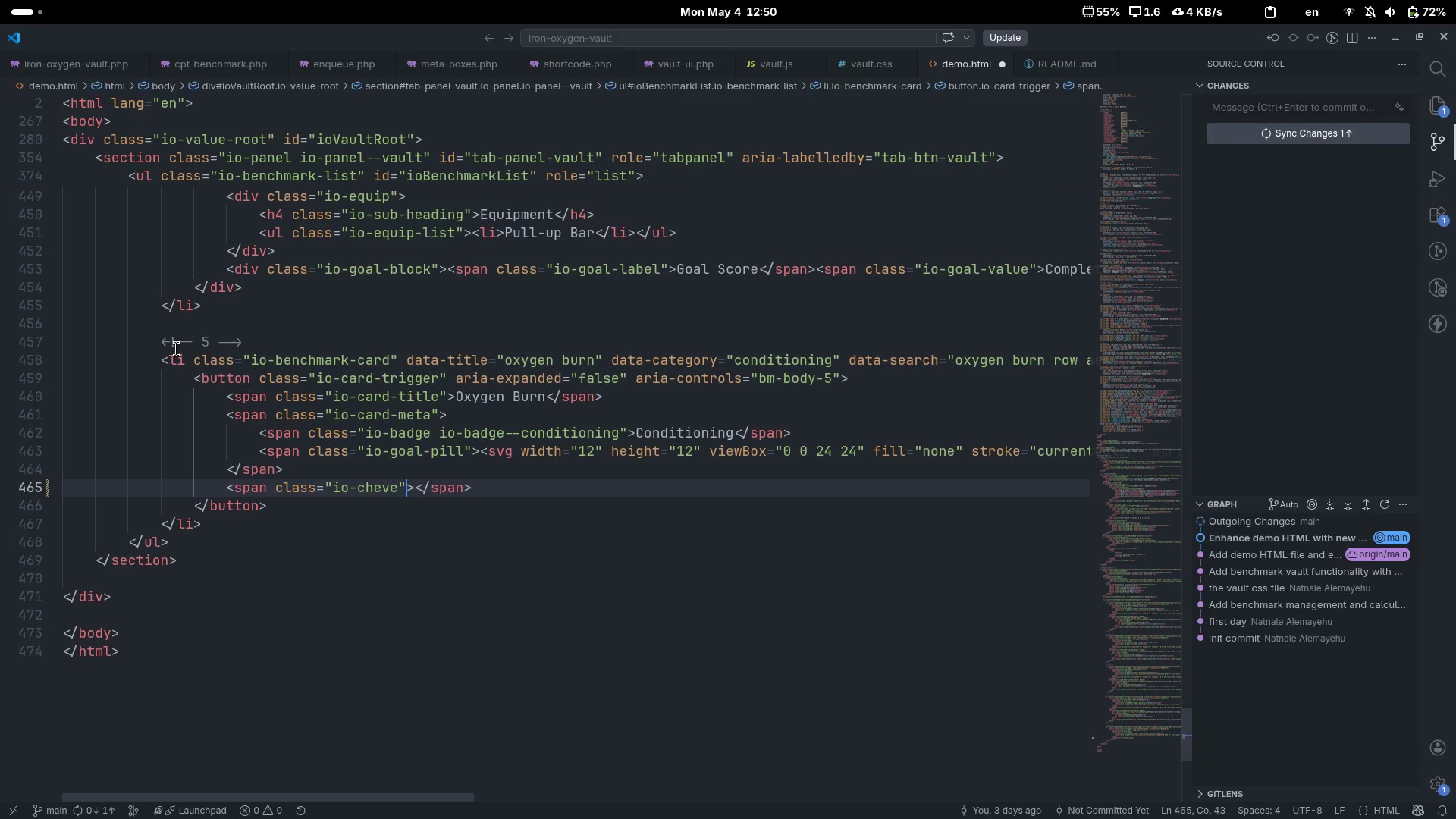 
key(Control+Backspace)
 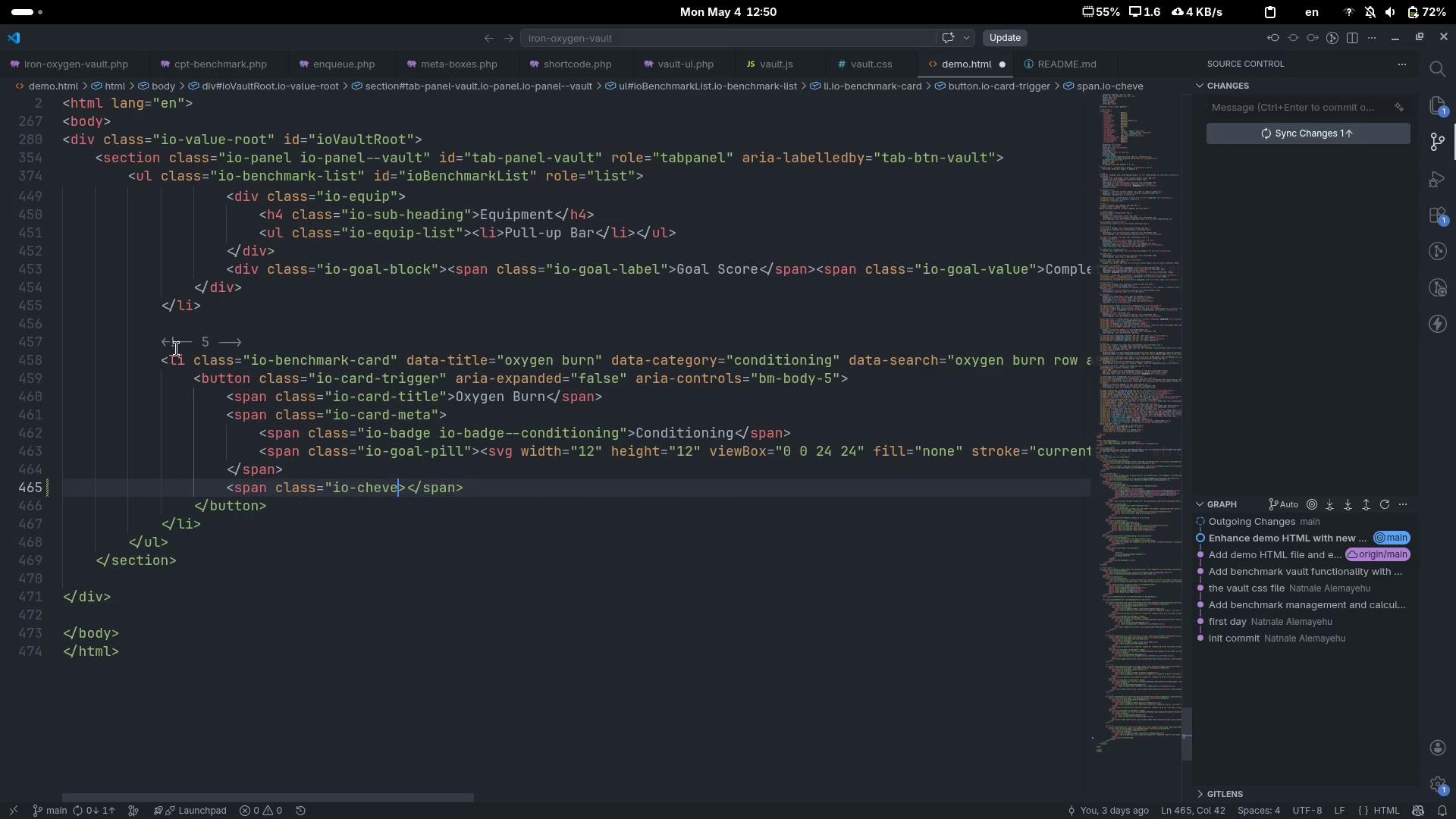 
key(Control+Z)
 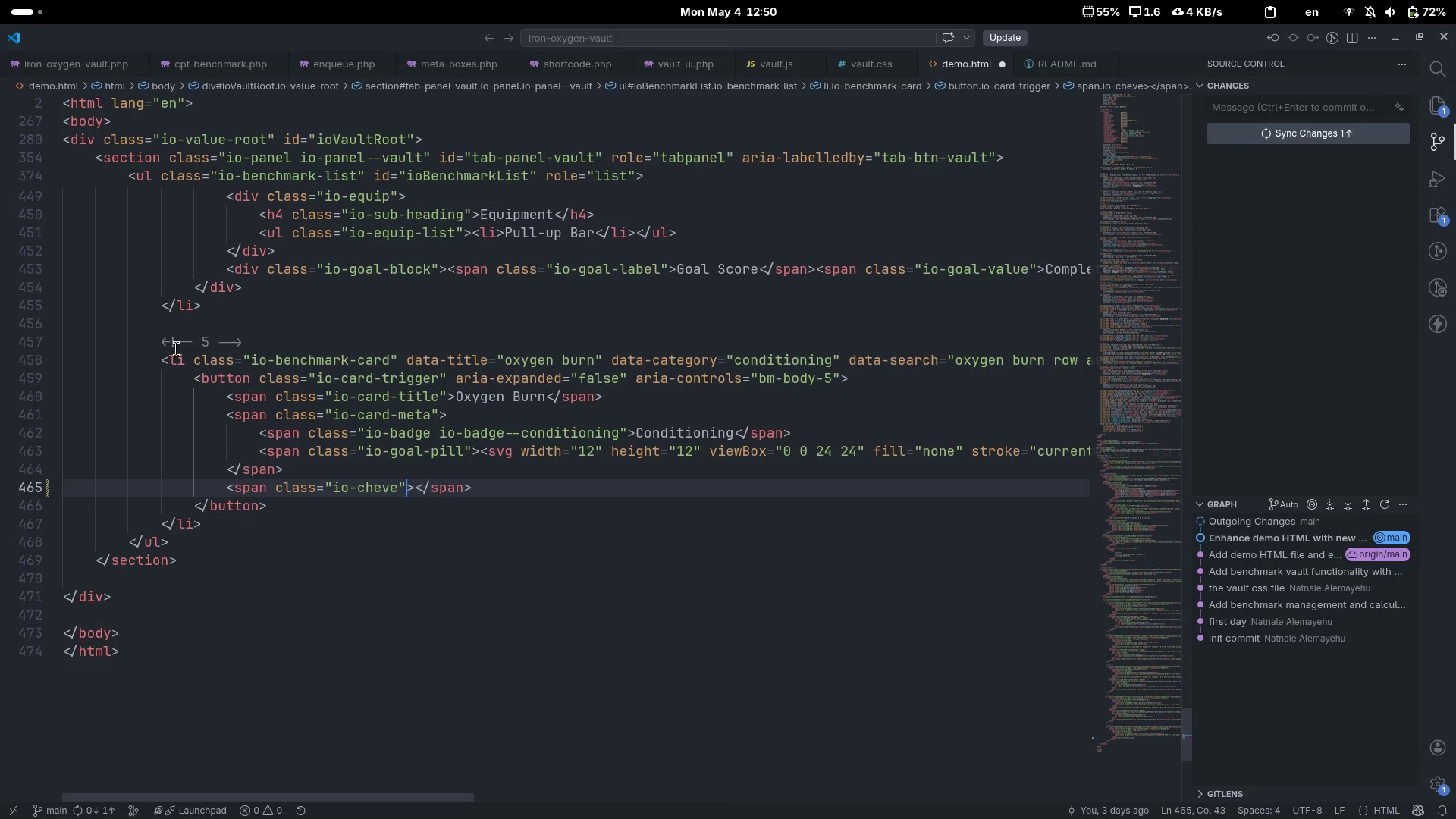 
key(ArrowLeft)
 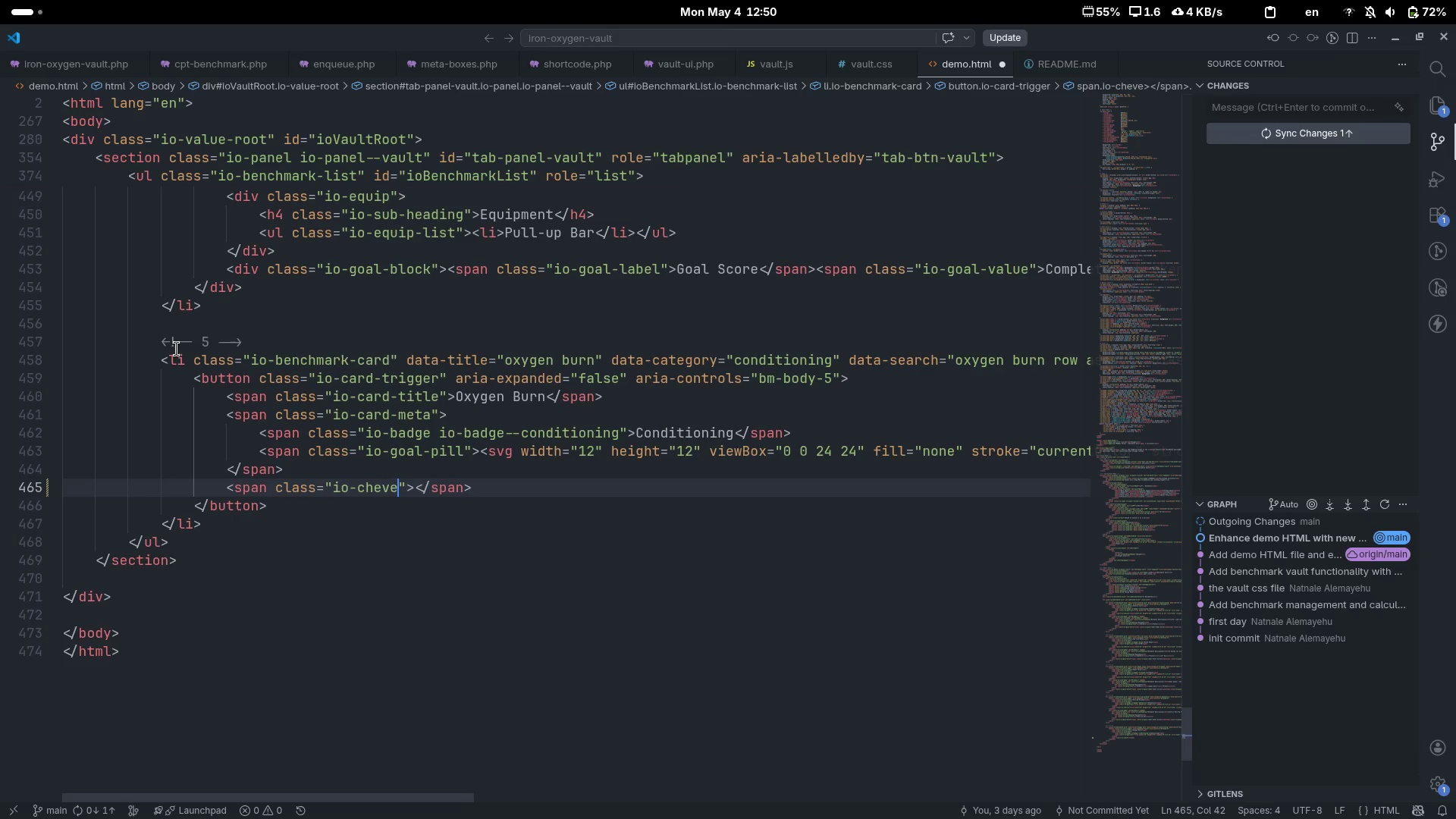 
key(Control+ControlLeft)
 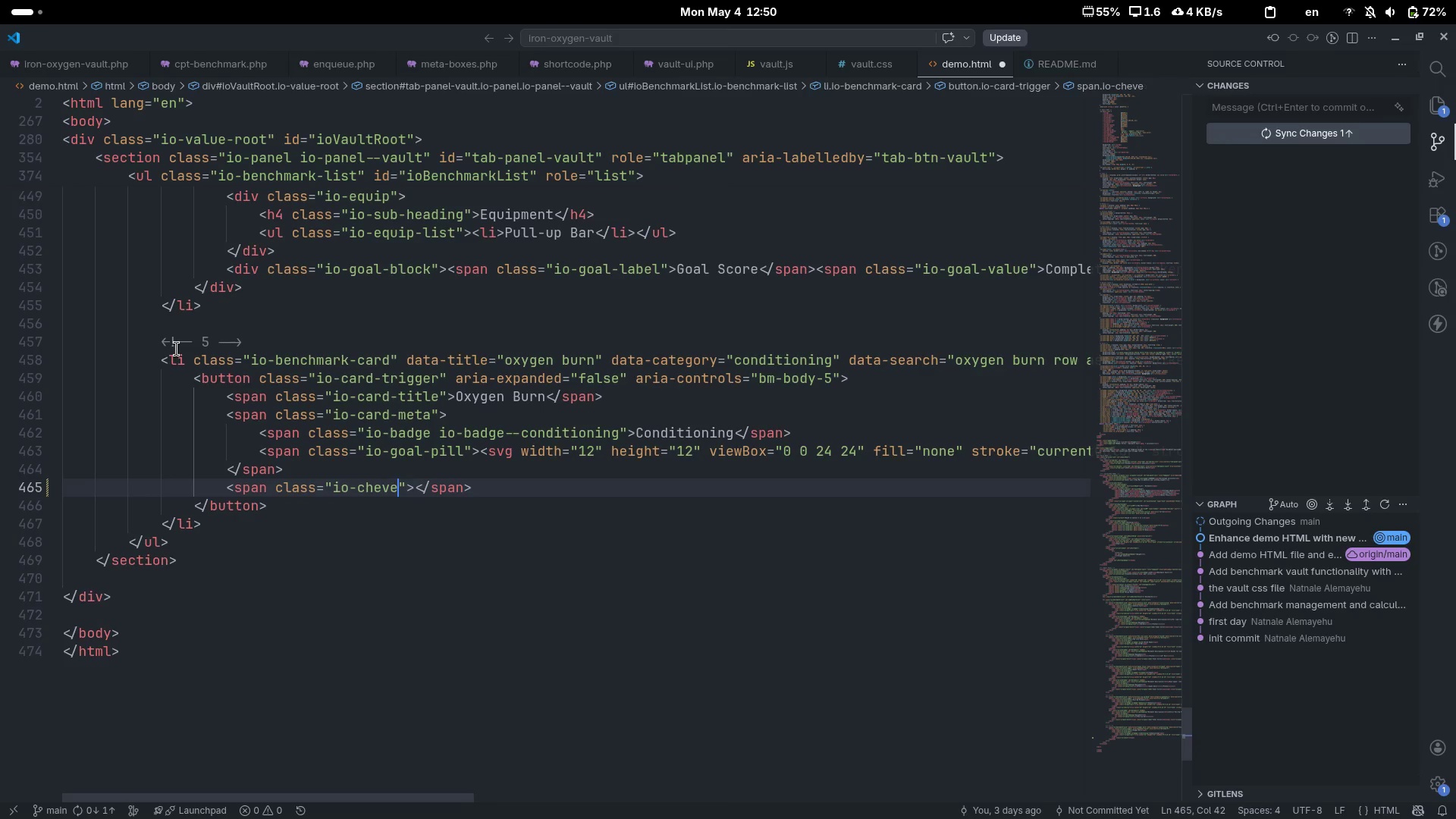 
key(Control+Backspace)
 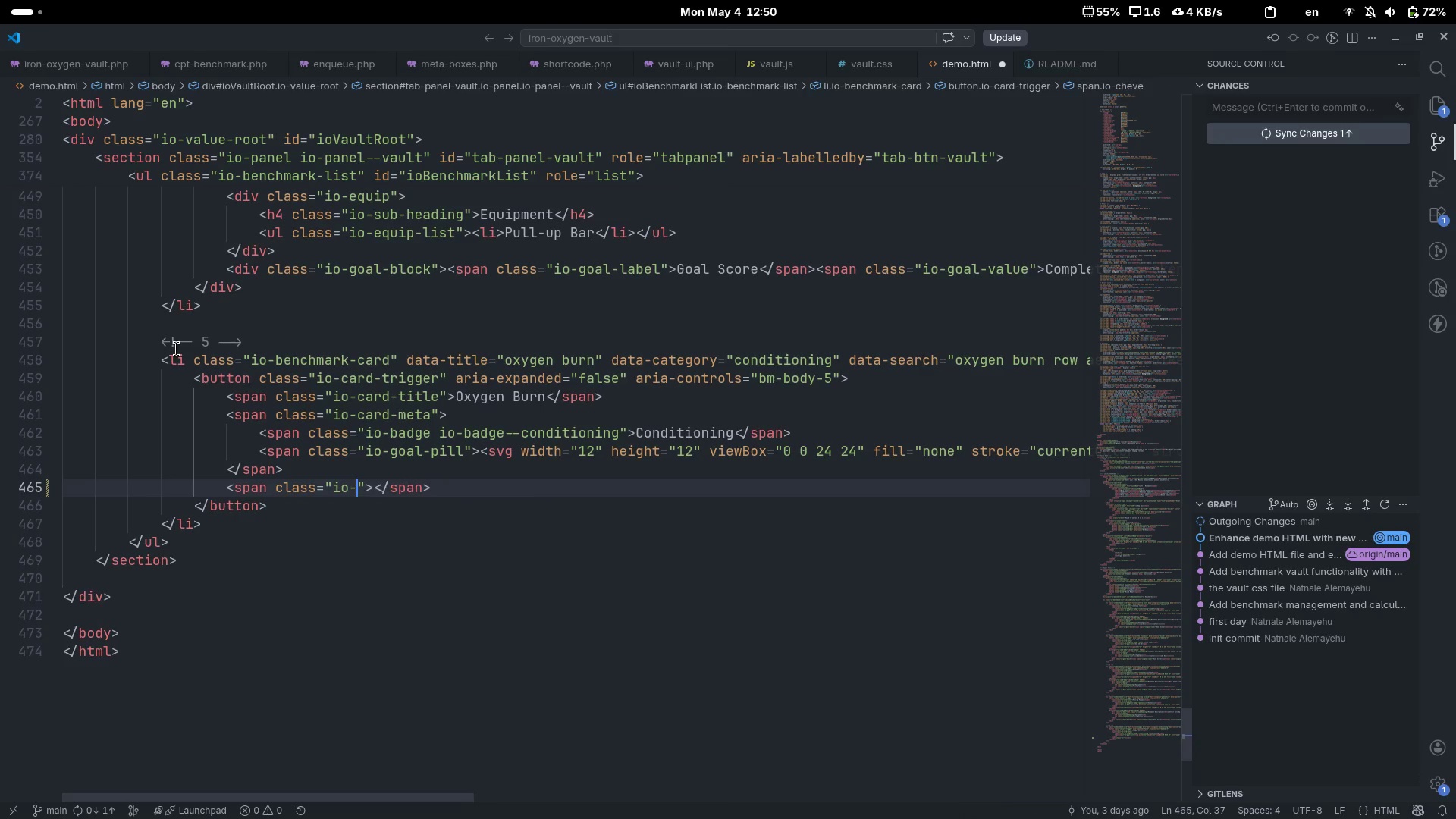 
type(che)
 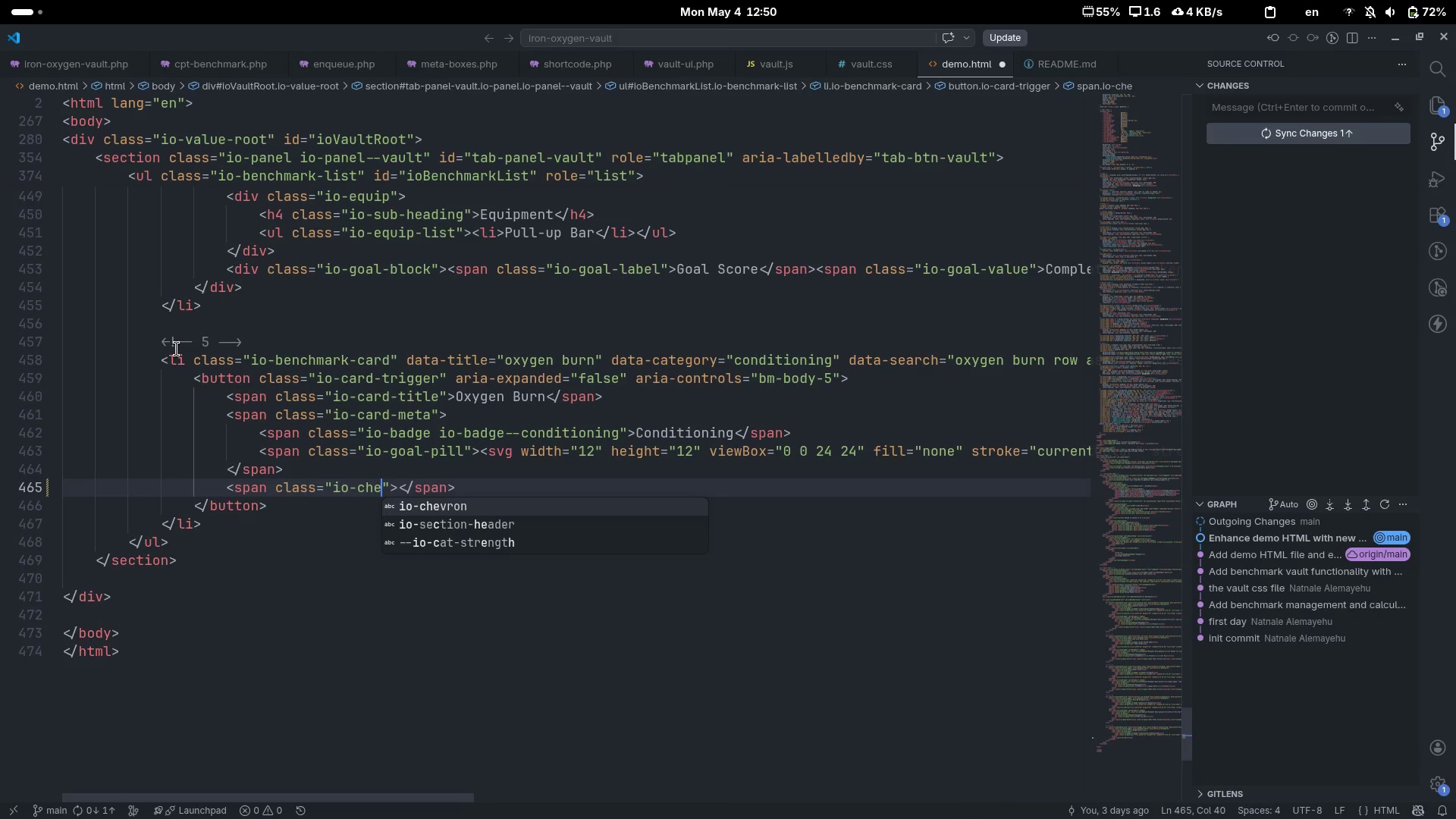 
key(Enter)
 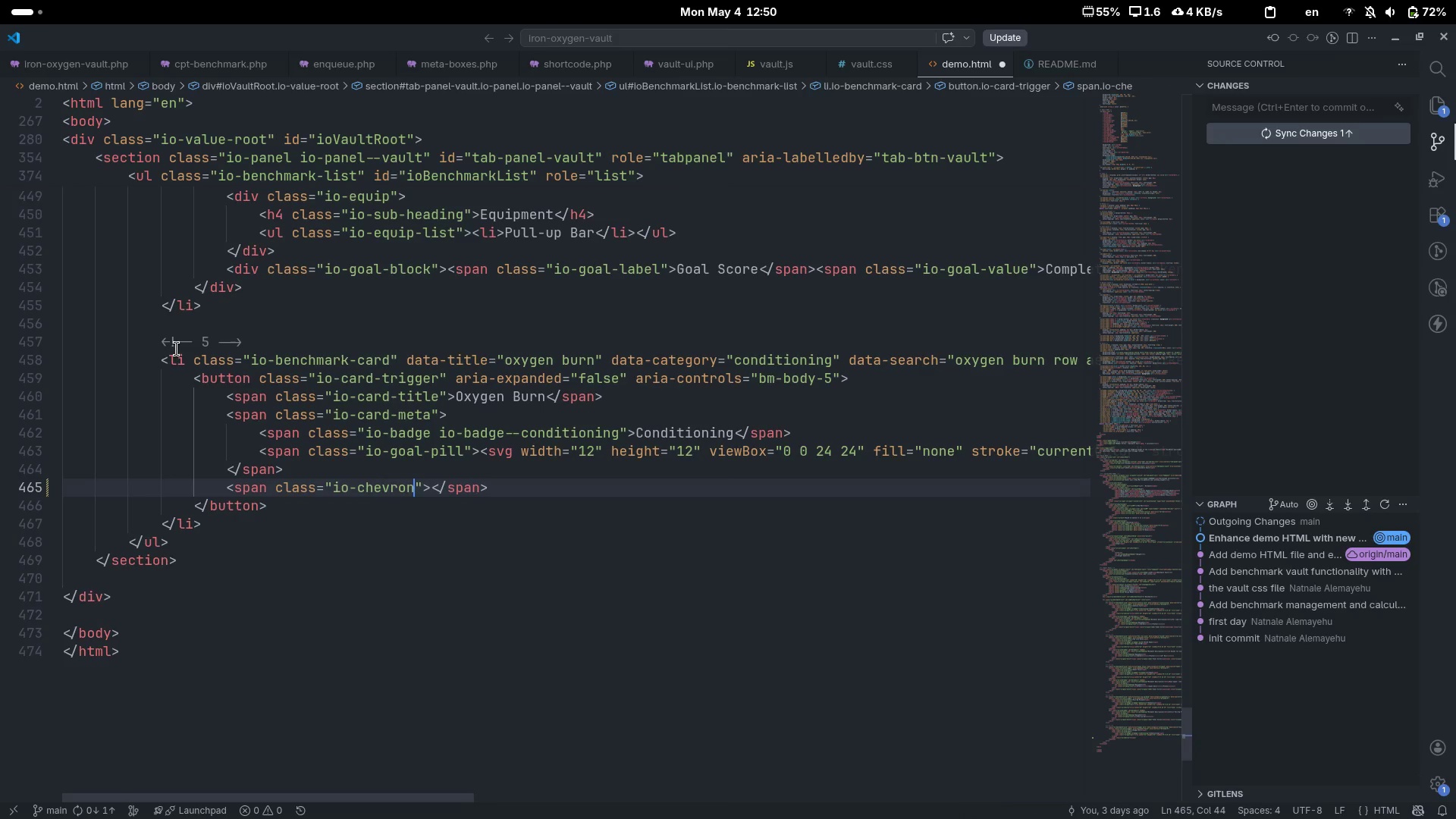 
key(Control+ControlLeft)
 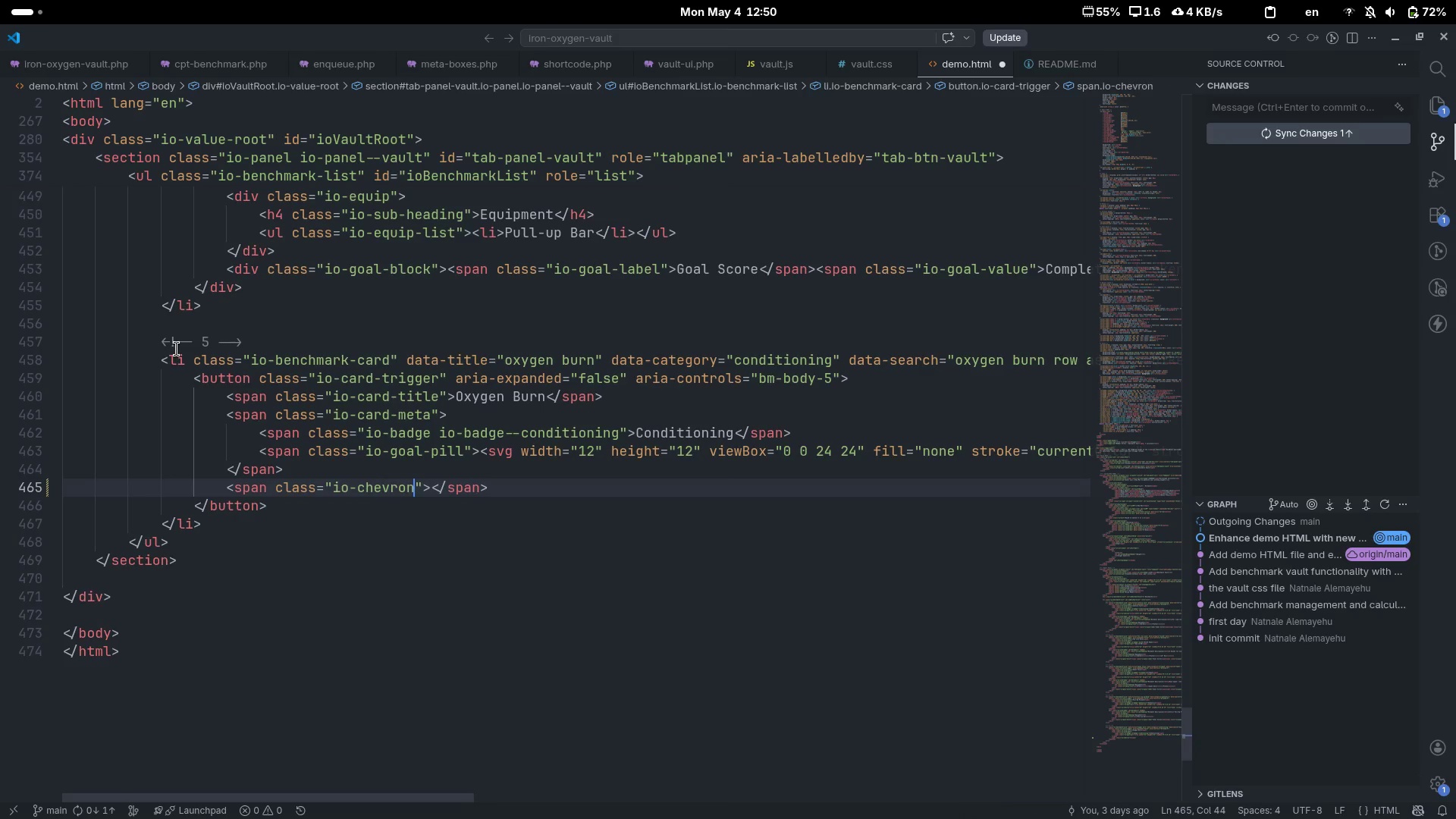 
key(Control+ArrowRight)
 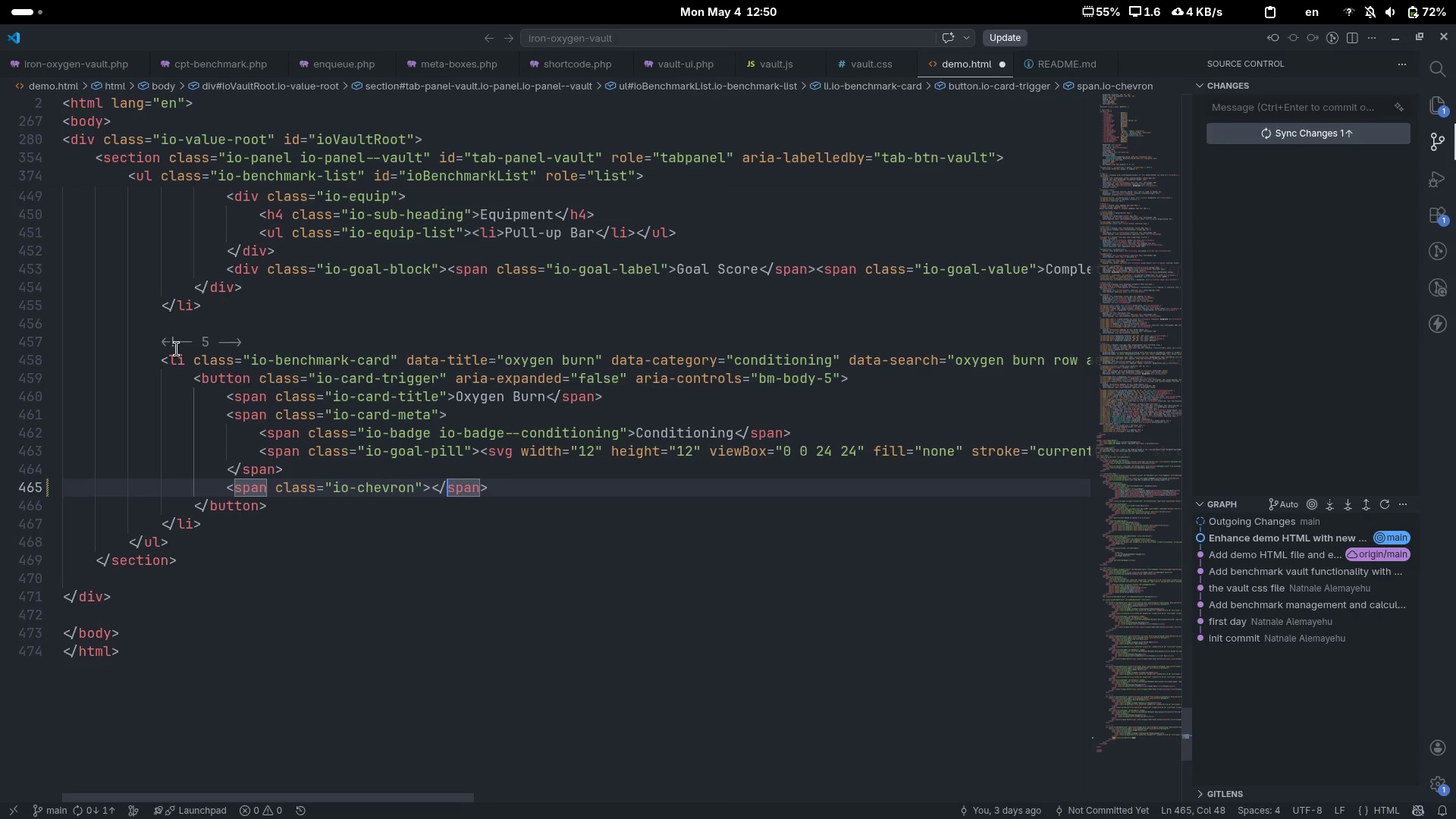 
key(ArrowLeft)
 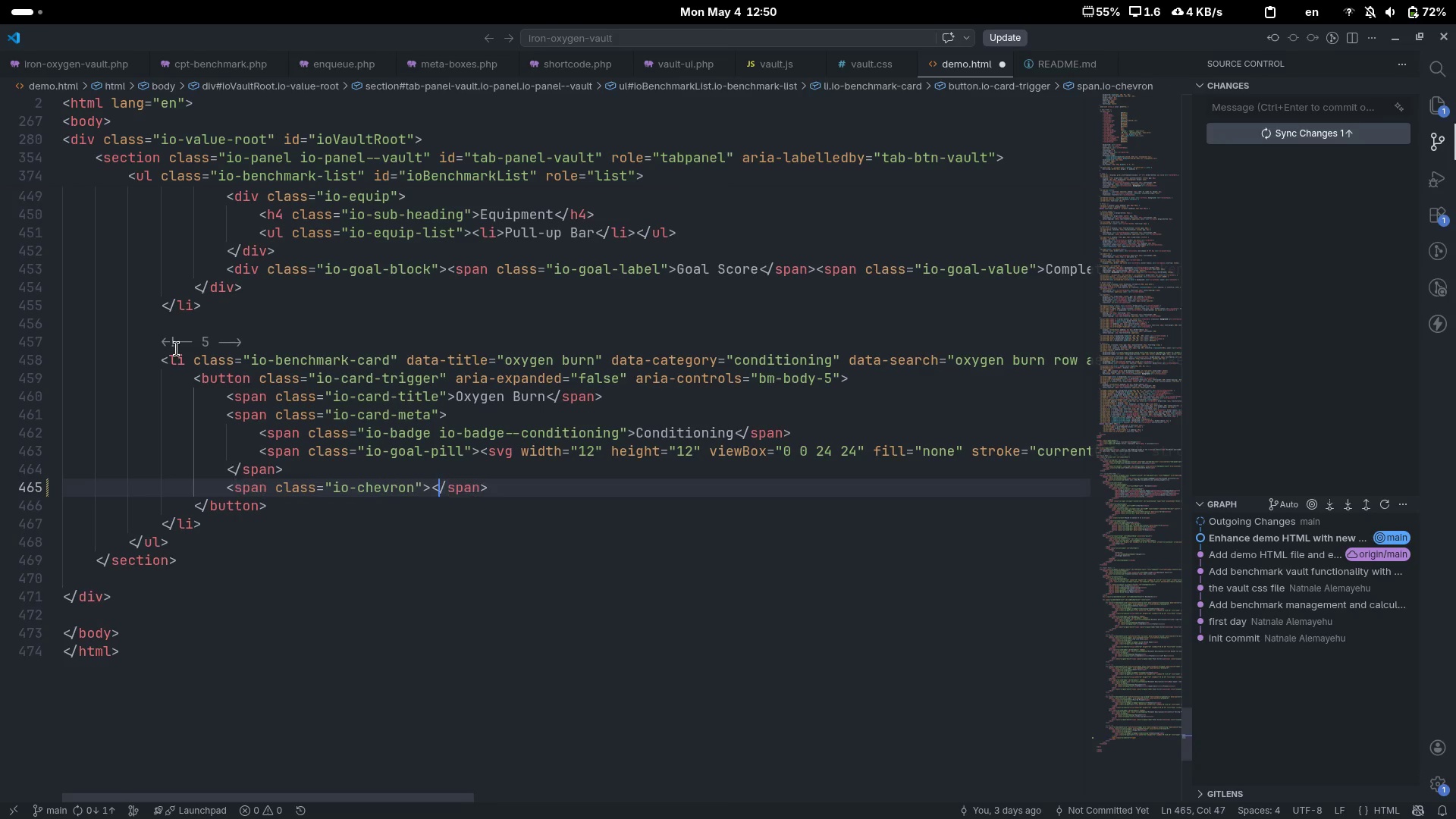 
key(ArrowLeft)
 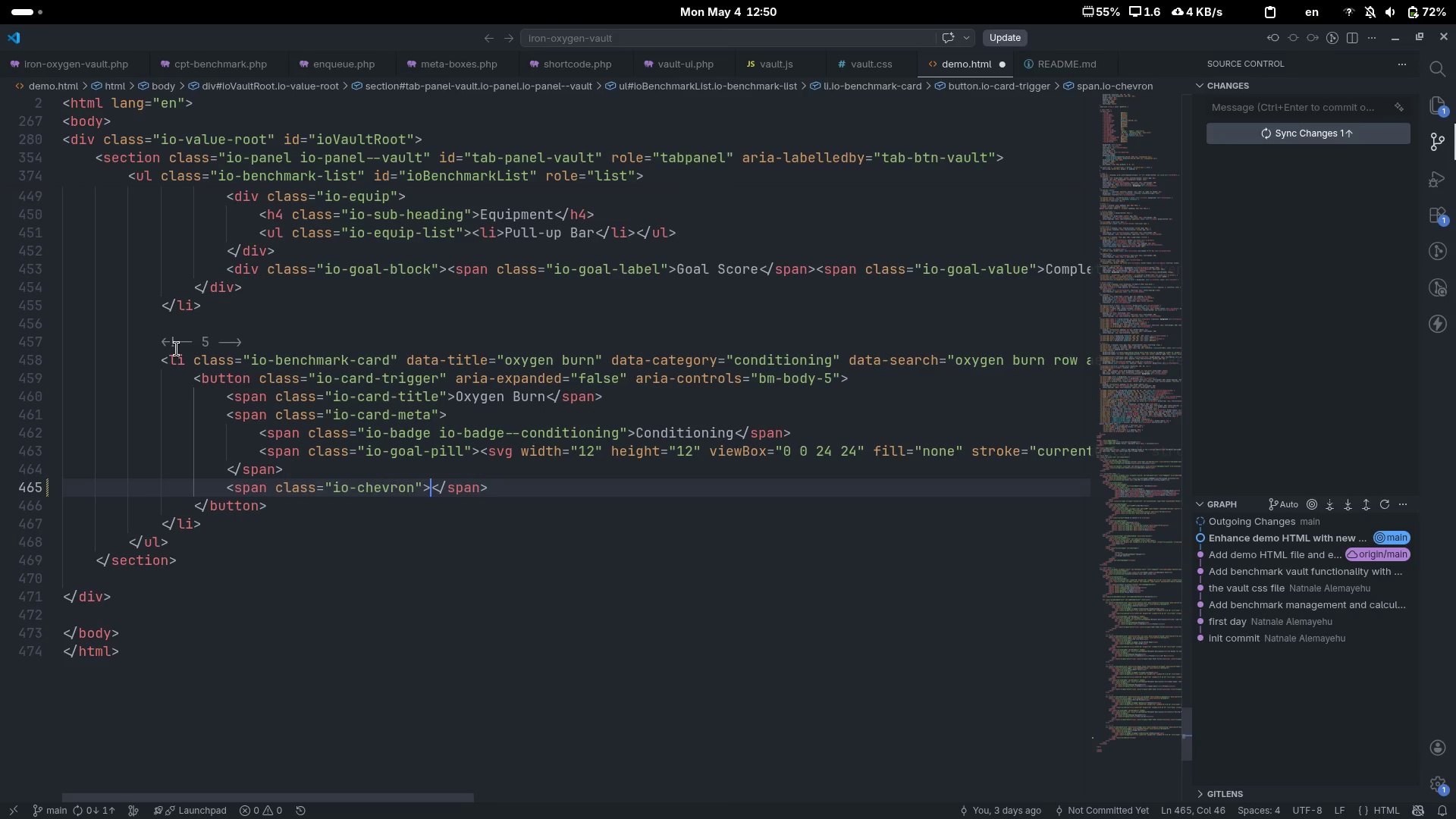 
key(ArrowLeft)
 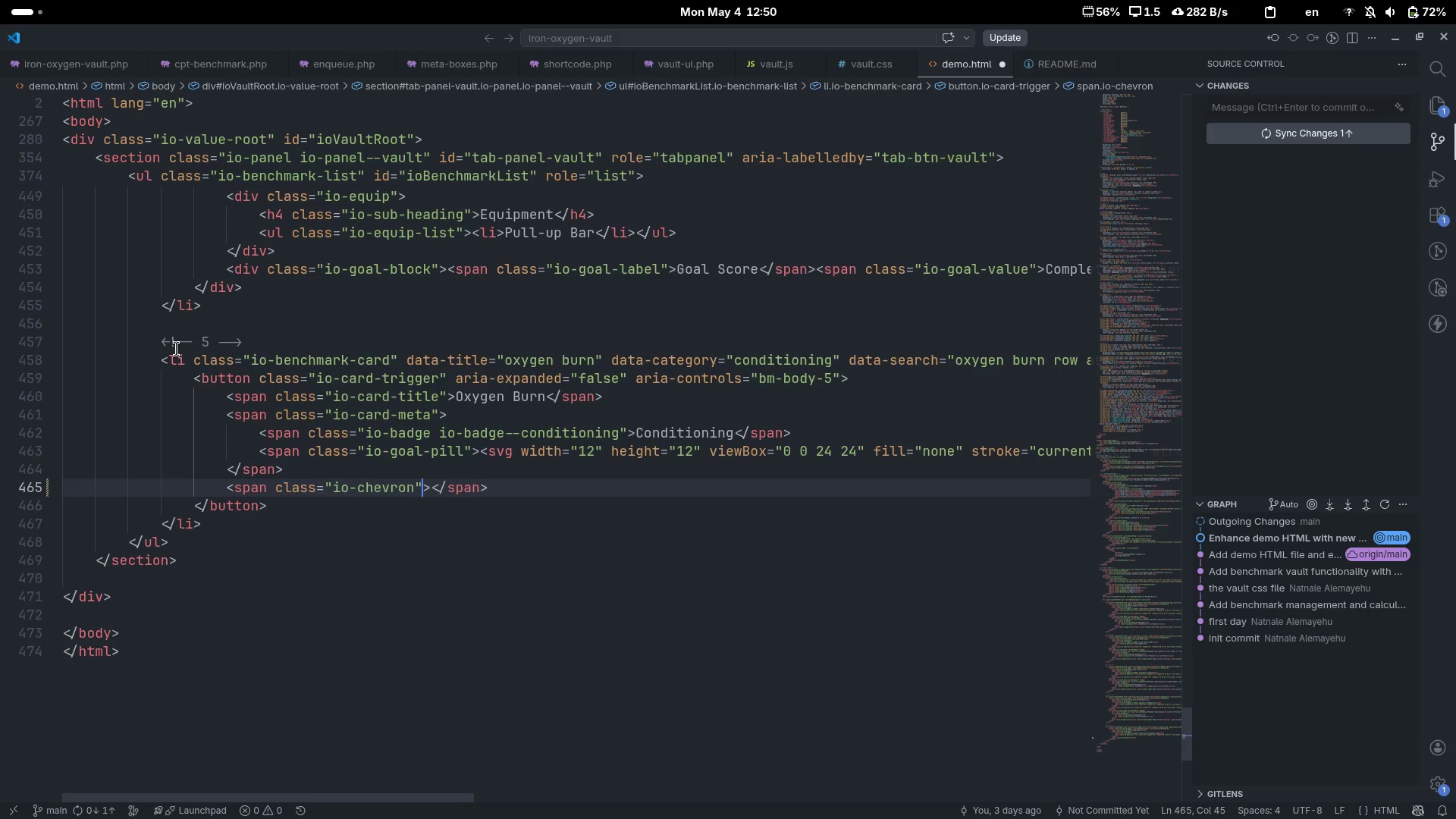 
key(ArrowRight)
 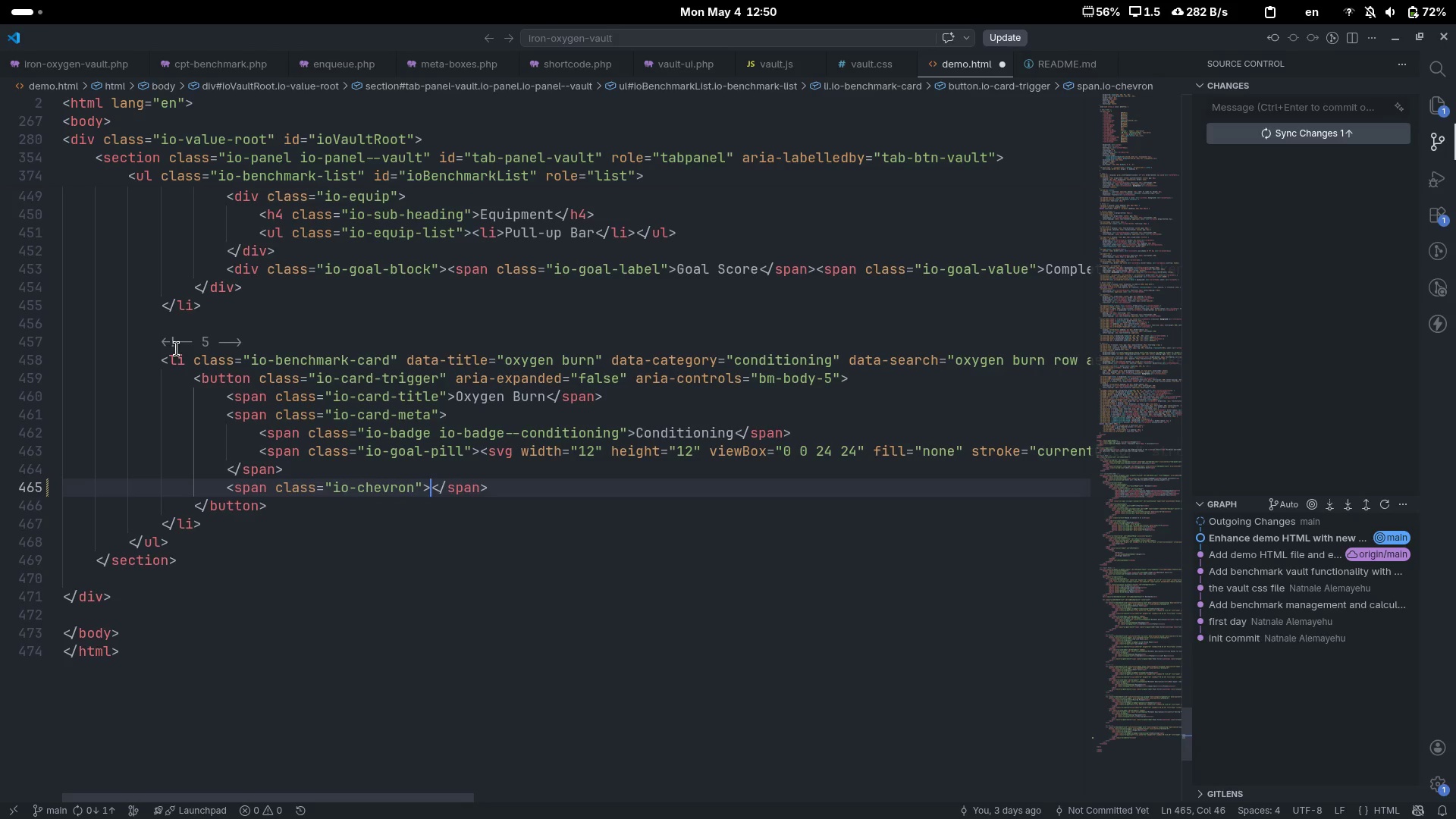 
key(Shift+Comma)
 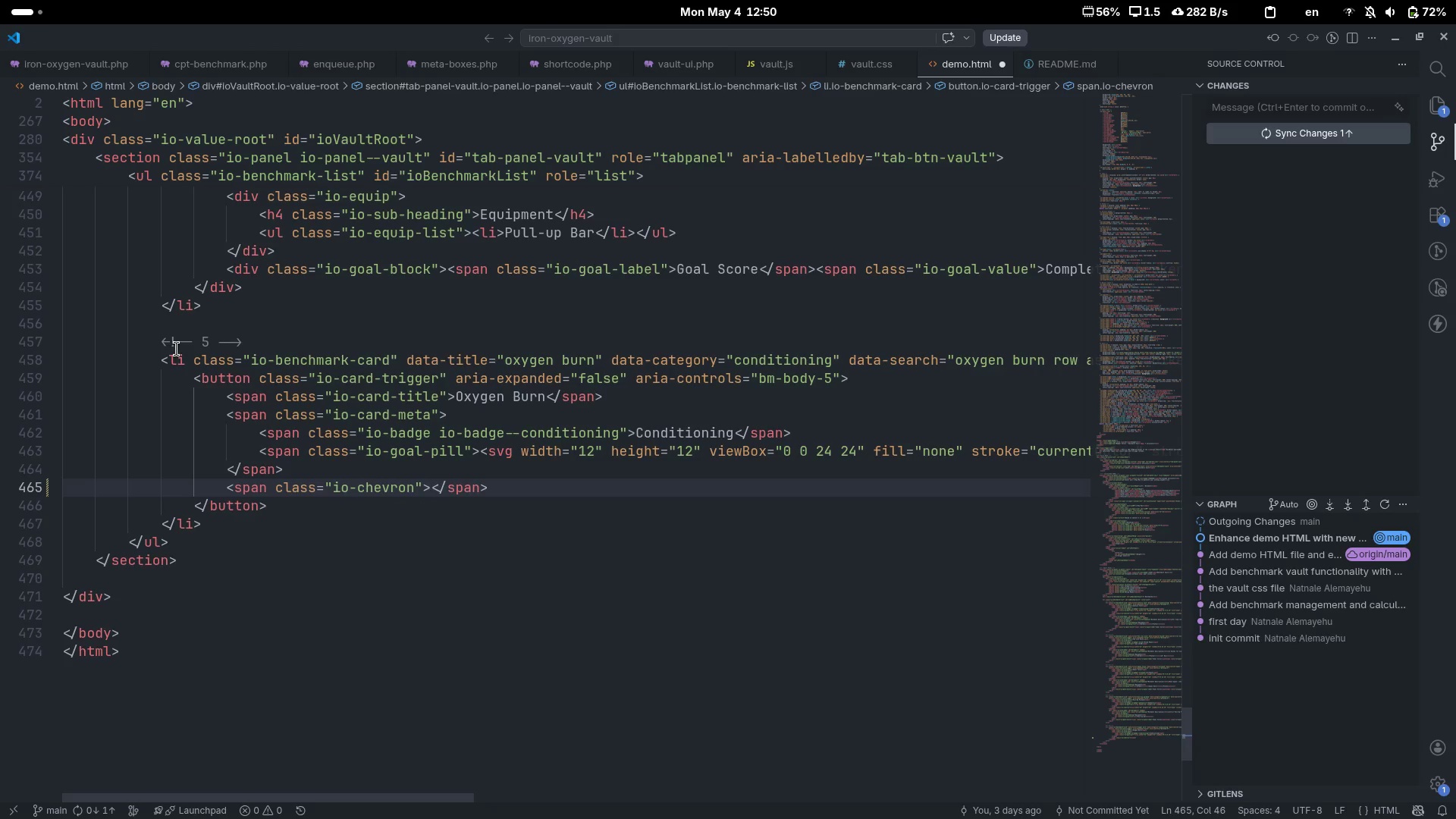 
key(Shift+Period)
 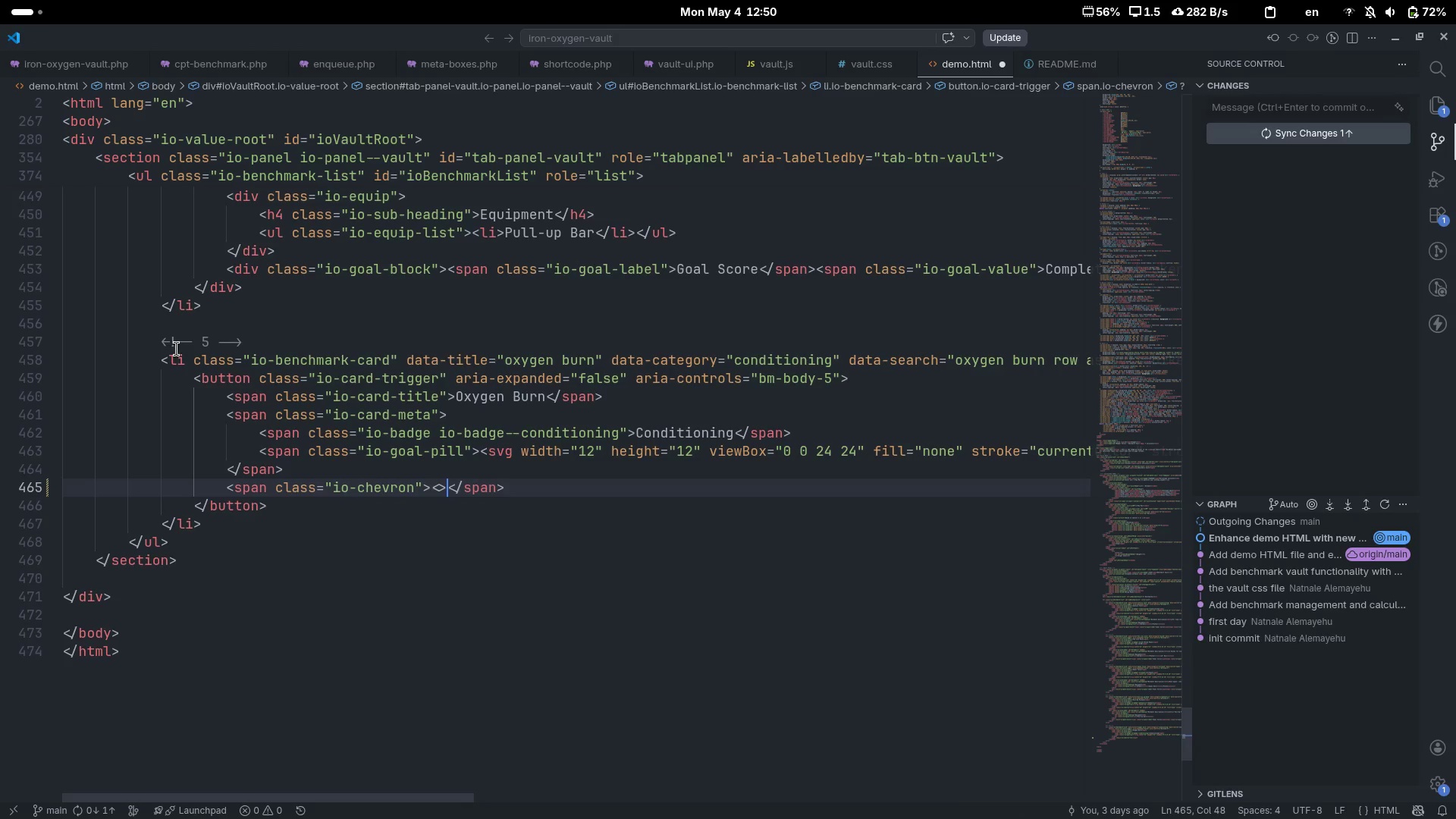 
key(Shift+ShiftLeft)
 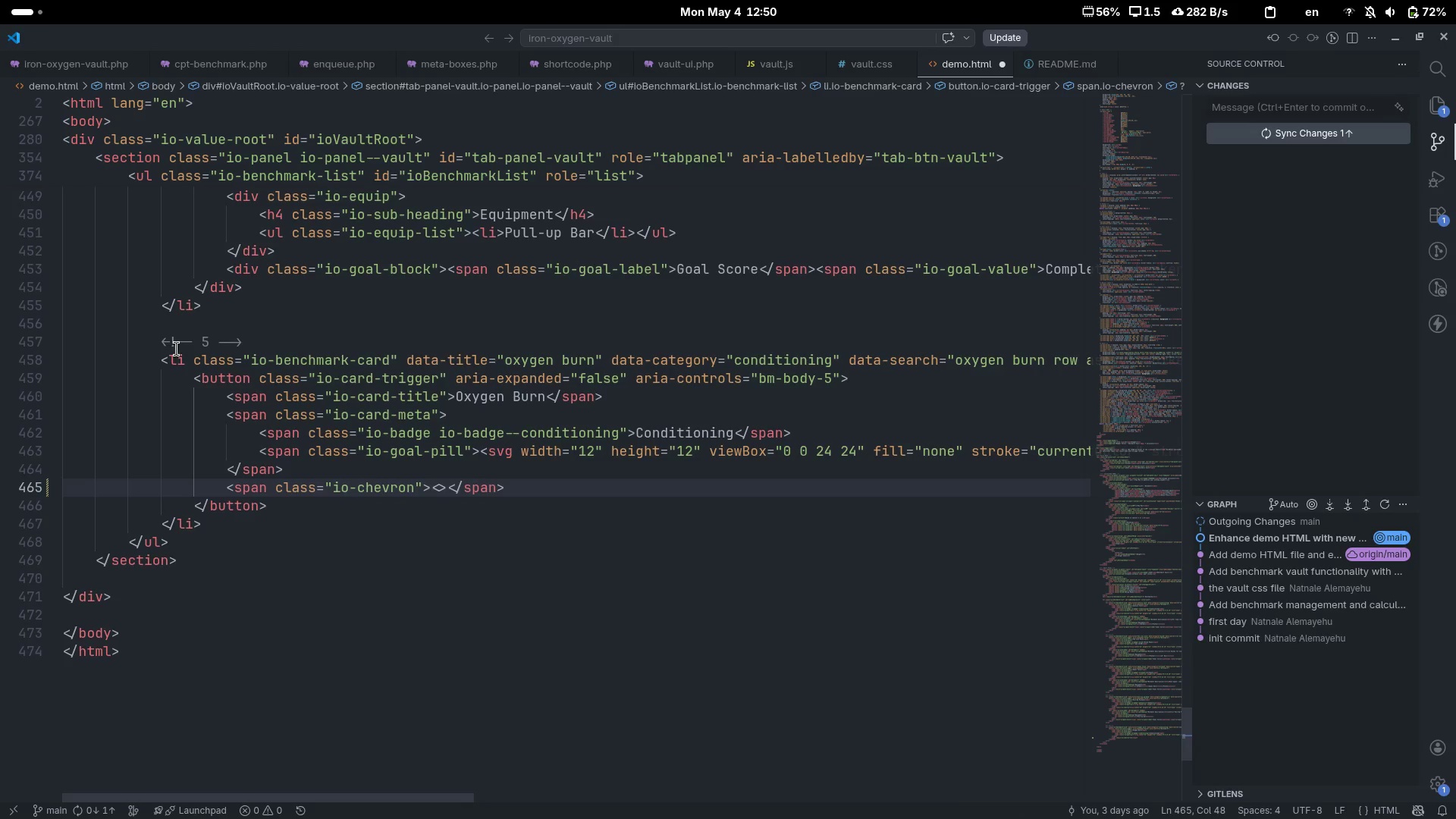 
key(Shift+Comma)
 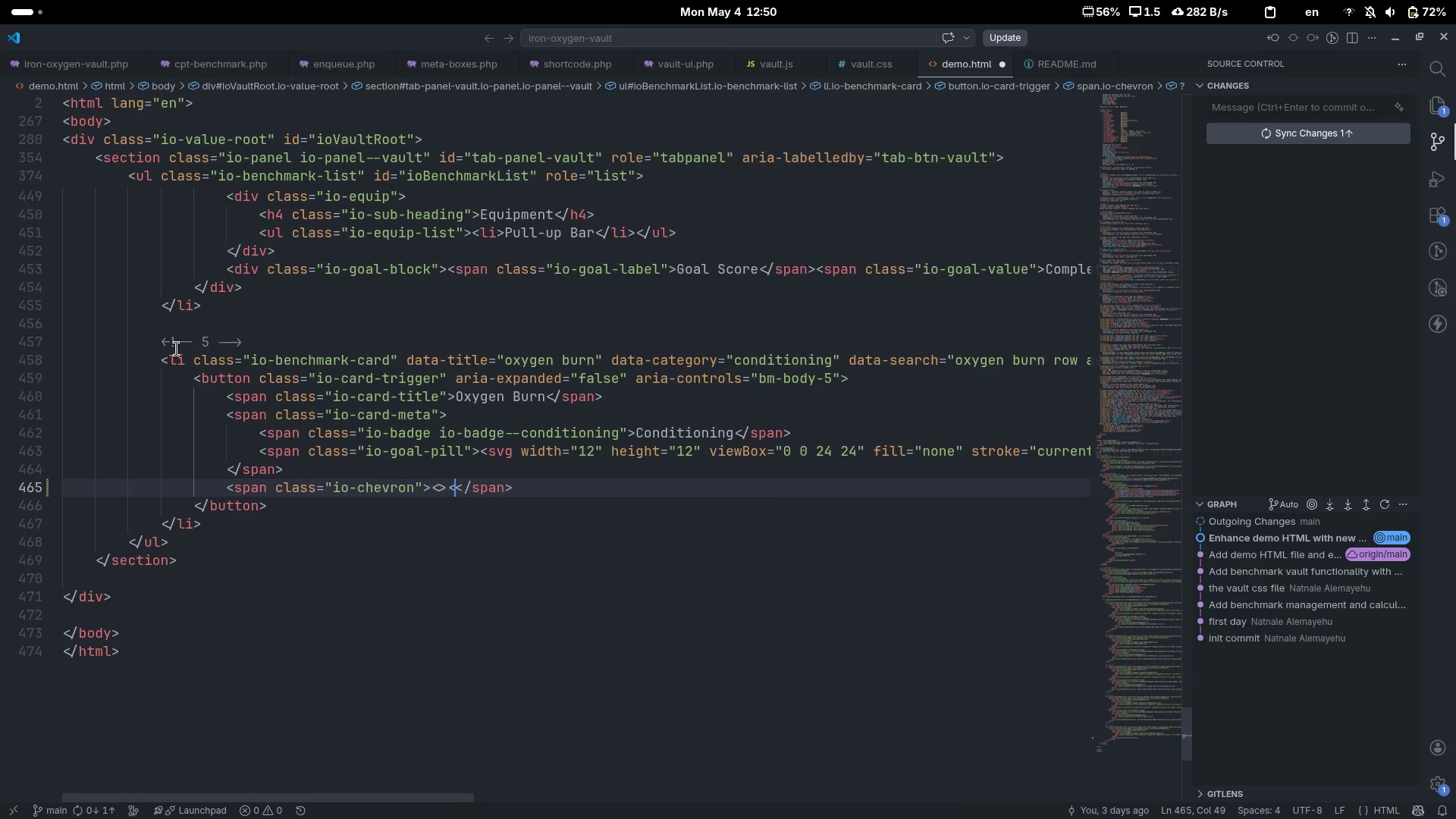 
key(Shift+Period)
 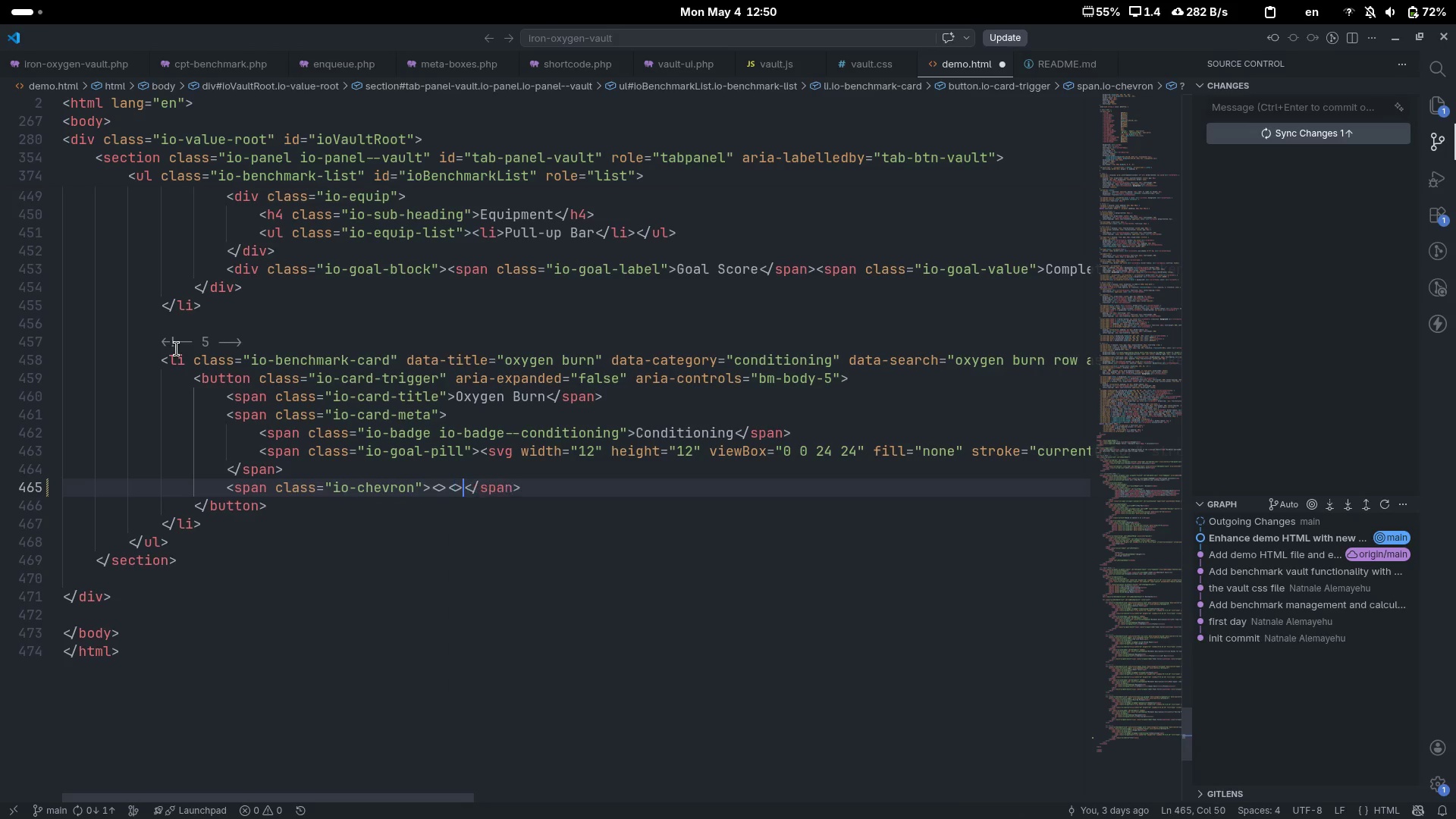 
key(ArrowLeft)
 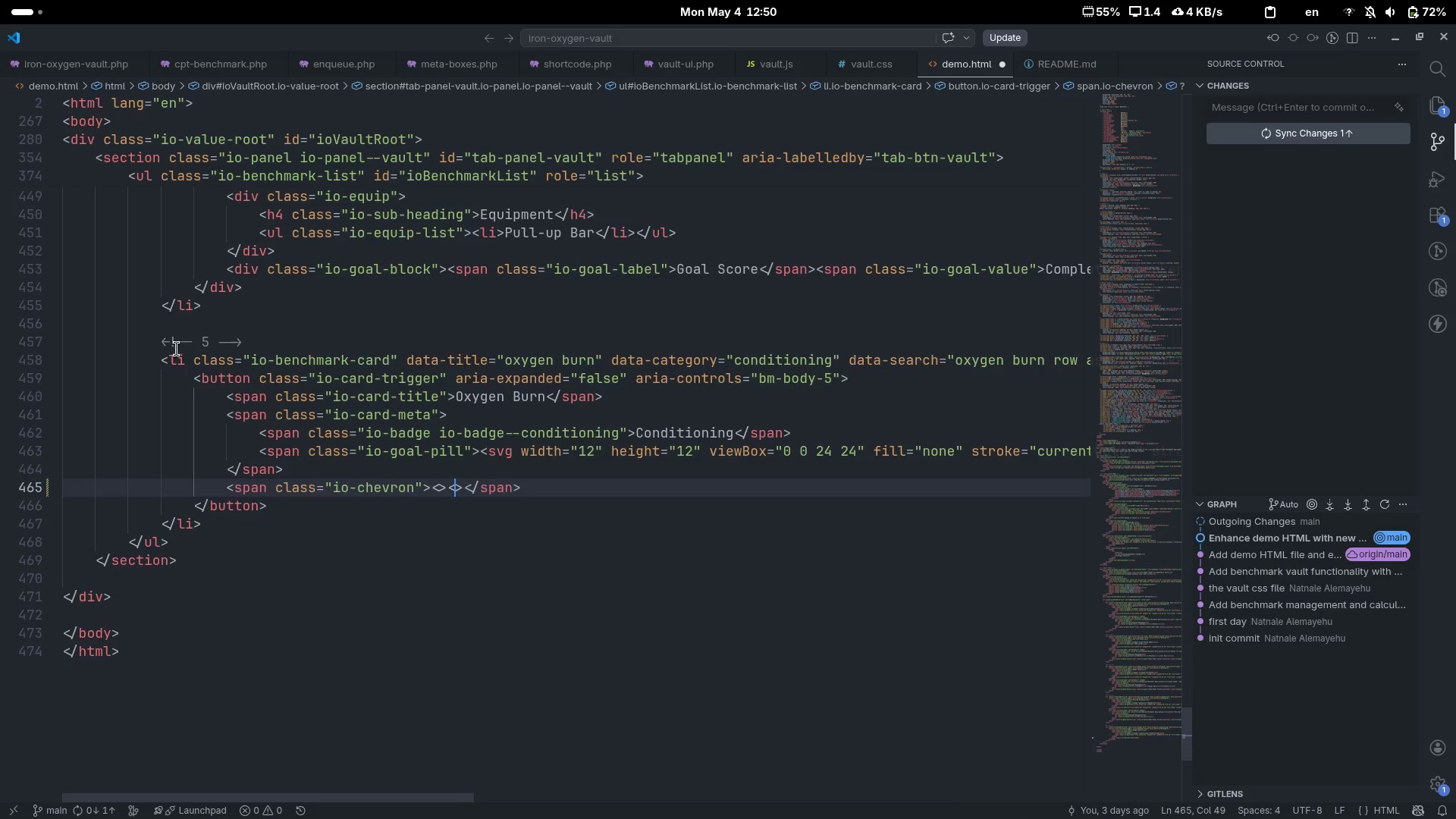 
type(/svg)
key(Escape)
 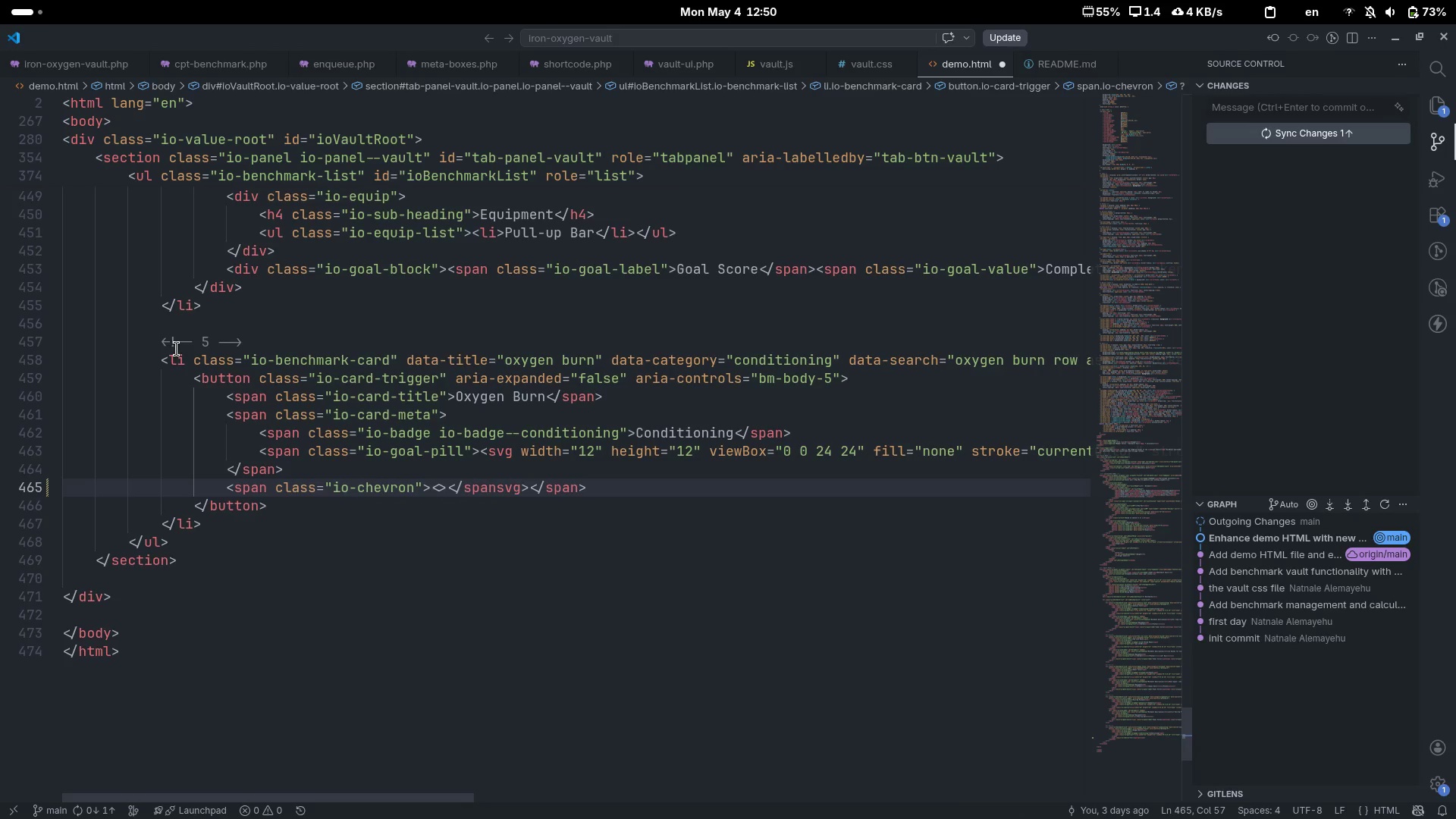 
key(ArrowLeft)
 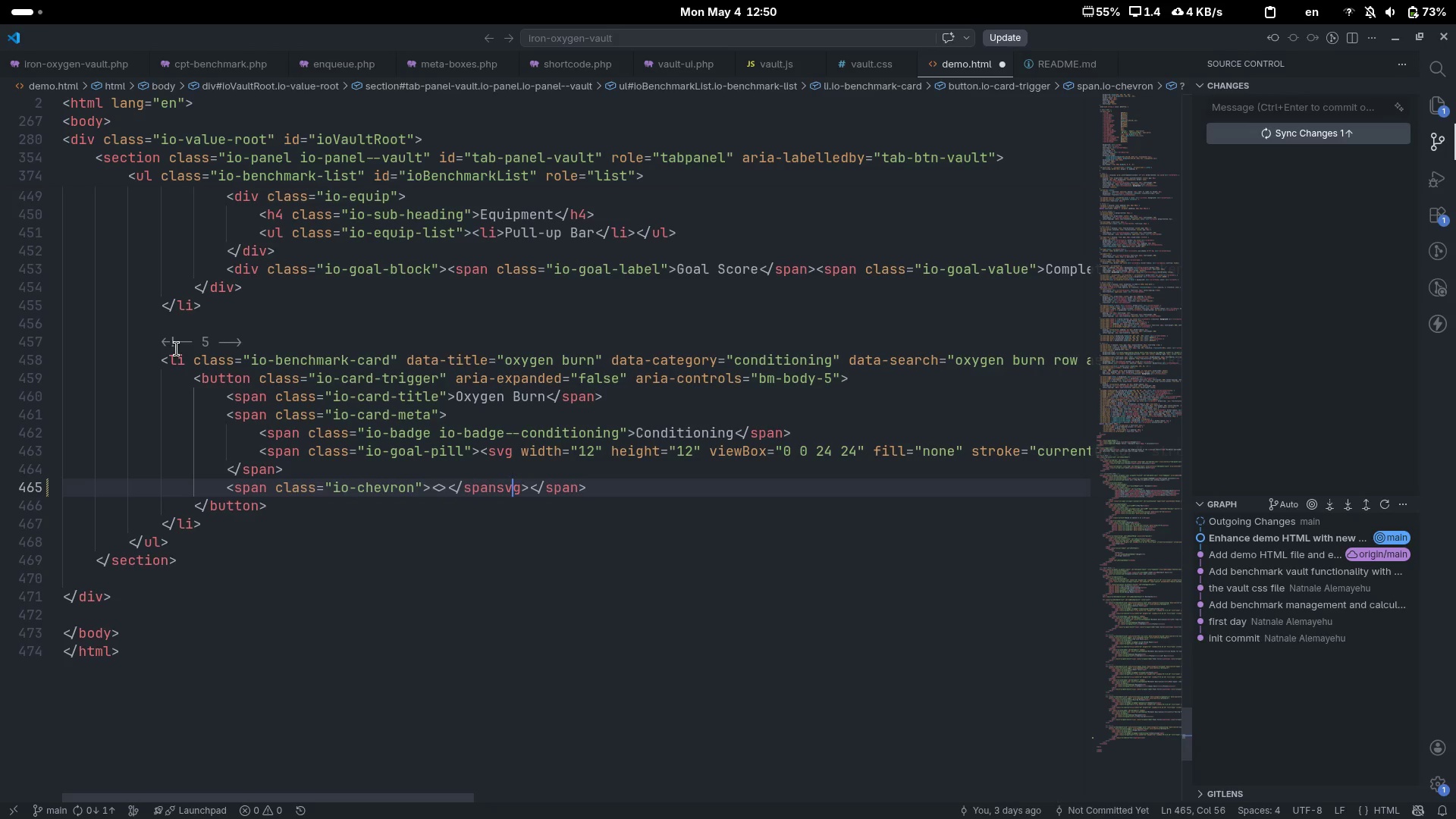 
key(ArrowLeft)
 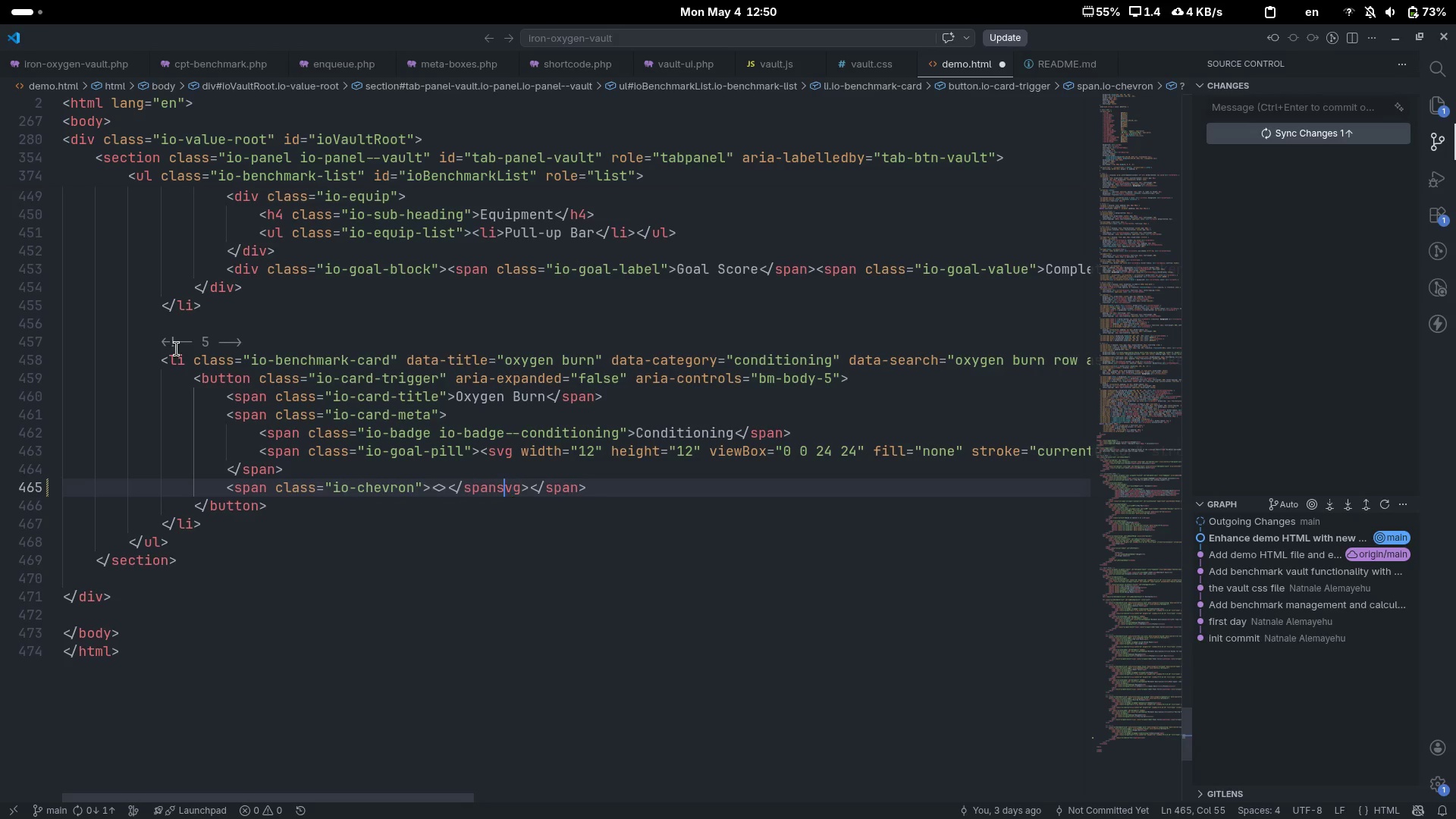 
key(ArrowLeft)
 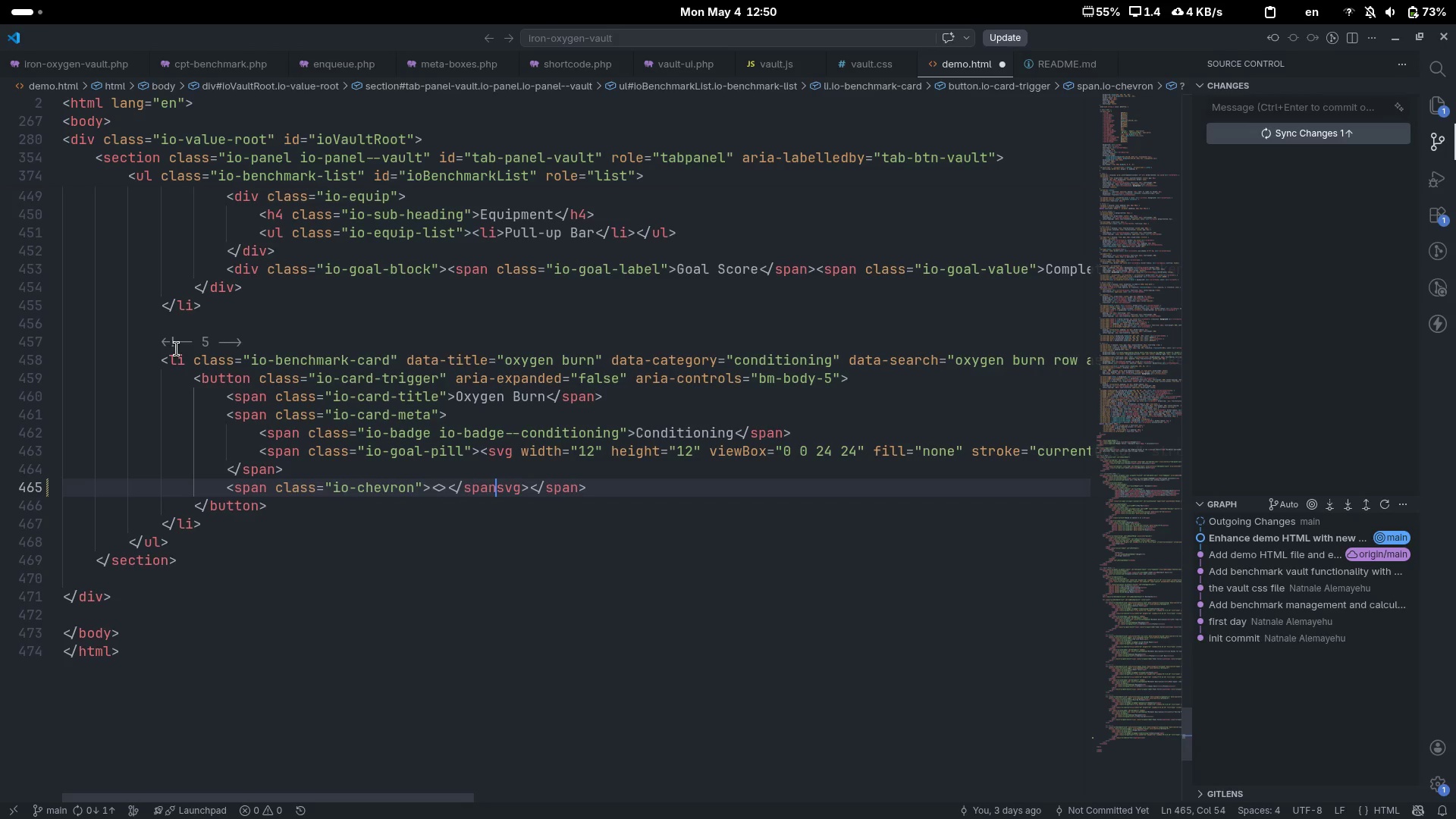 
key(Control+ControlLeft)
 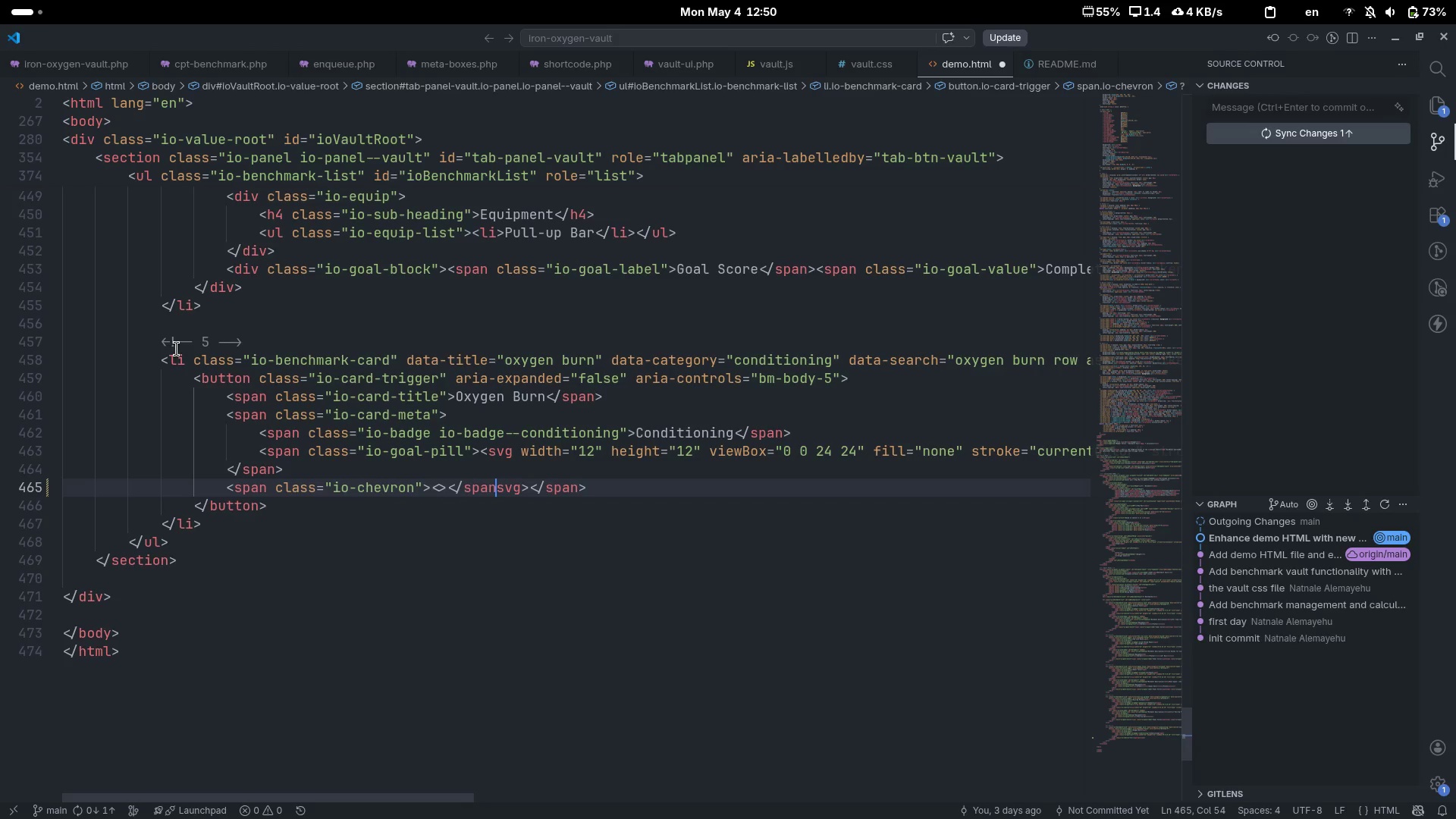 
key(Control+Backspace)
 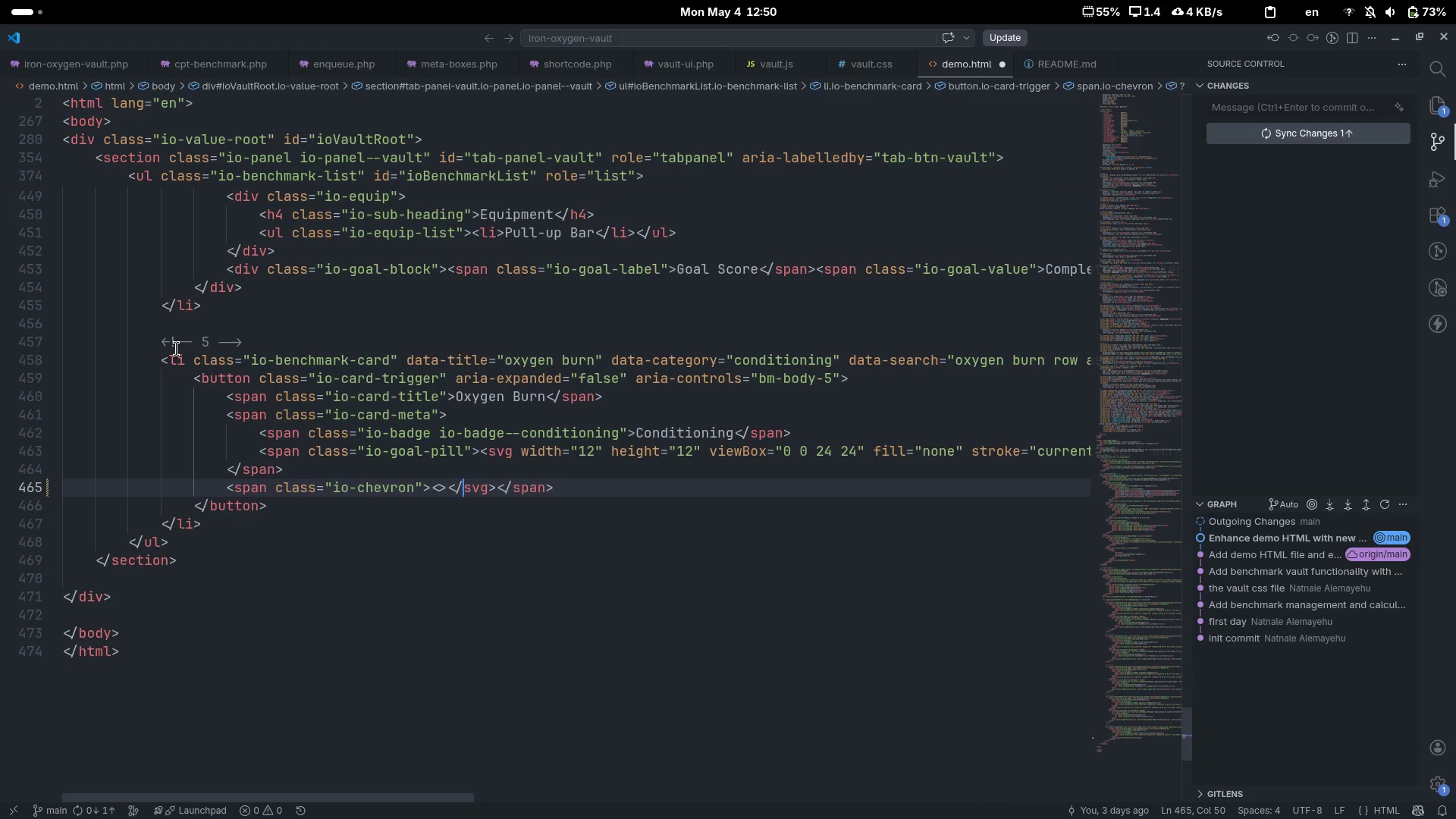 
key(ArrowLeft)
 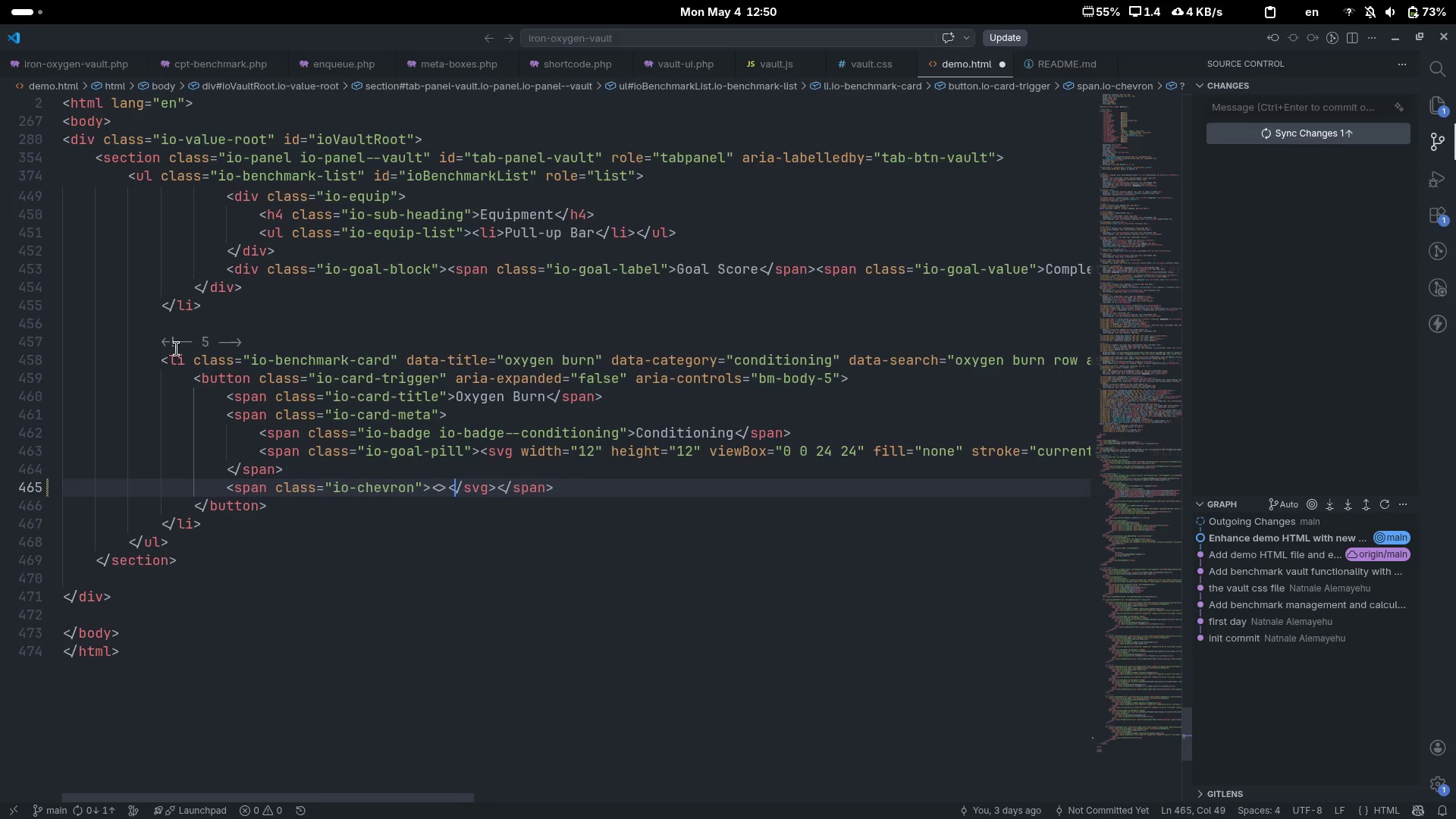 
key(ArrowLeft)
 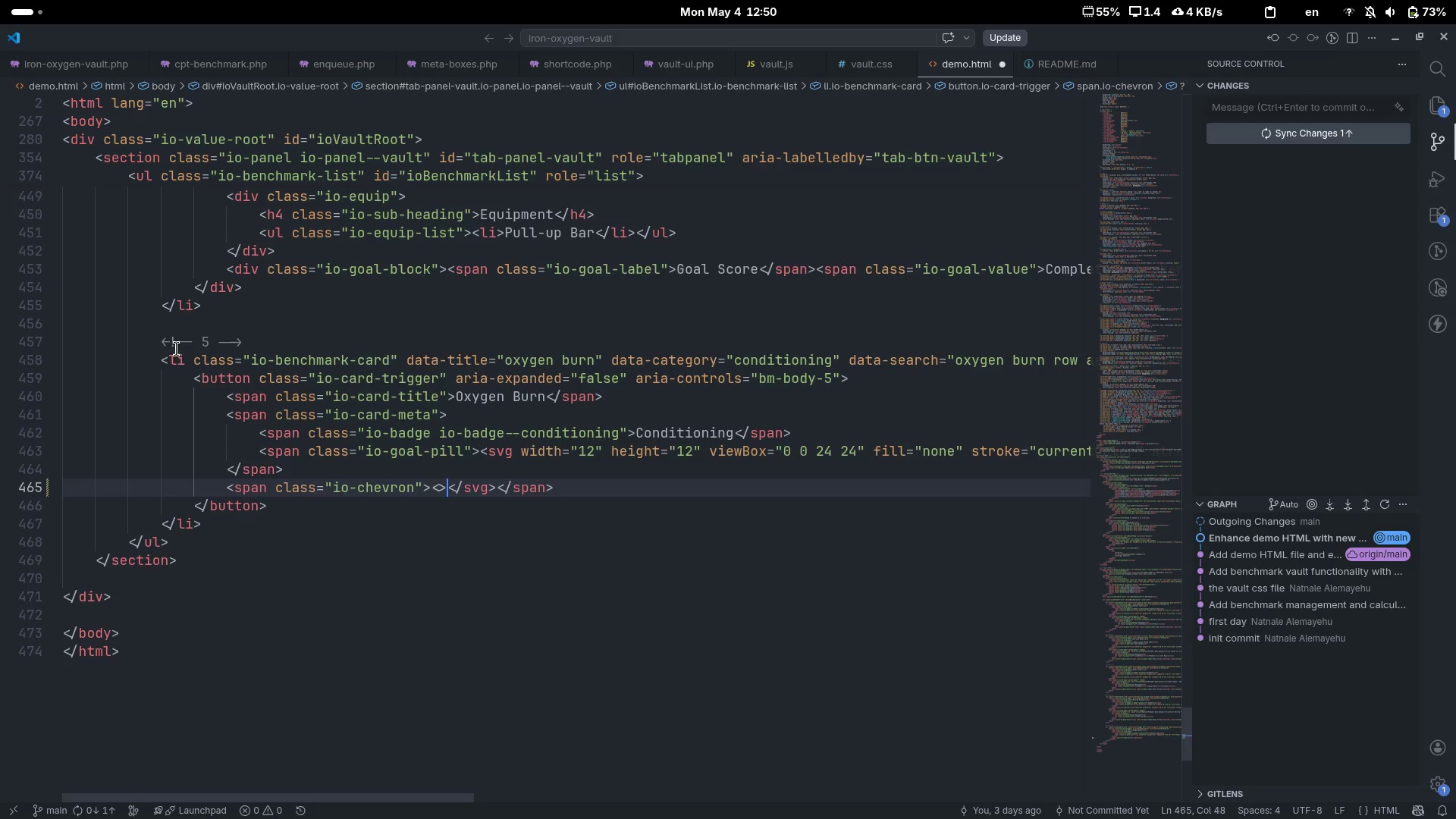 
key(ArrowLeft)
 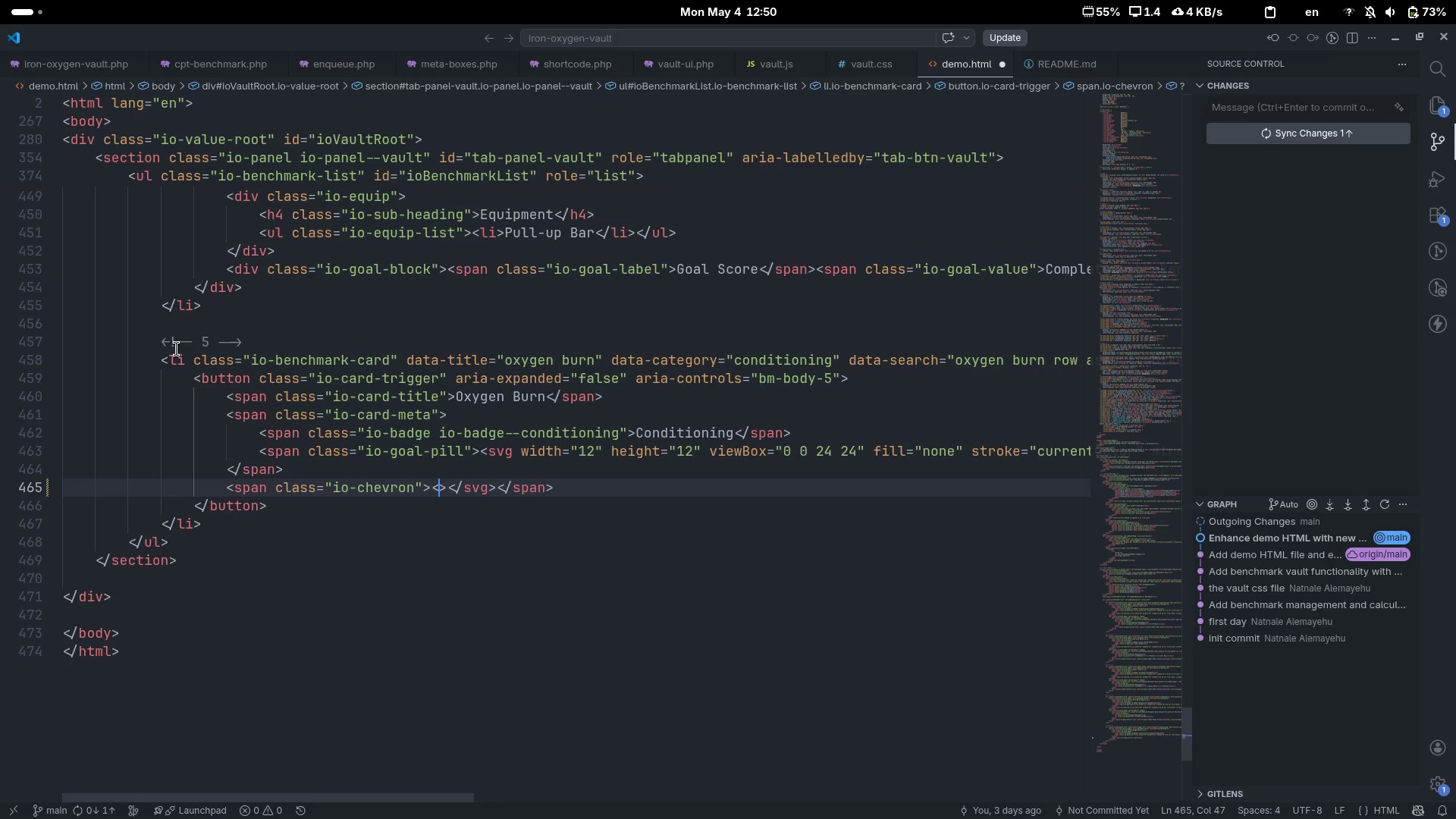 
type(sf)
key(Backspace)
type(vg)
key(Escape)
 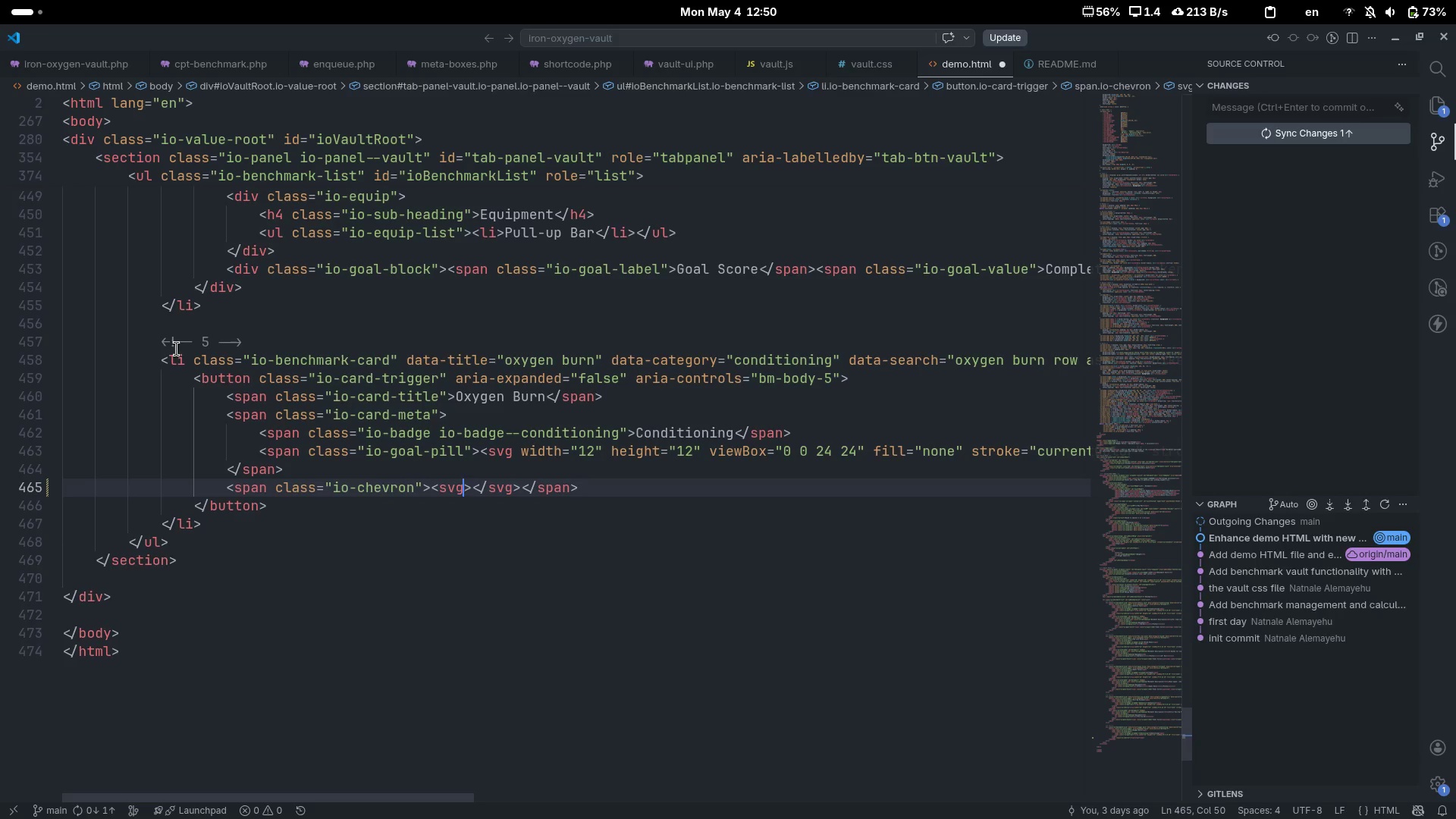 
key(ArrowRight)
 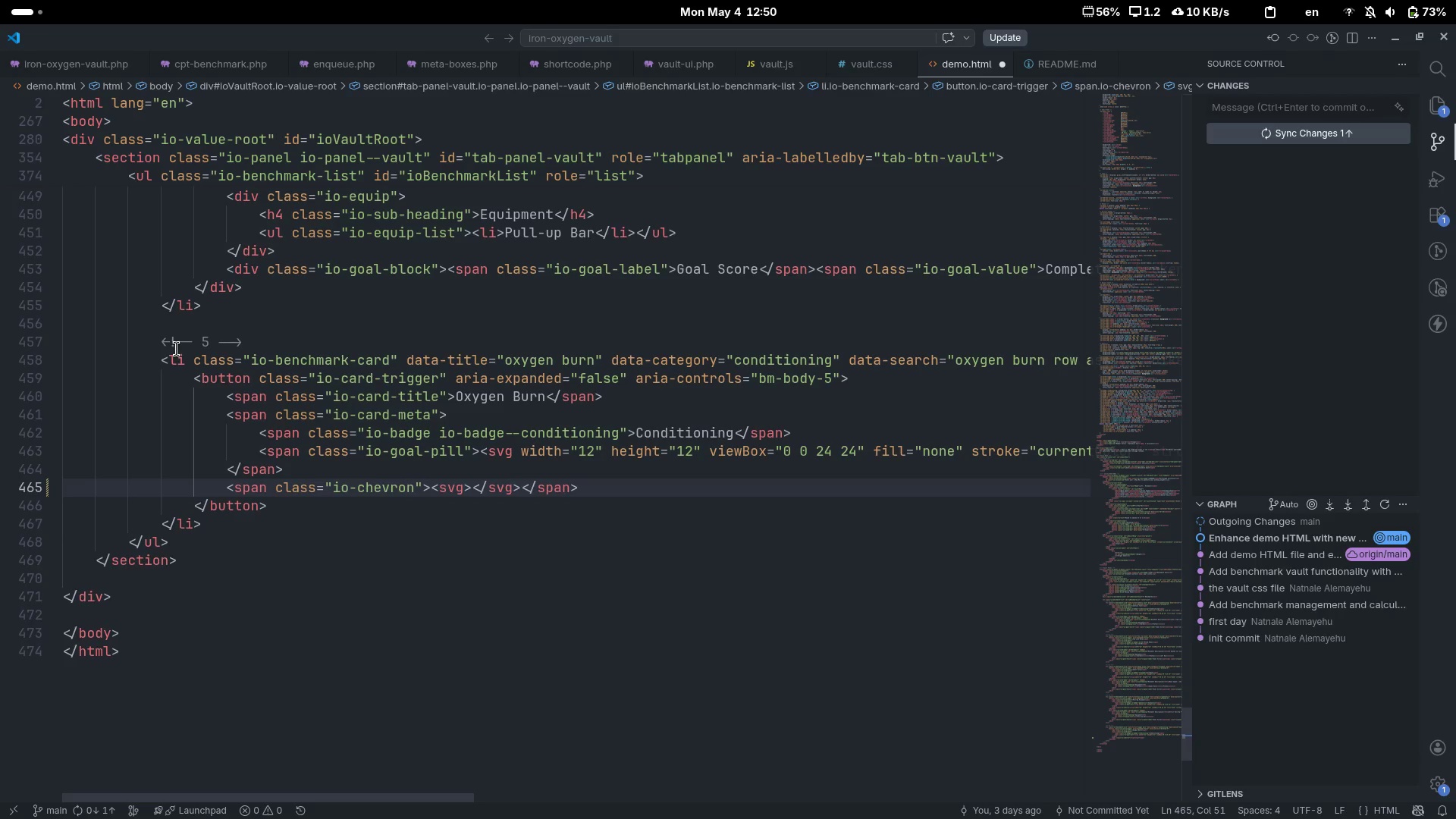 
wait(9.94)
 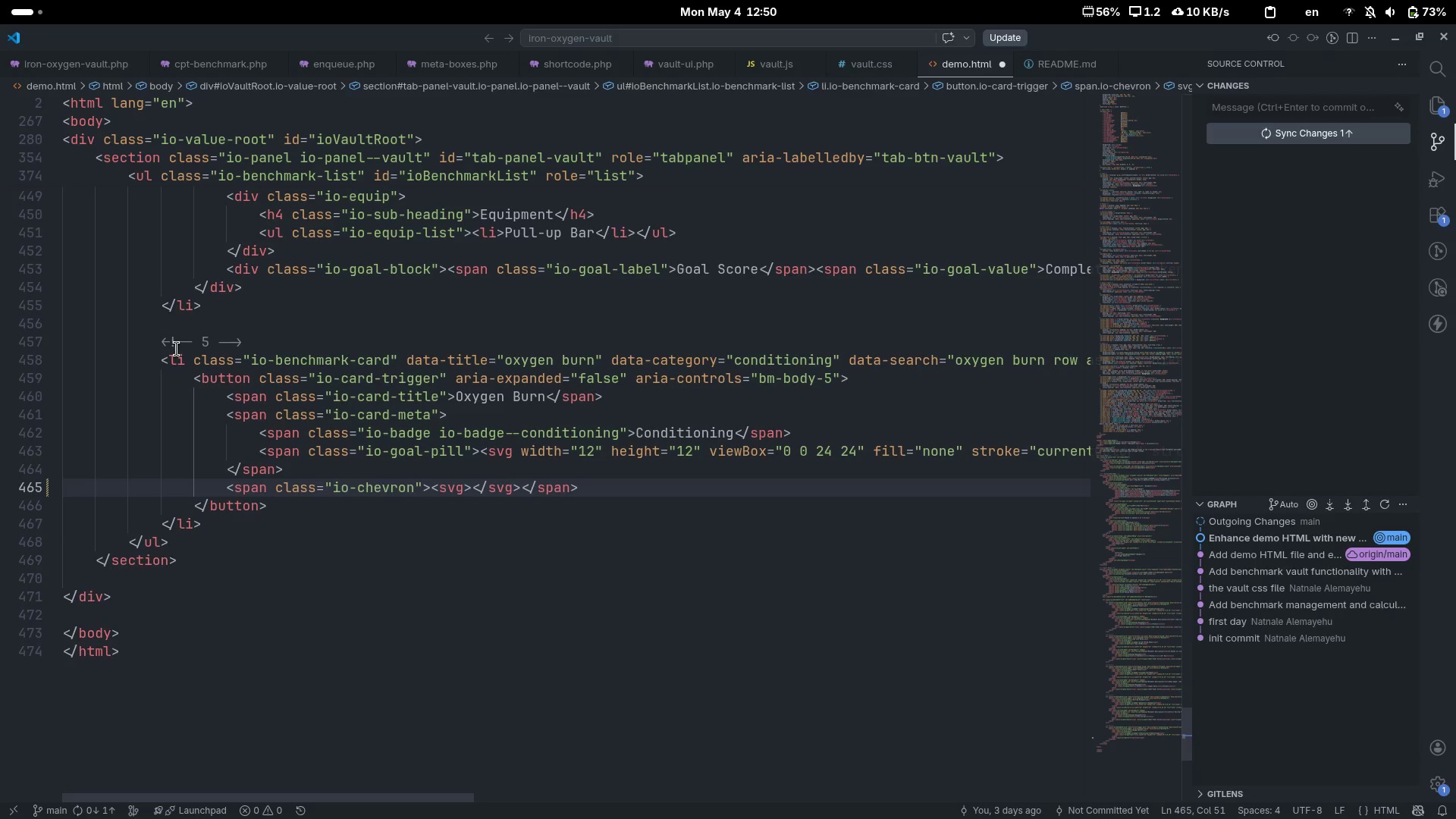 
key(ArrowLeft)
 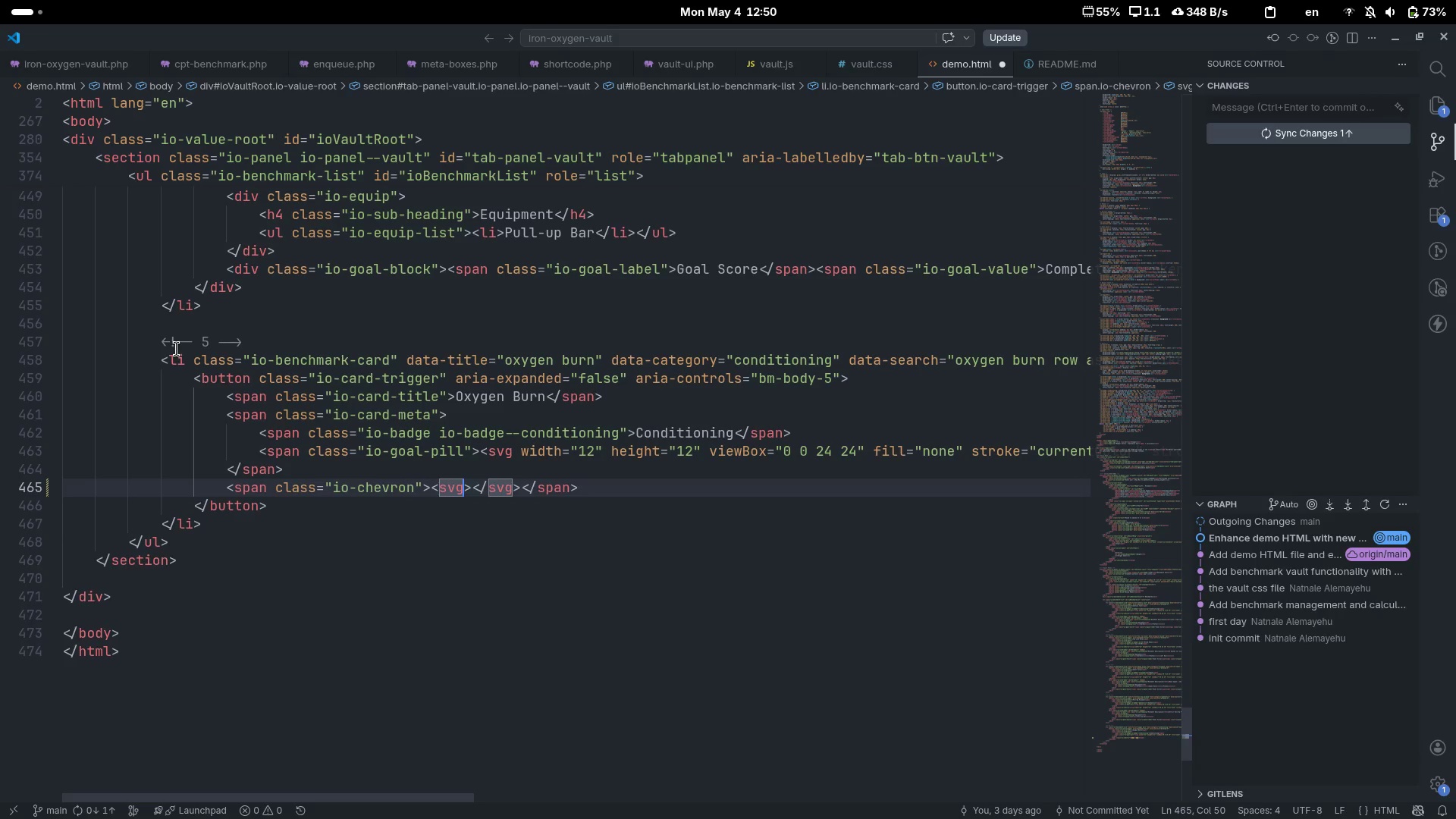 
type( width-)
key(Backspace)
type(=')
key(Backspace)
 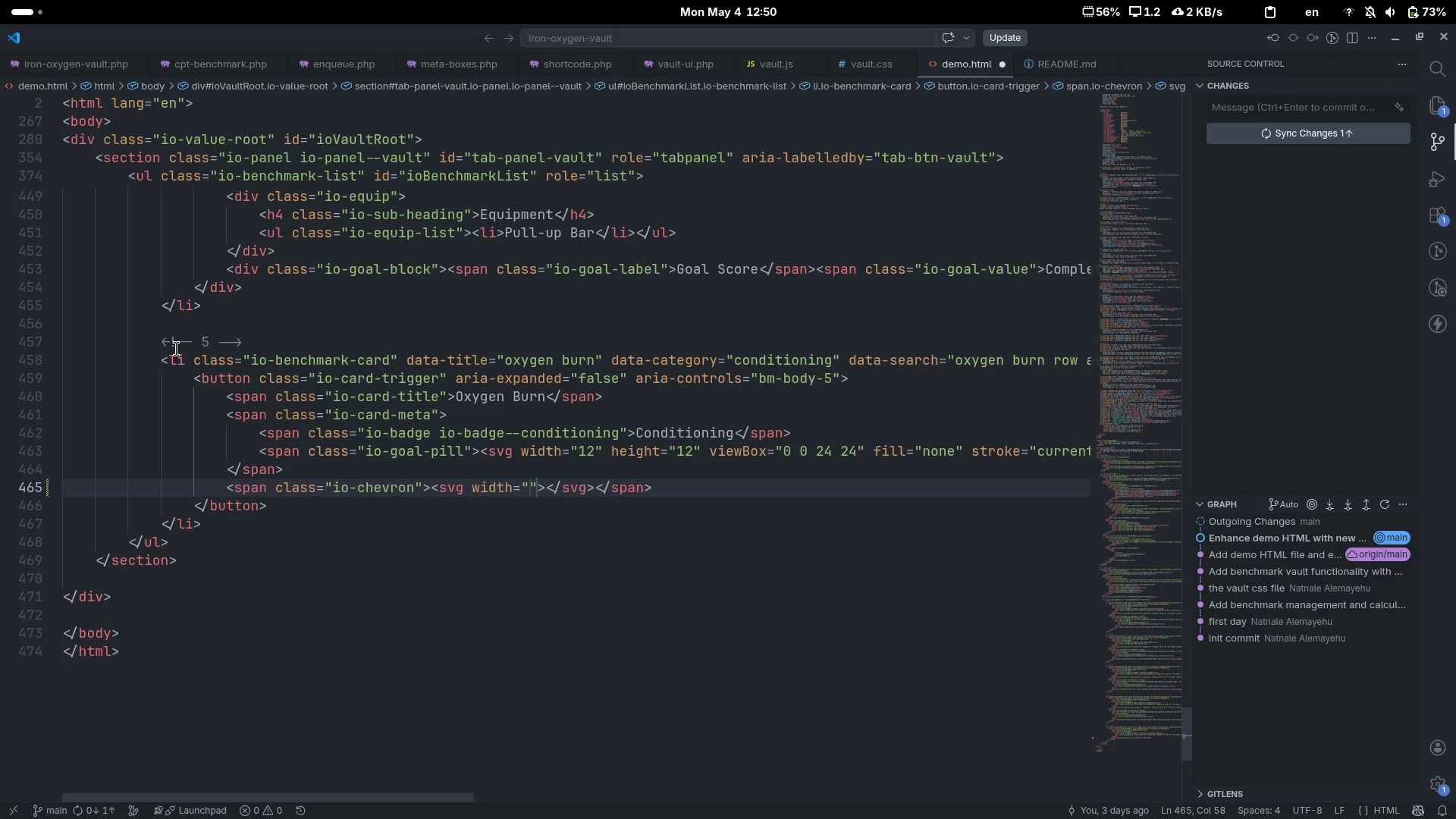 
type(16)
 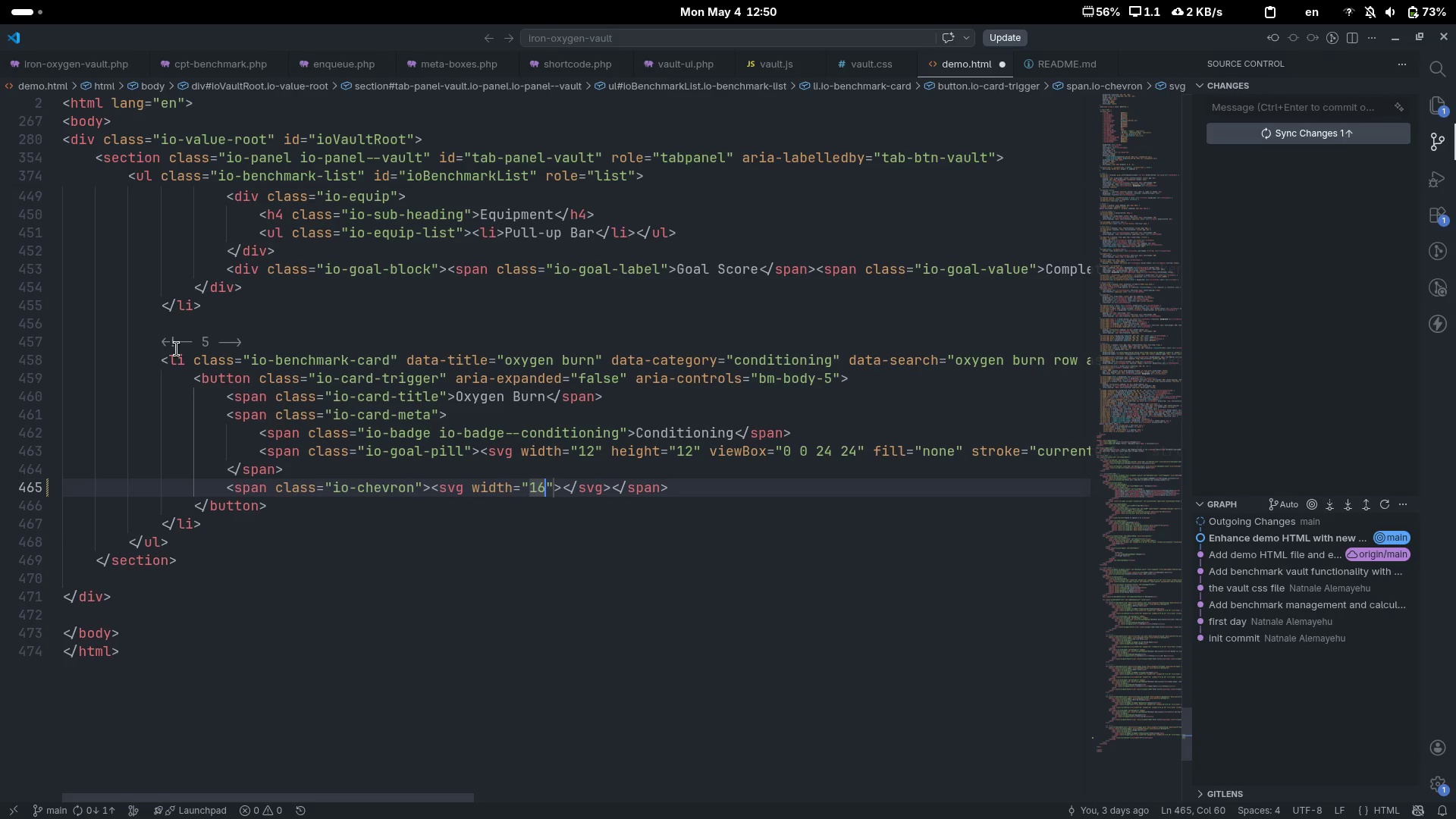 
key(ArrowRight)
 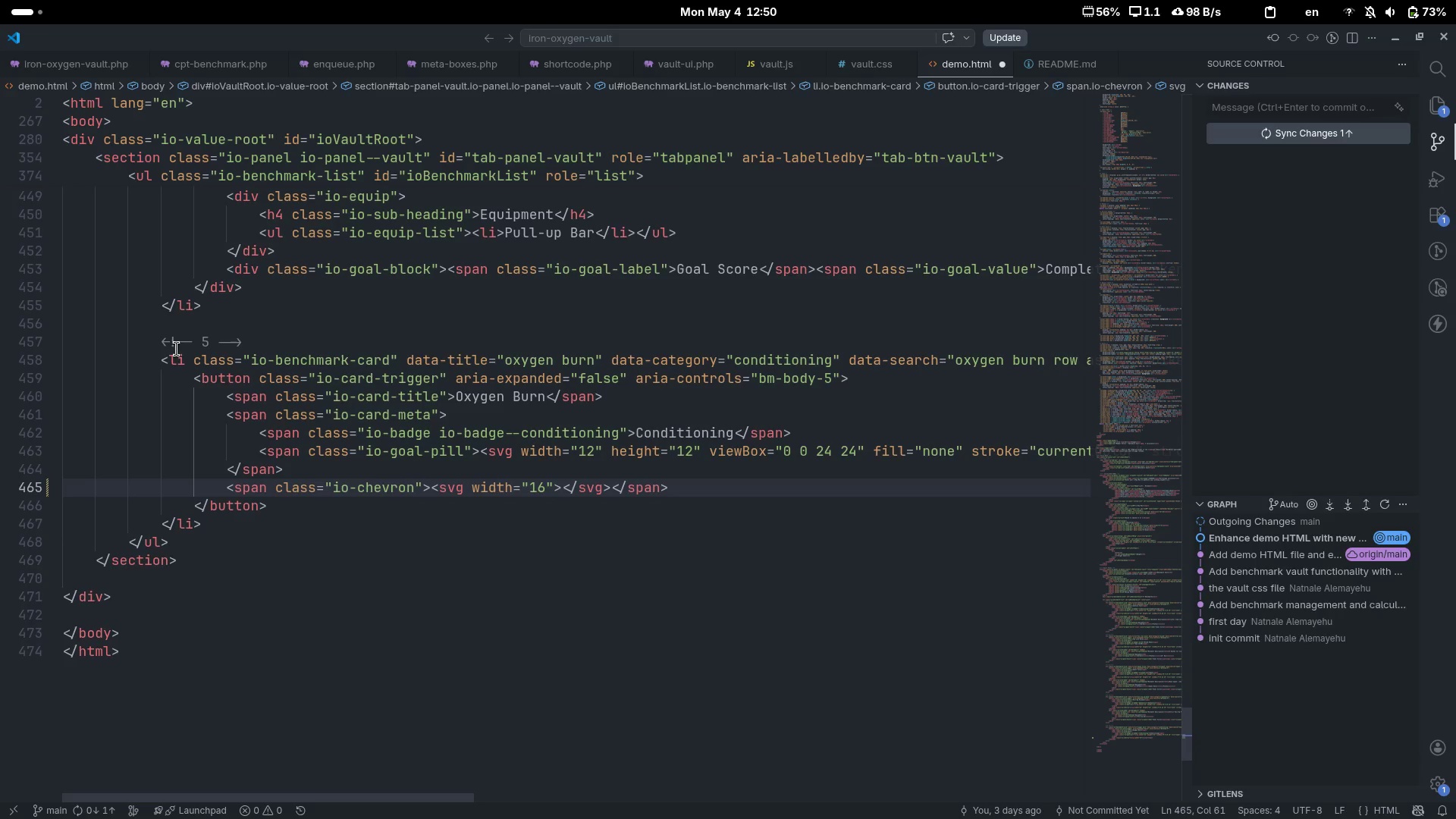 
type( height)
 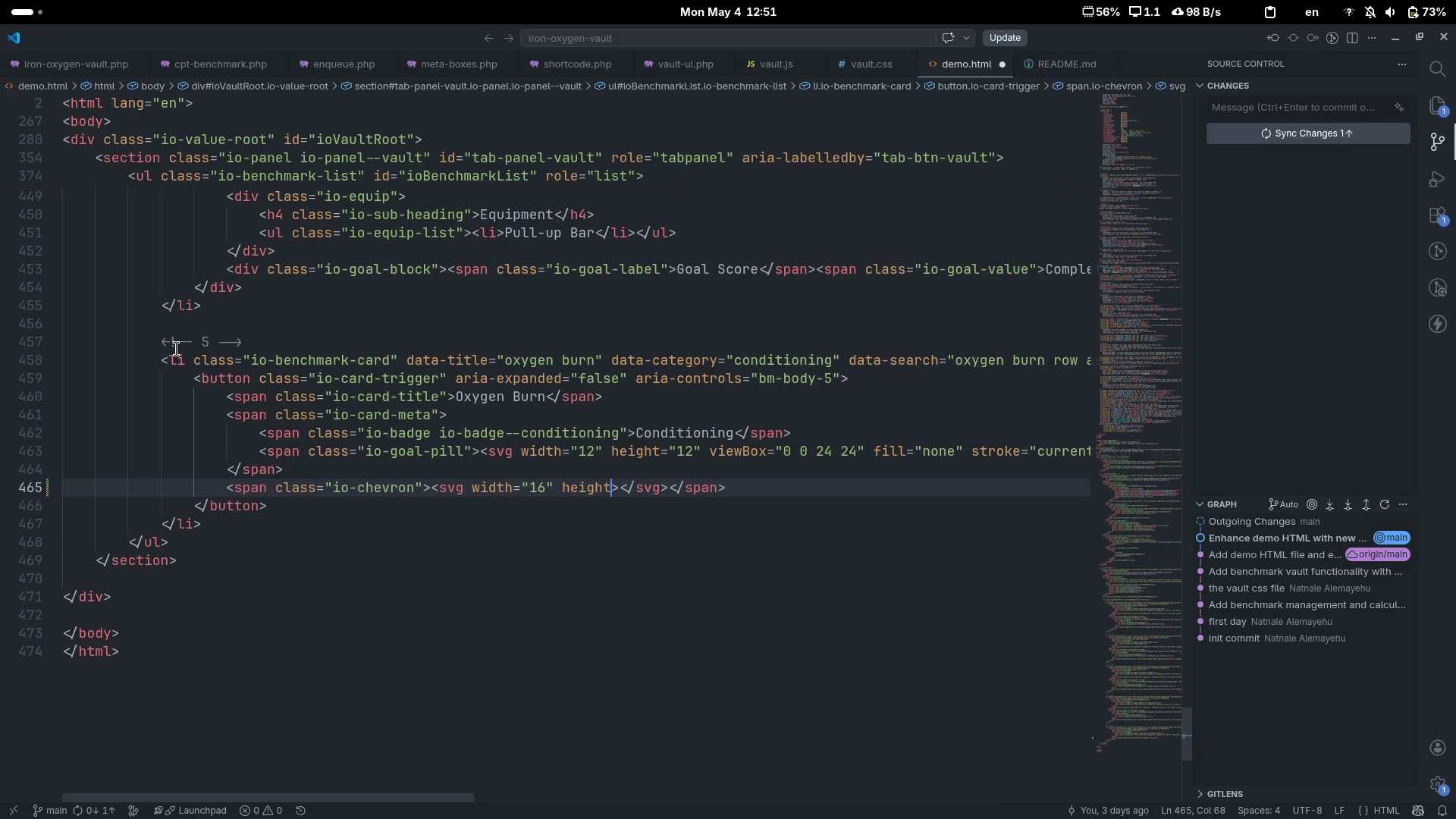 
key(Control+ControlLeft)
 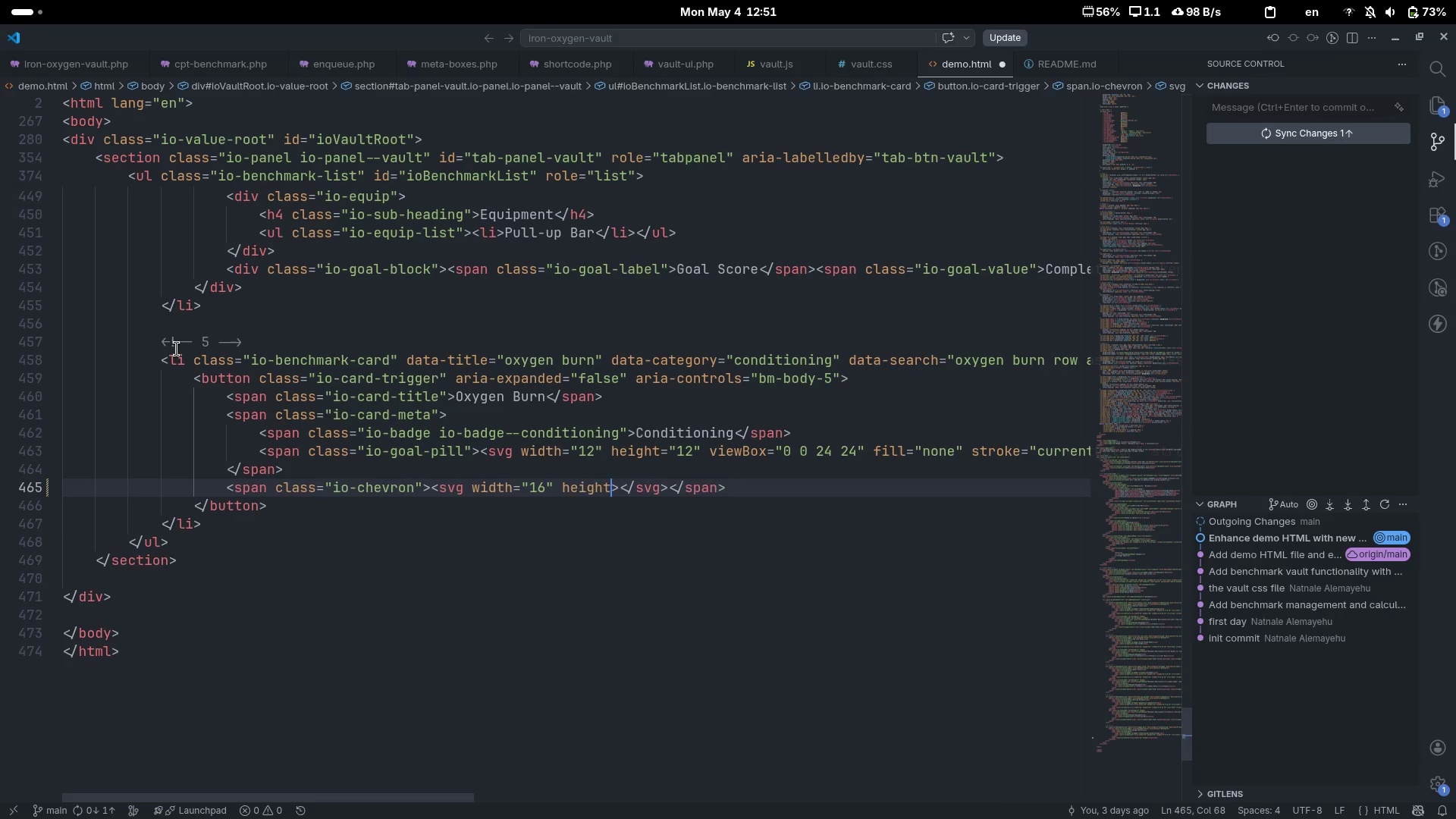 
key(Control+Backspace)
 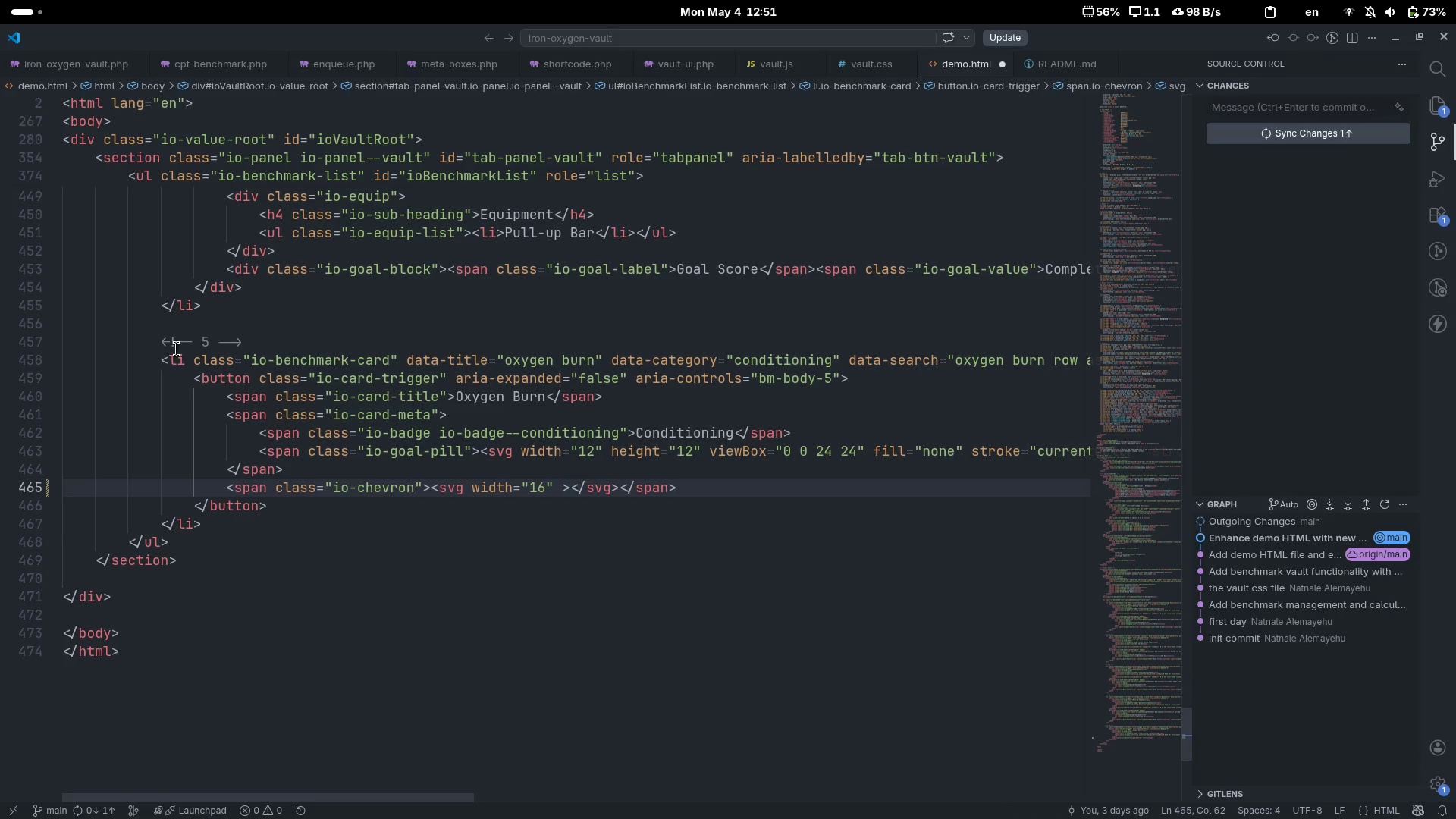 
type(height=')
key(Backspace)
type(16)
 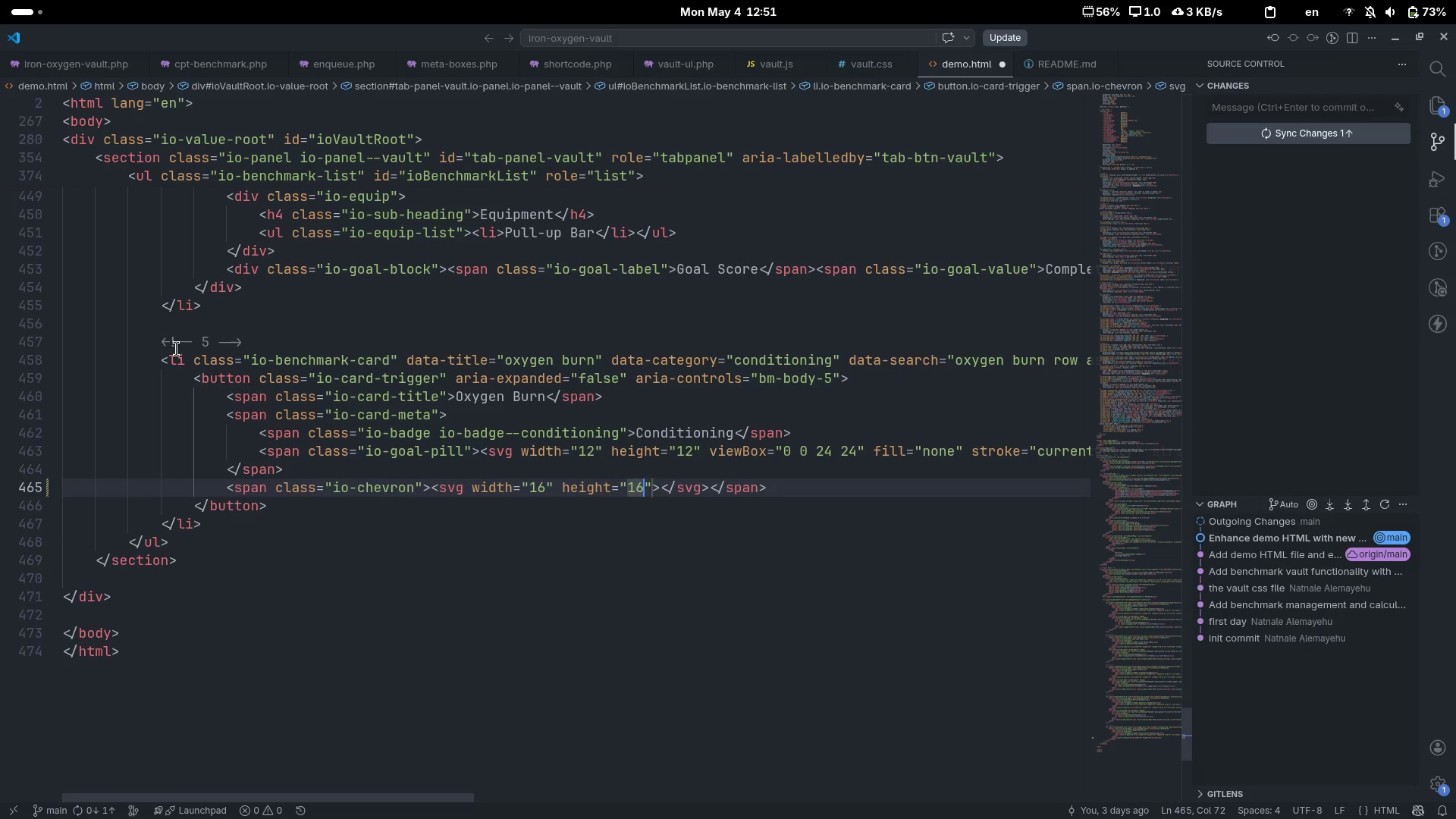 
key(ArrowRight)
 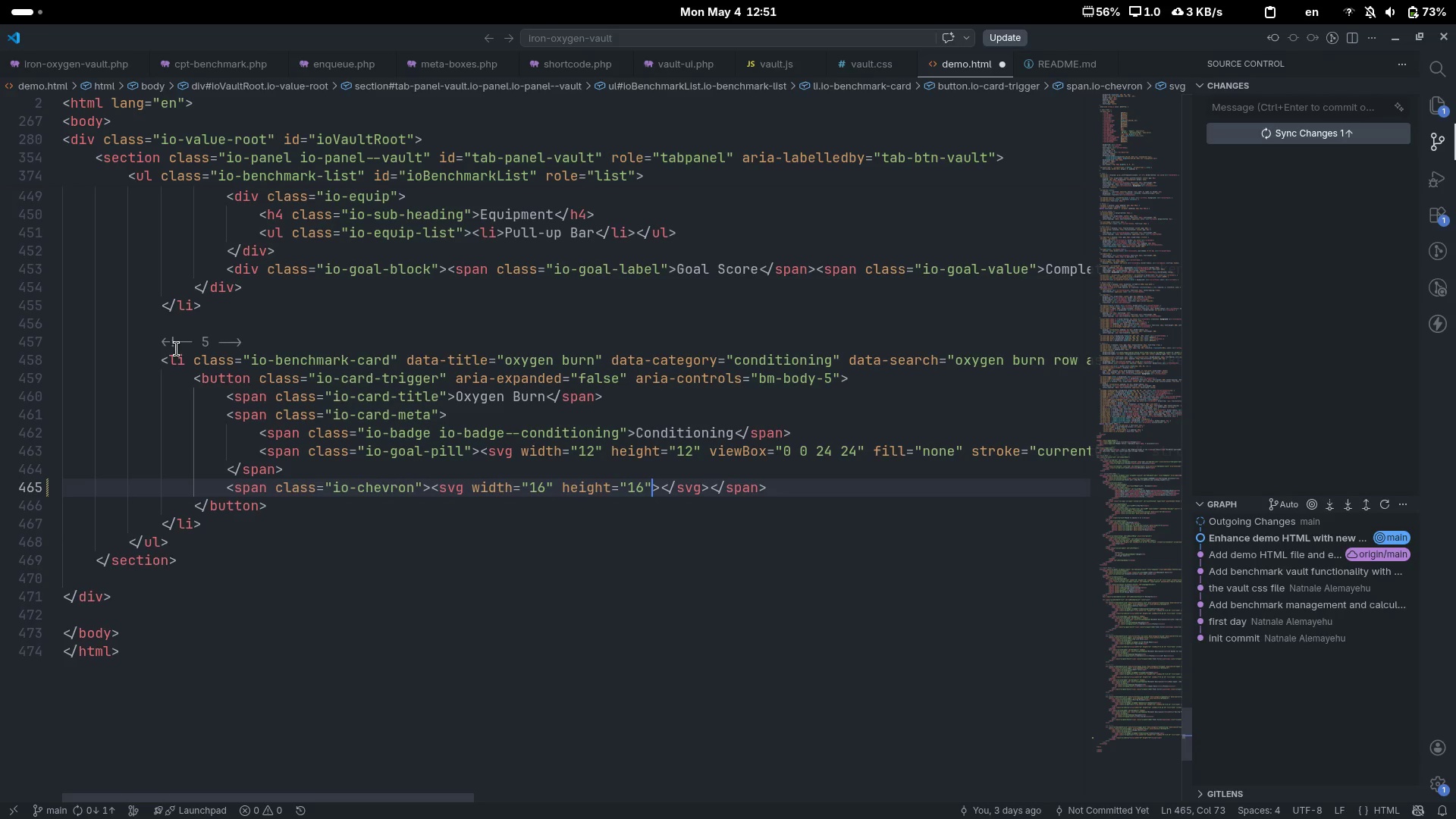 
type( viewBox=0 0 24 24)
key(Escape)
 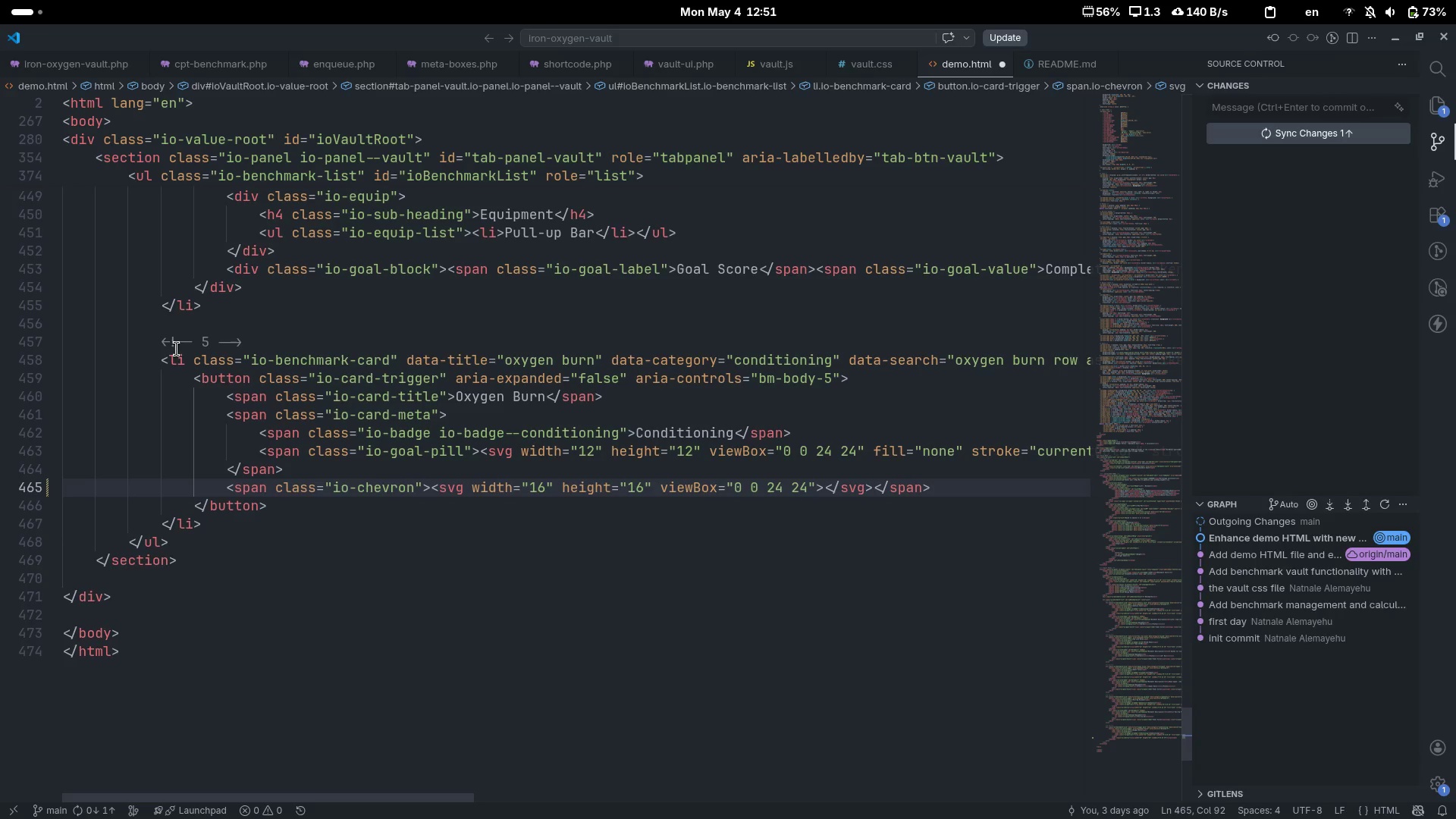 
key(ArrowRight)
 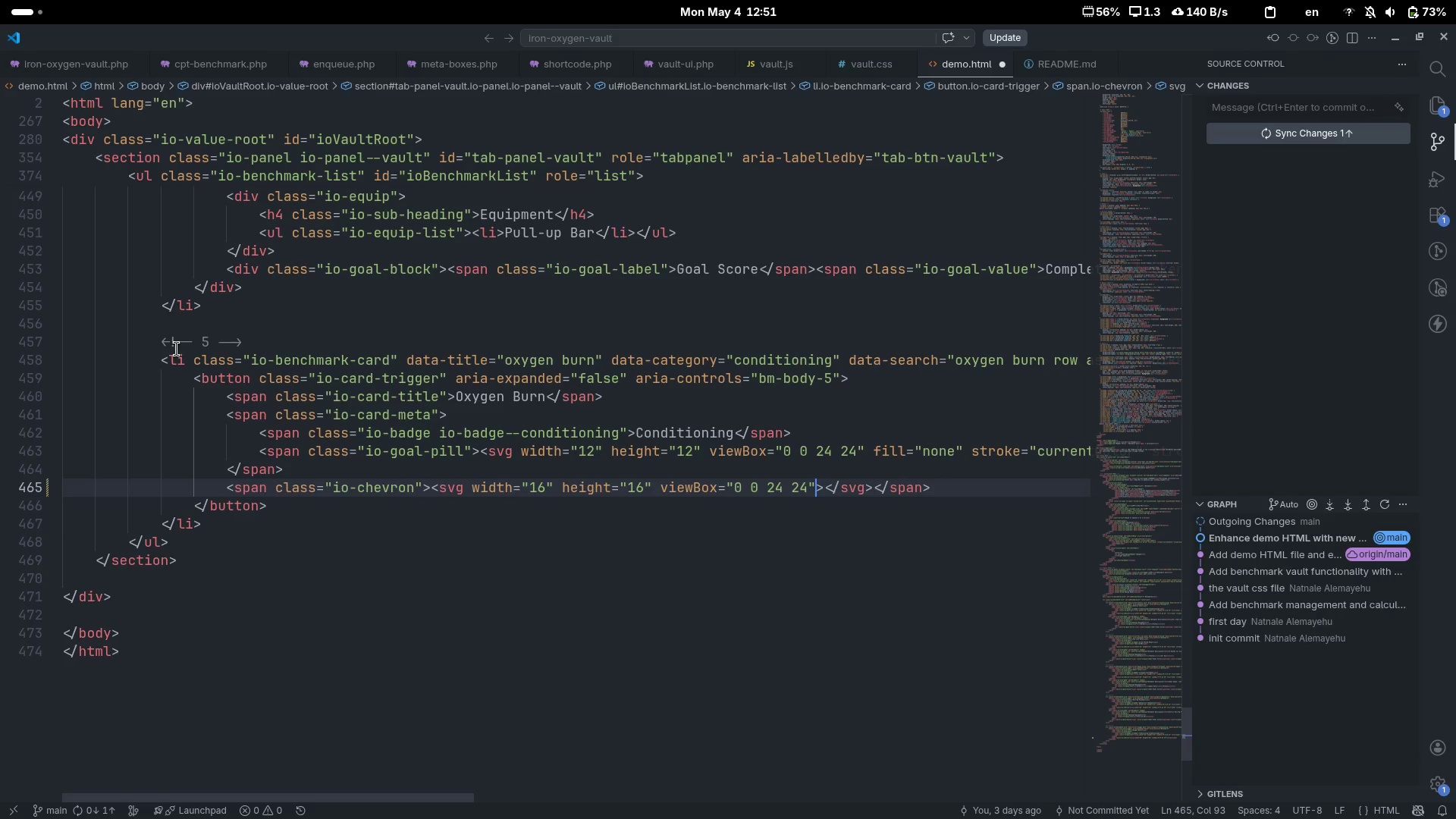 
type( fill=none)
 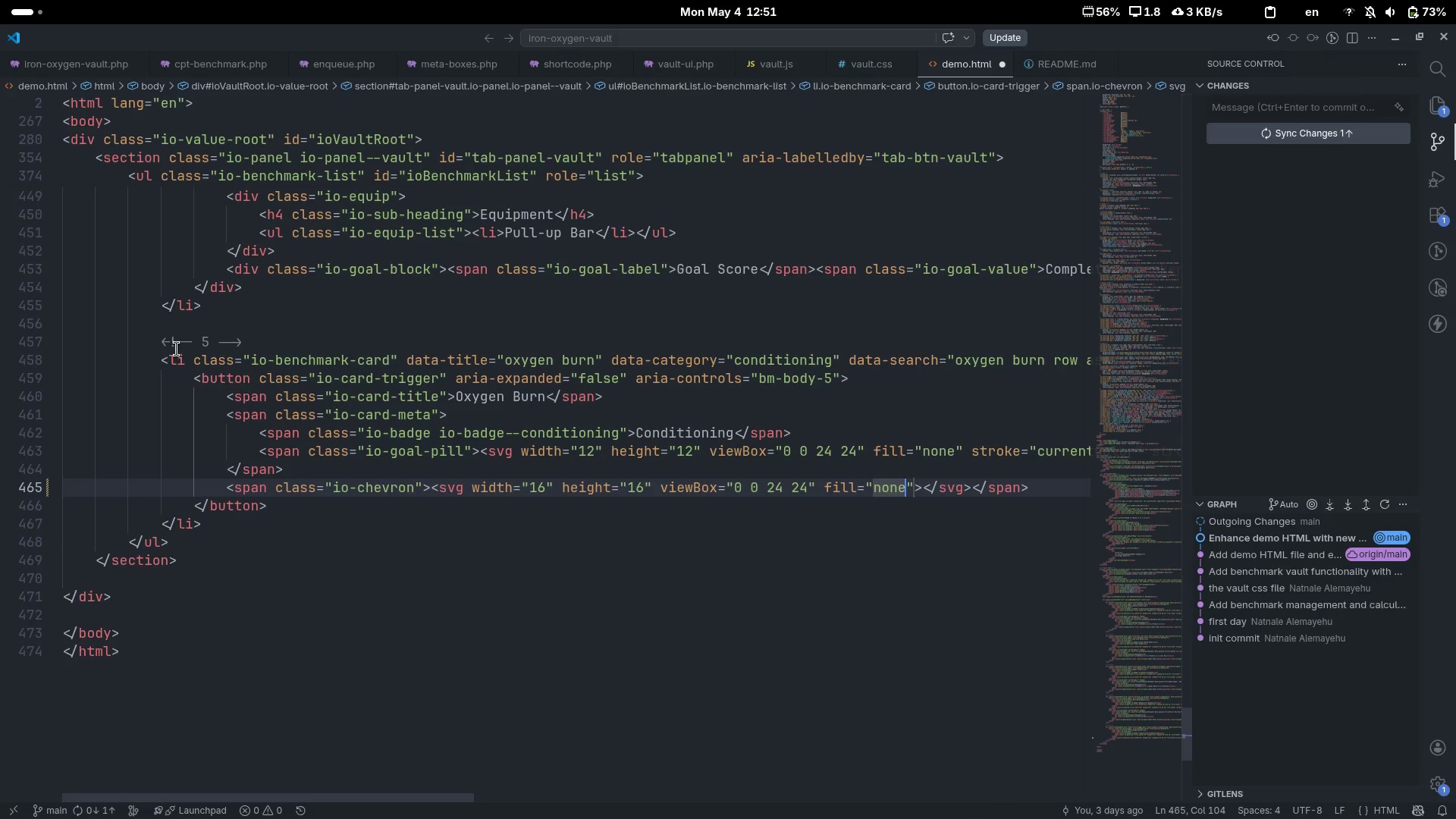 
key(ArrowRight)
 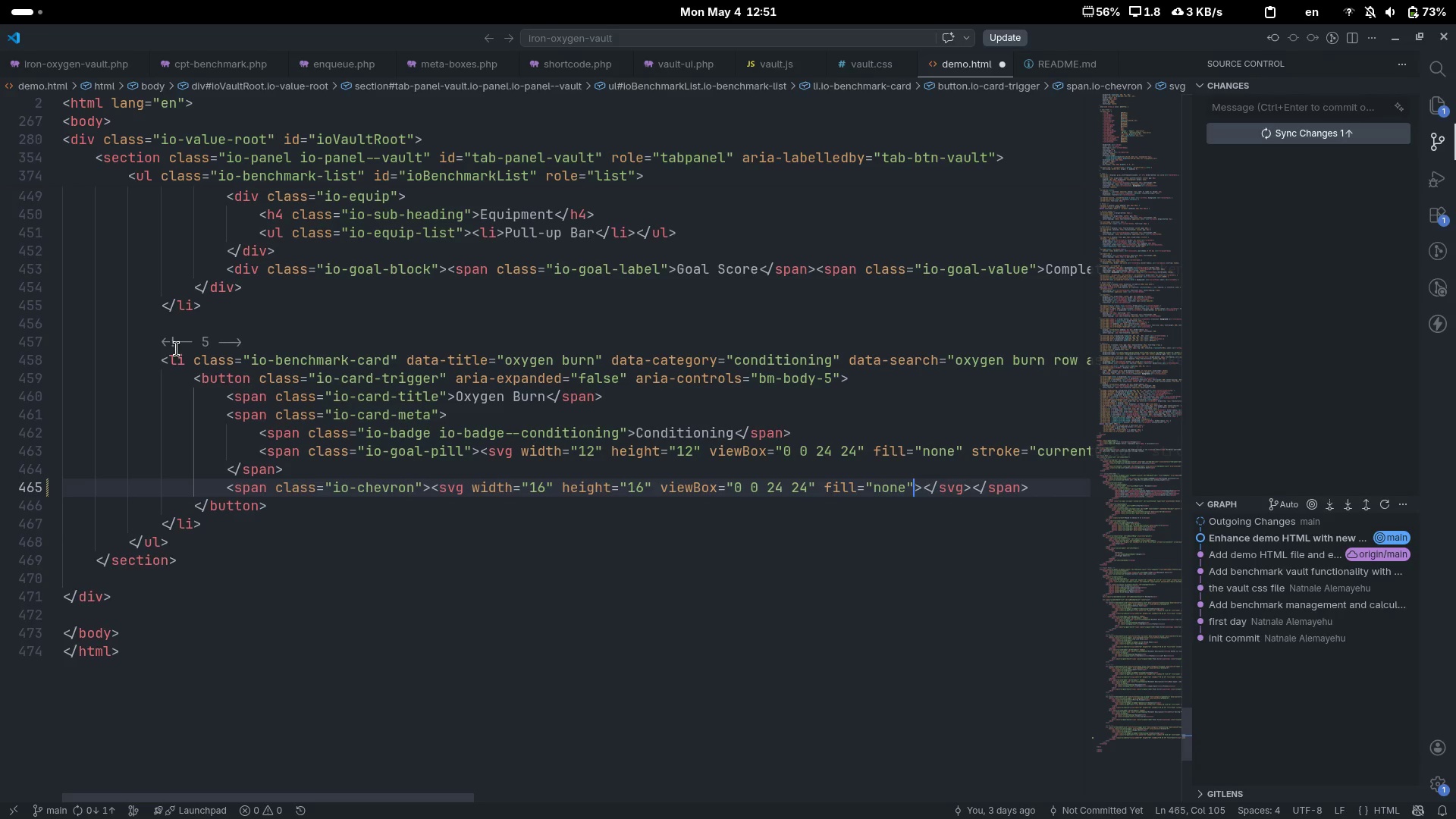 
type( sto)
key(Backspace)
type(roke)
 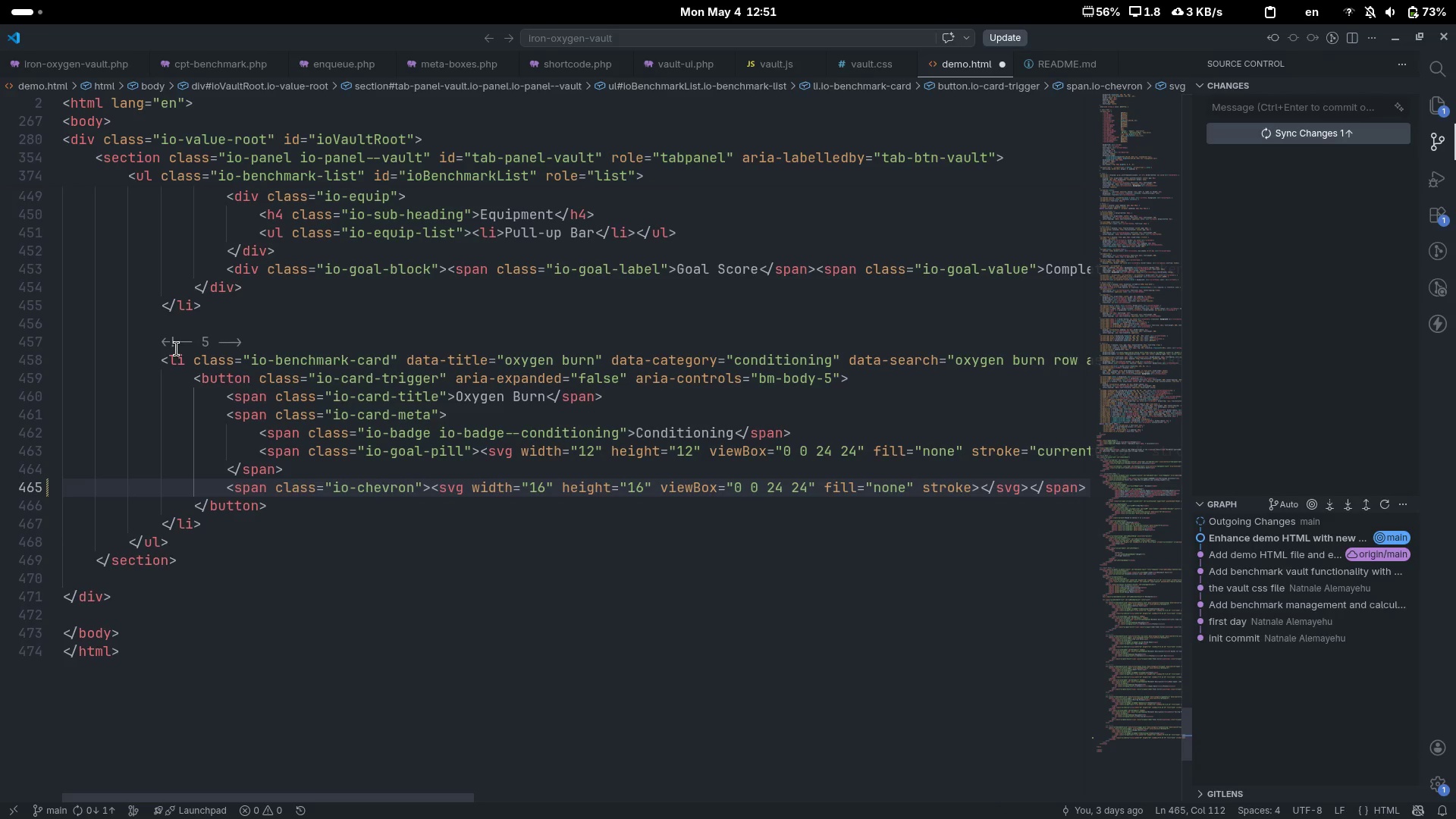 
scroll: coordinate [177, 349], scroll_direction: down, amount: 21.0
 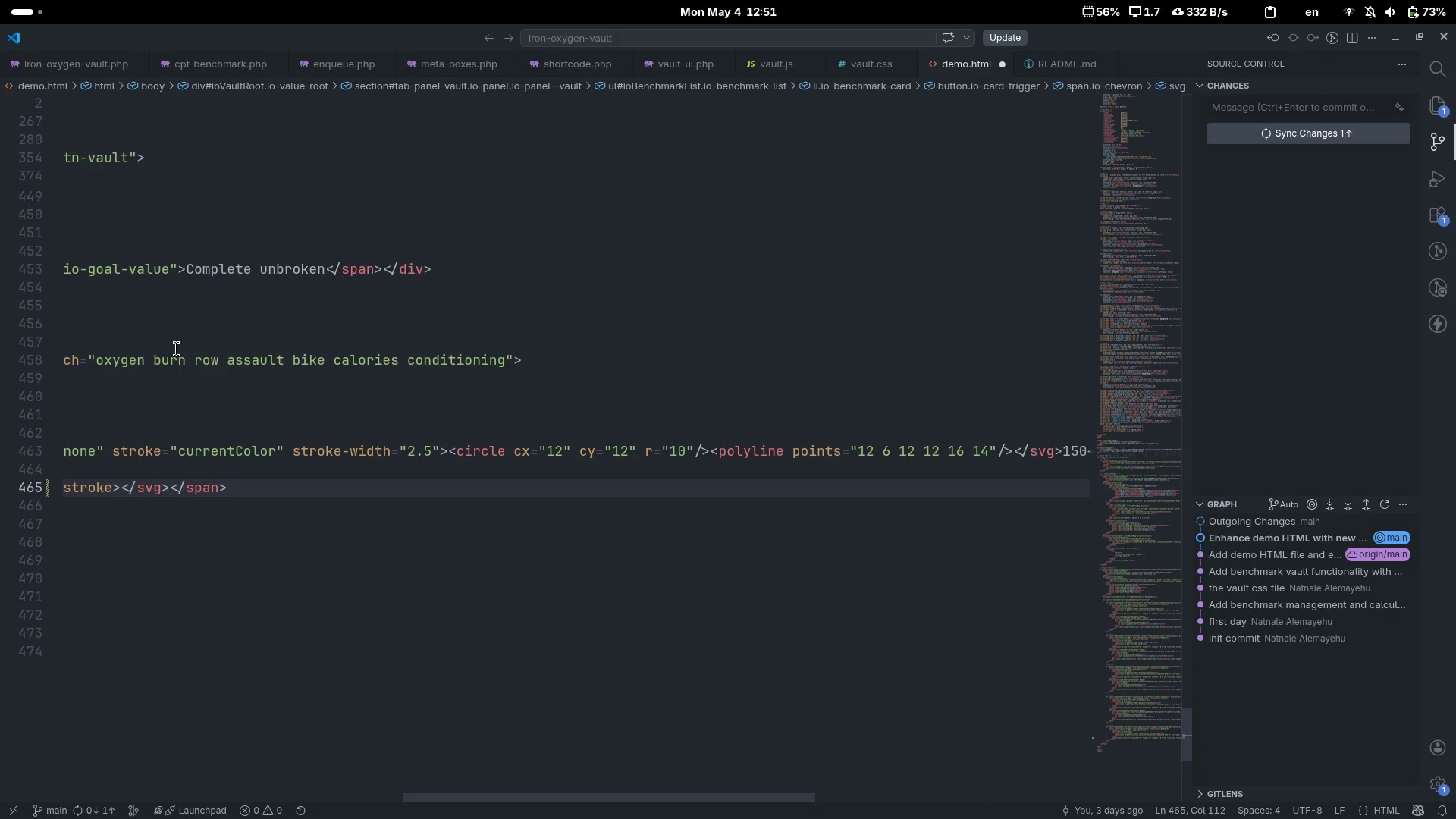 
type(=curreny)
key(Backspace)
type(tColor)
 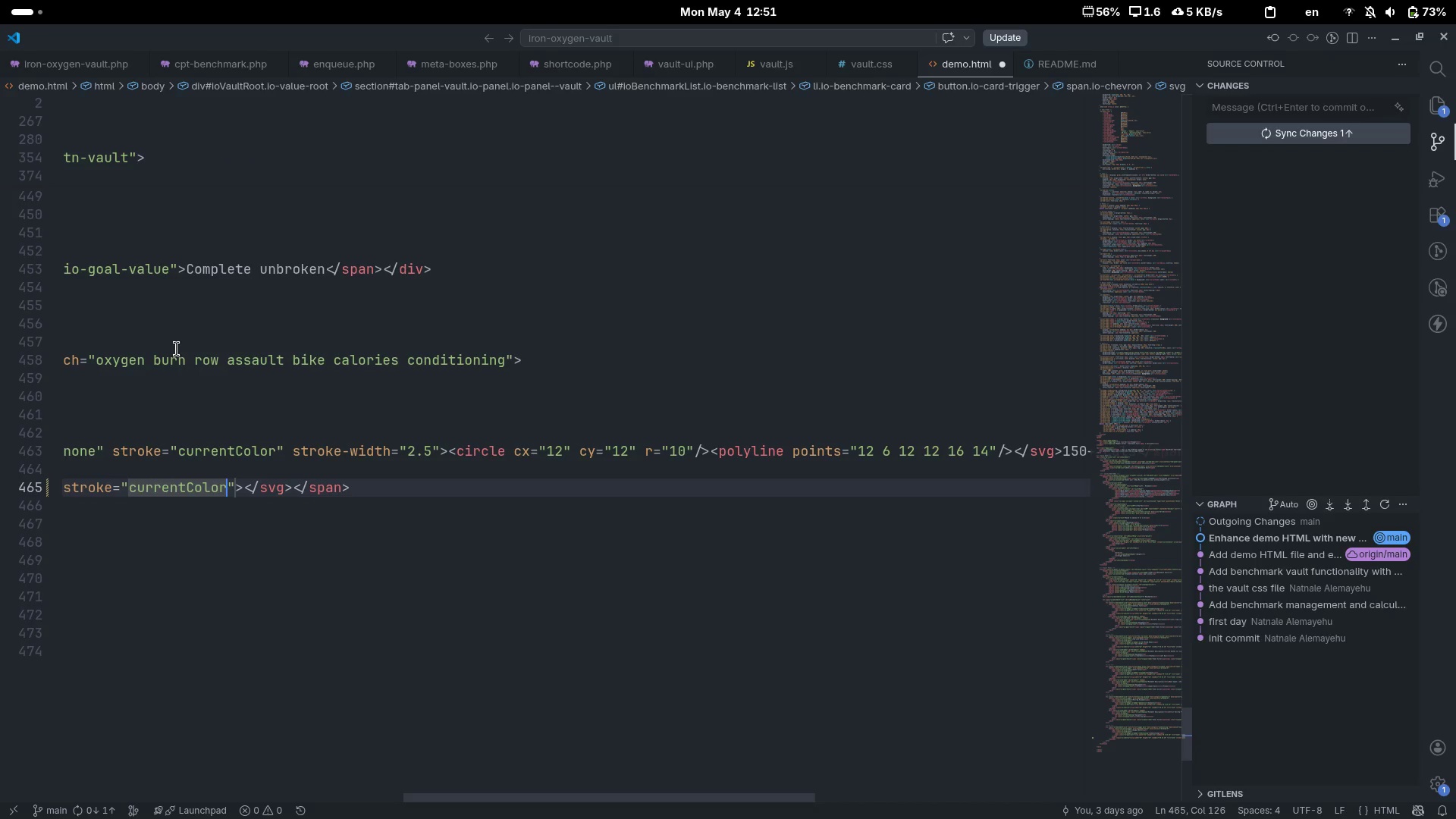 
key(ArrowRight)
 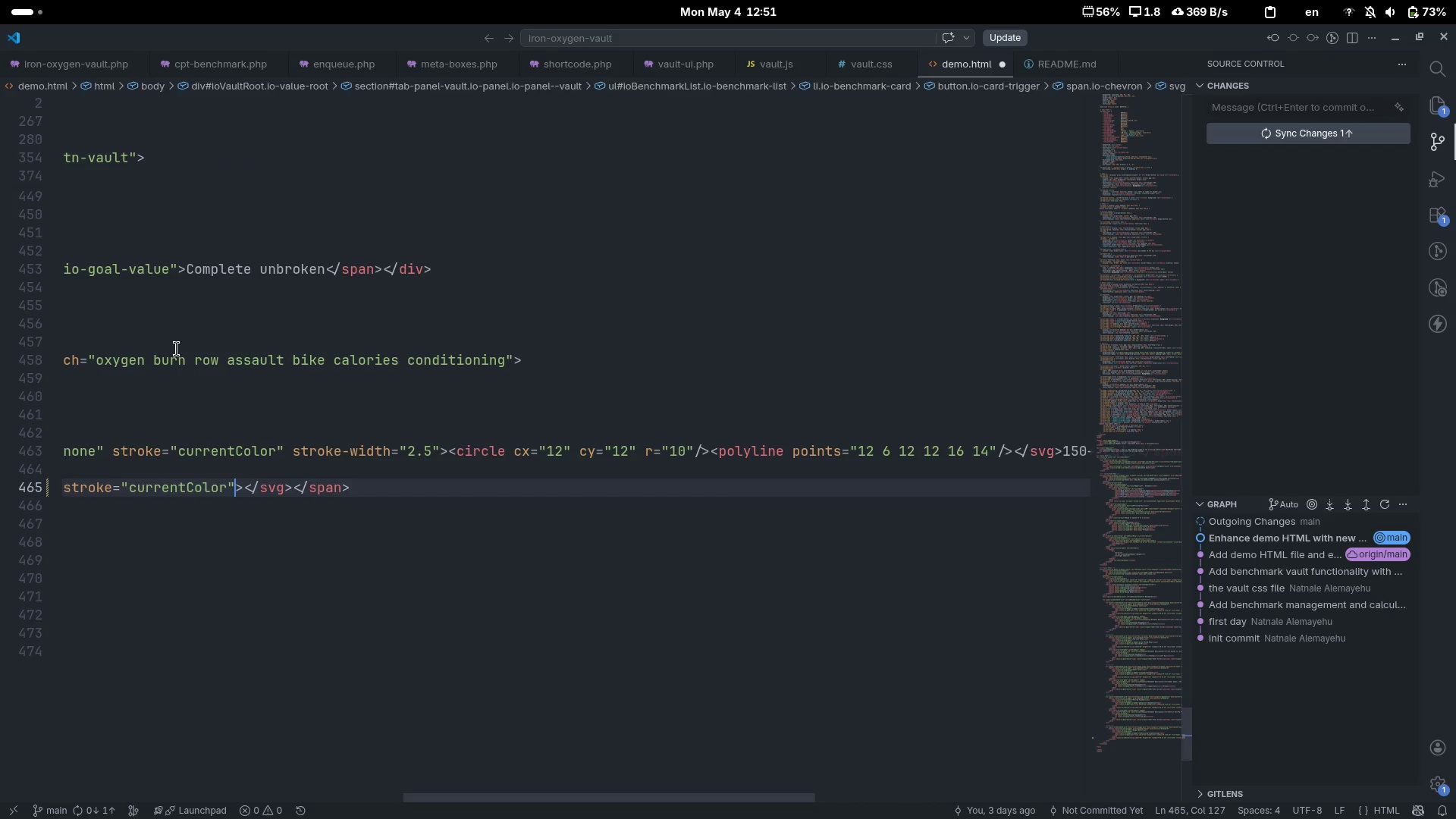 
type( stroke-width=/)
key(Backspace)
type(2.5)
 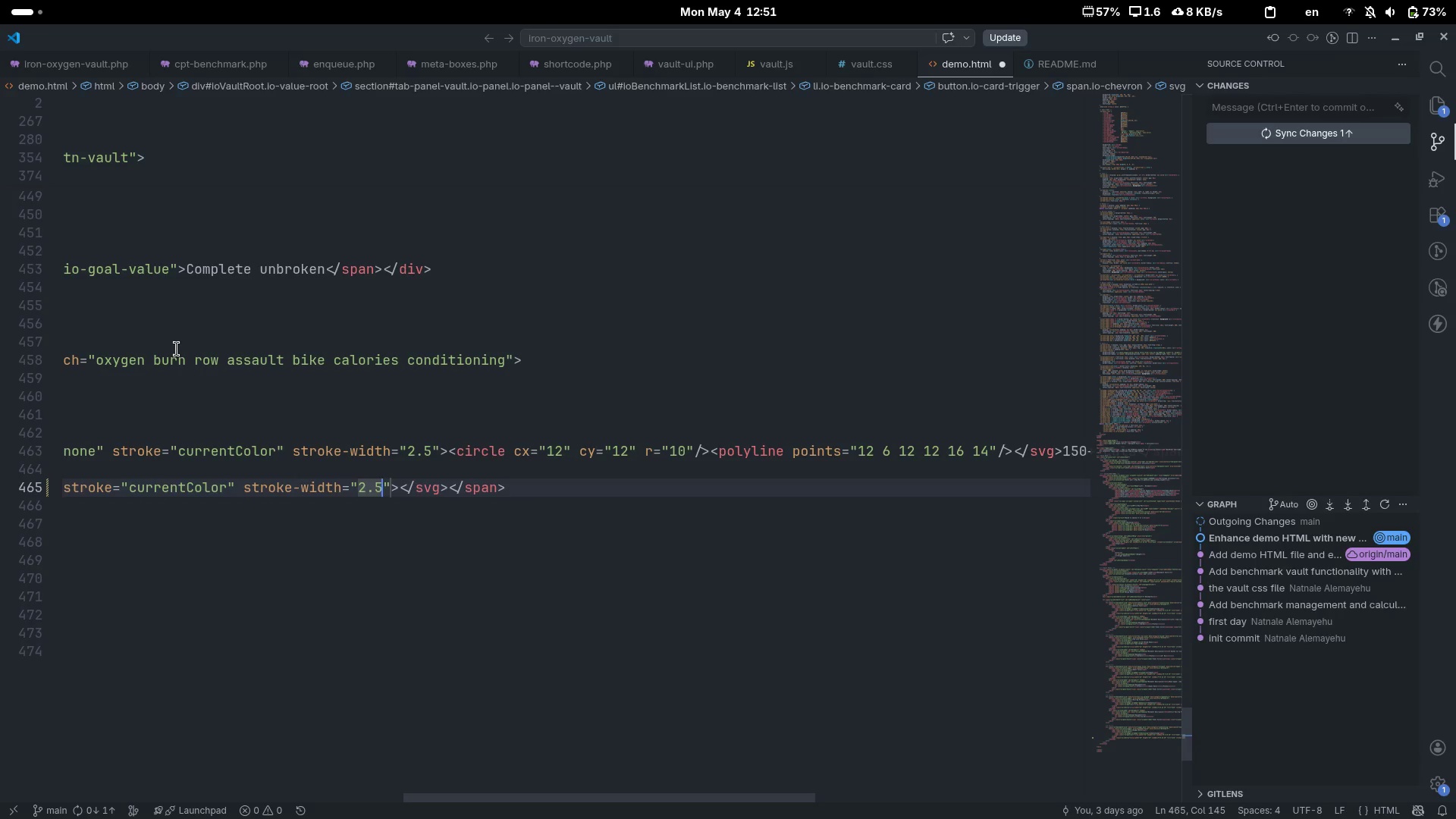 
key(ArrowRight)
 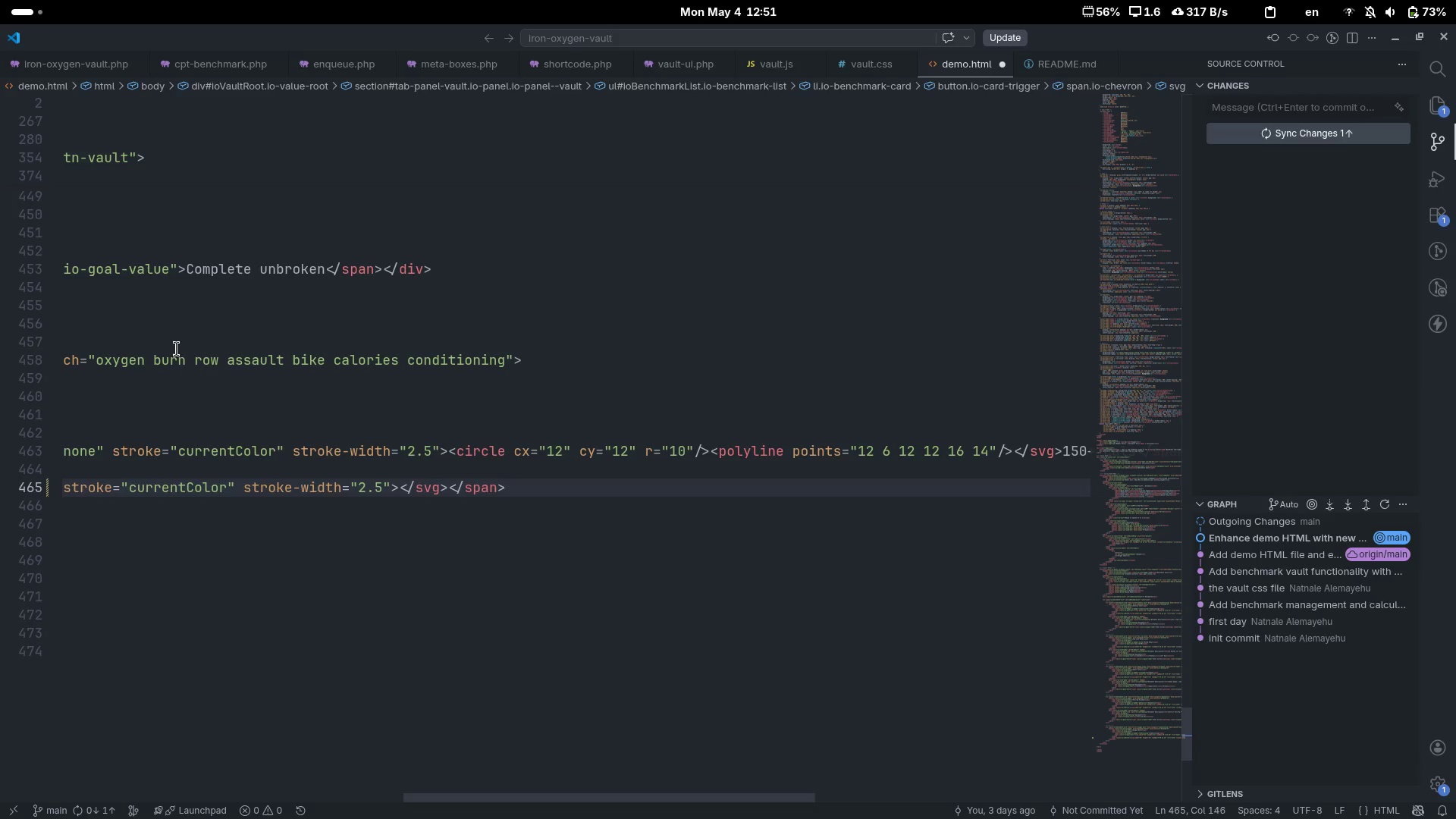 
key(ArrowRight)
 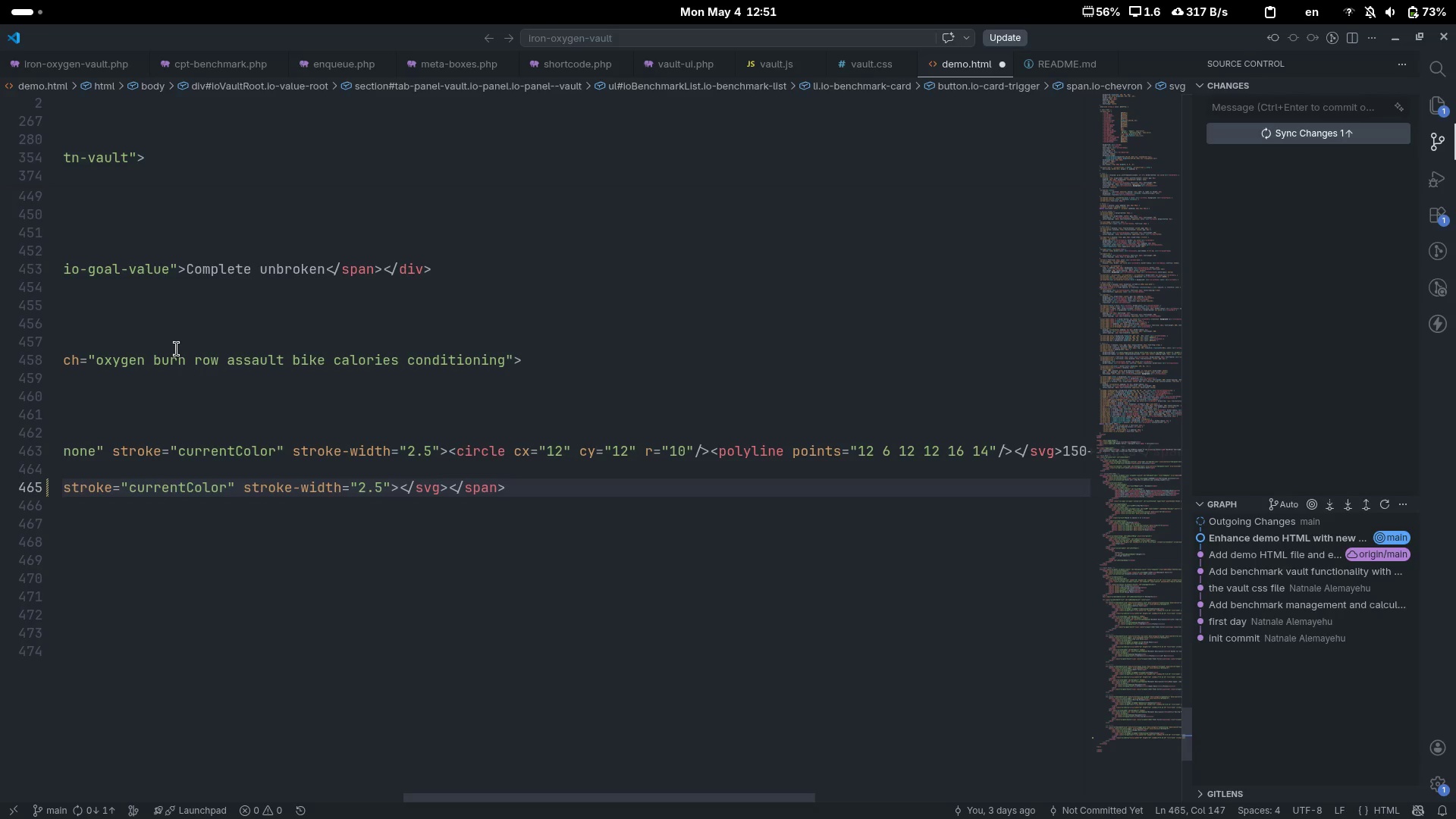 
key(Shift+Comma)
 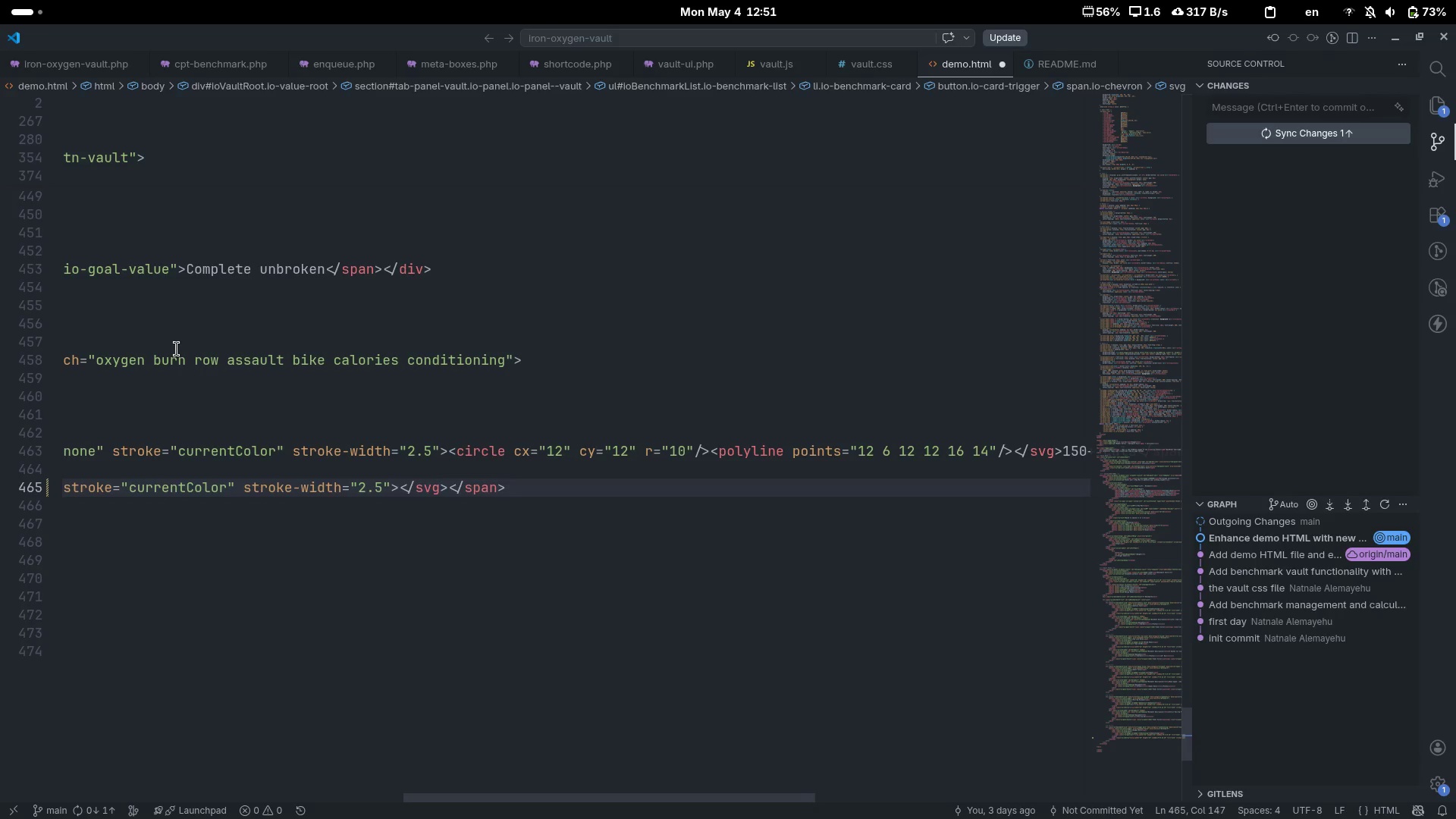 
key(Shift+Period)
 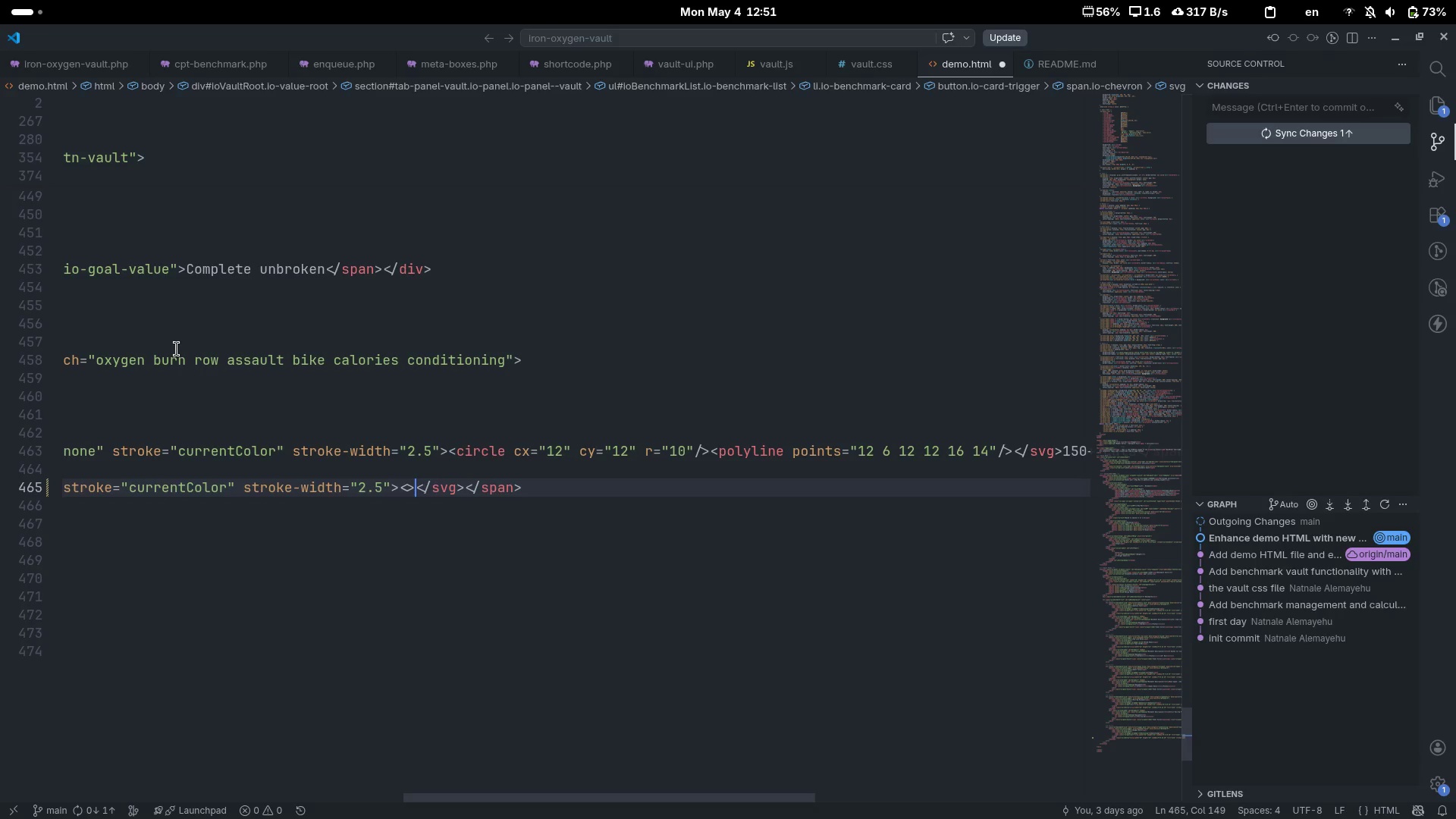 
key(ArrowLeft)
 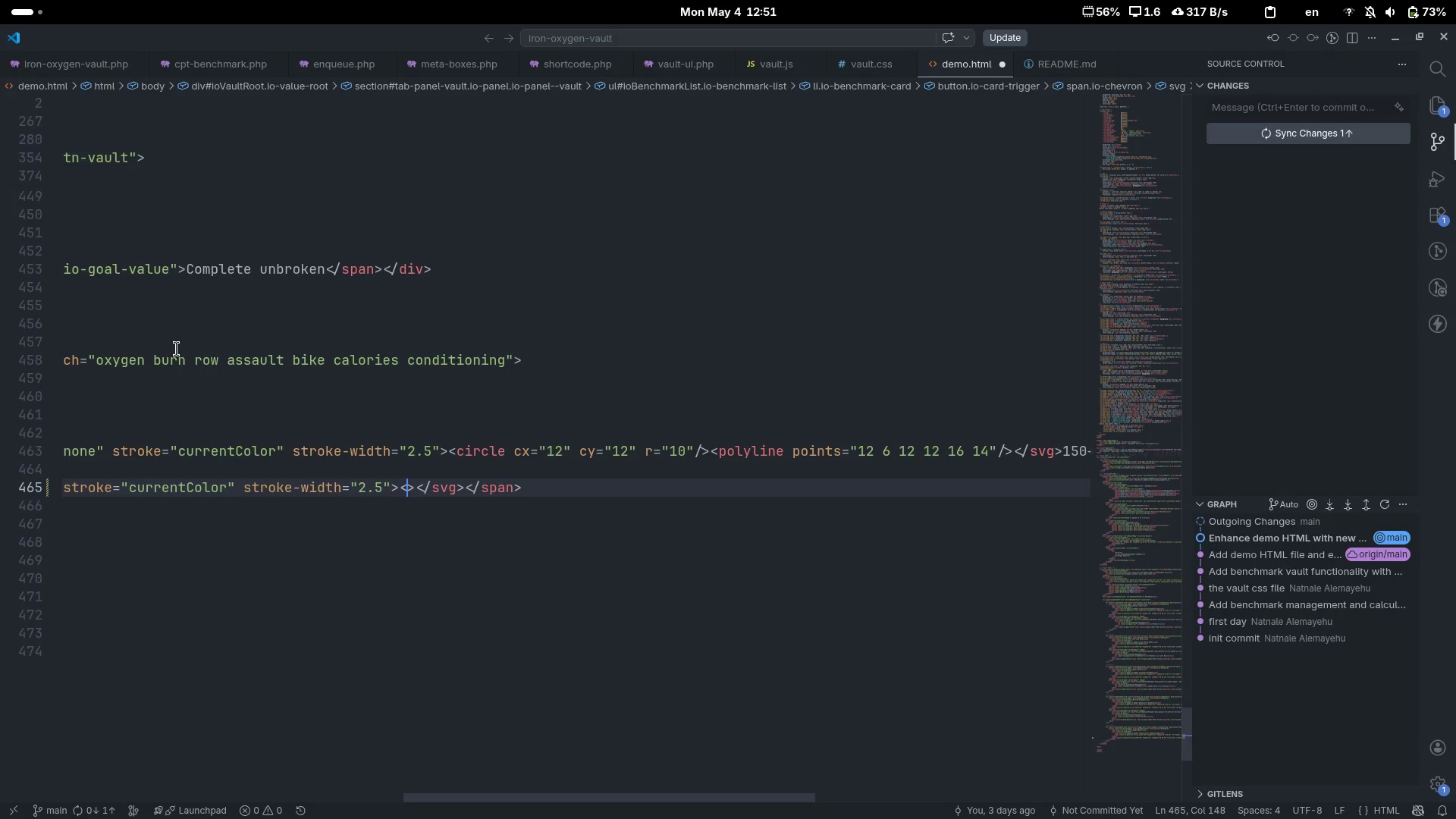 
type(polyn)
key(Backspace)
type(line ?)
key(Backspace)
type(/>)
 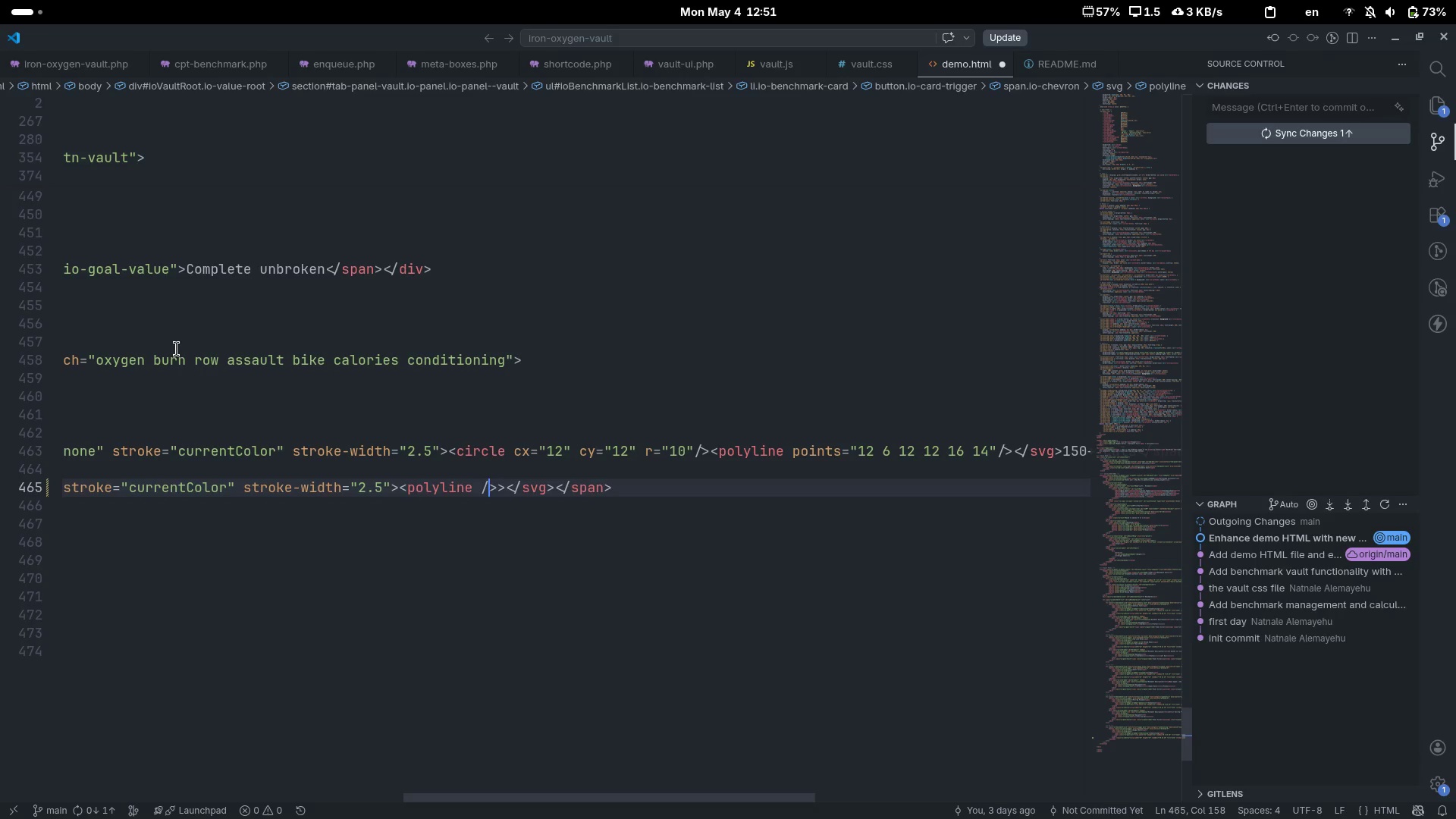 
 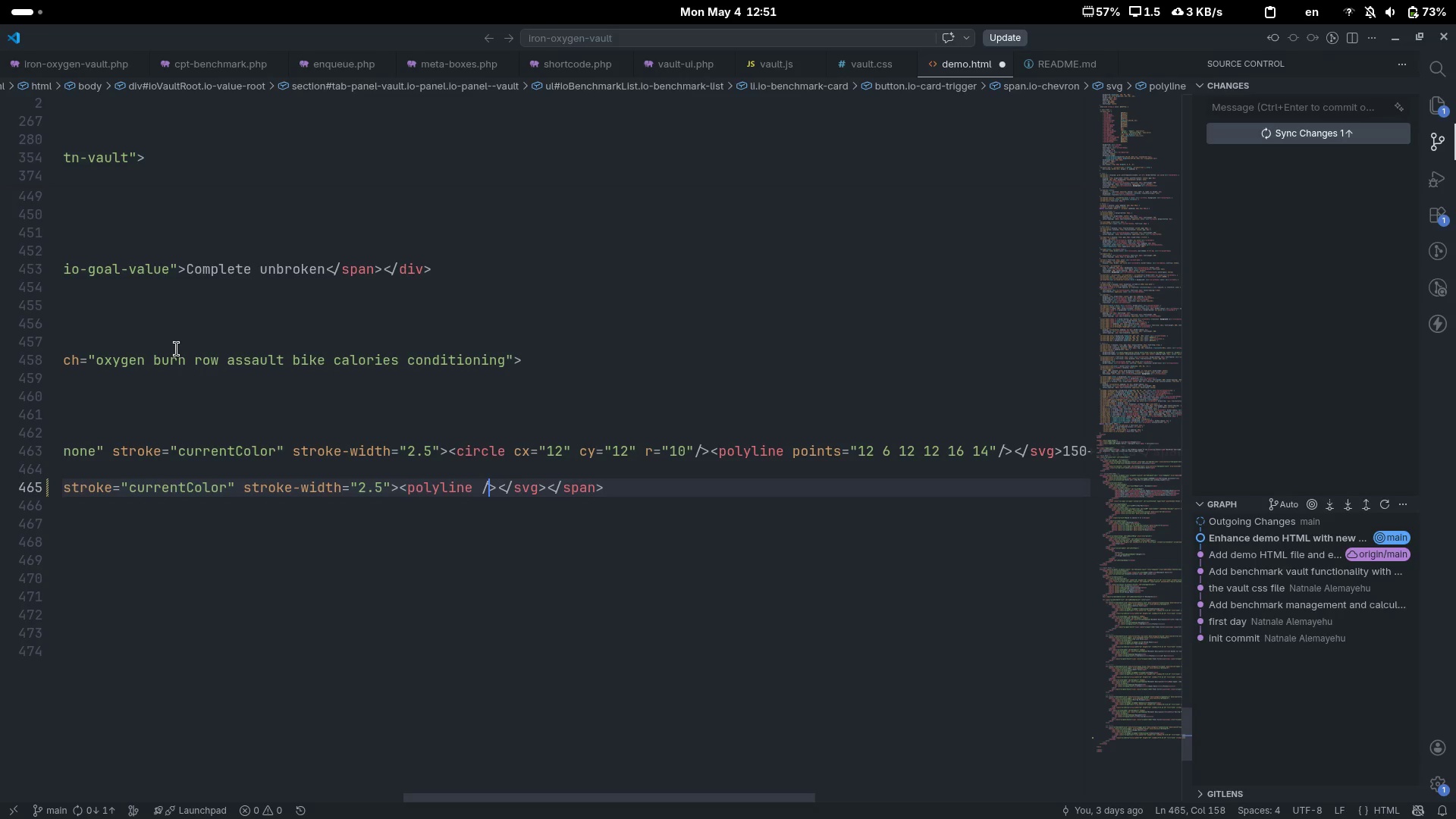 
key(ArrowLeft)
 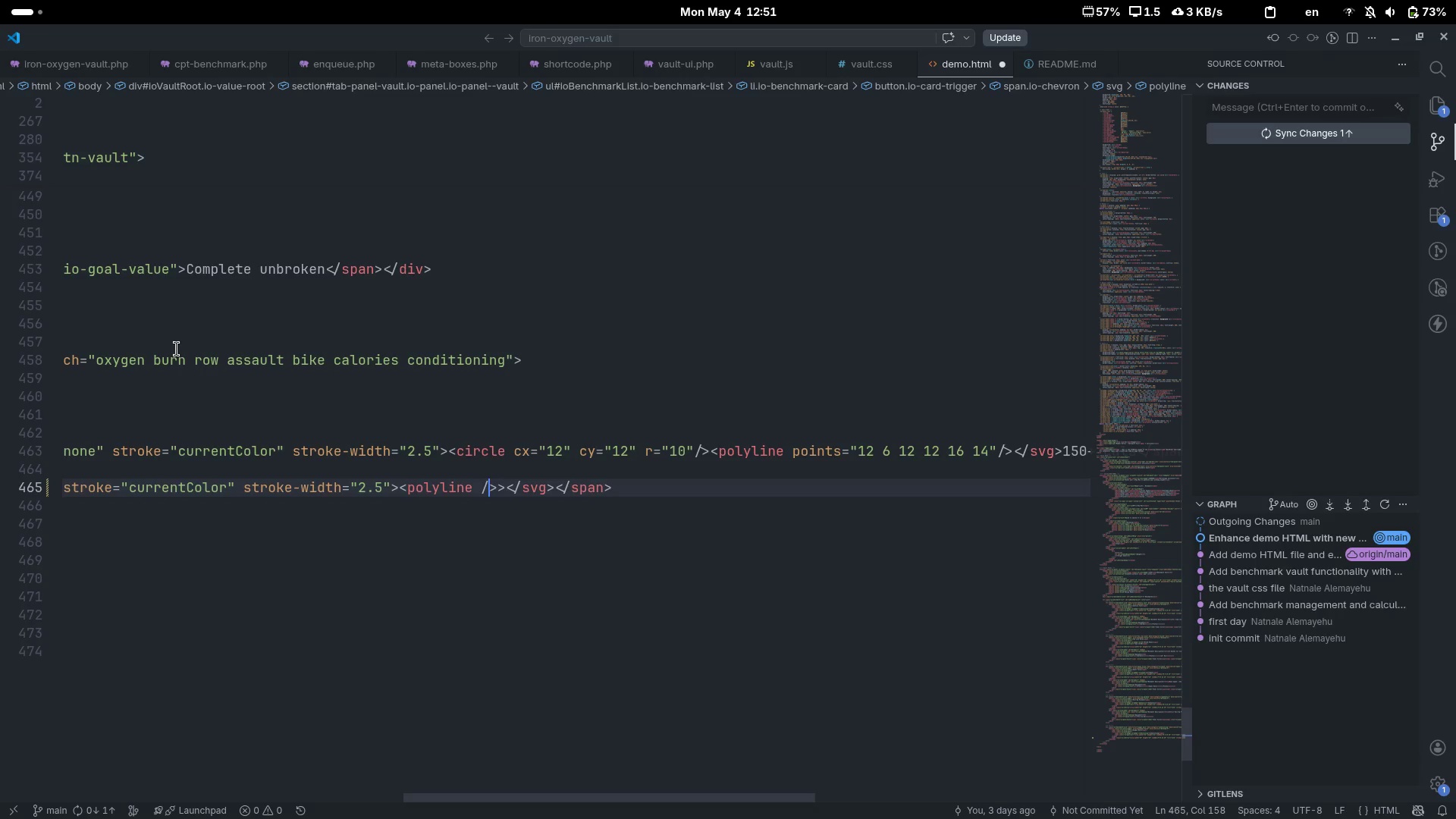 
key(ArrowLeft)
 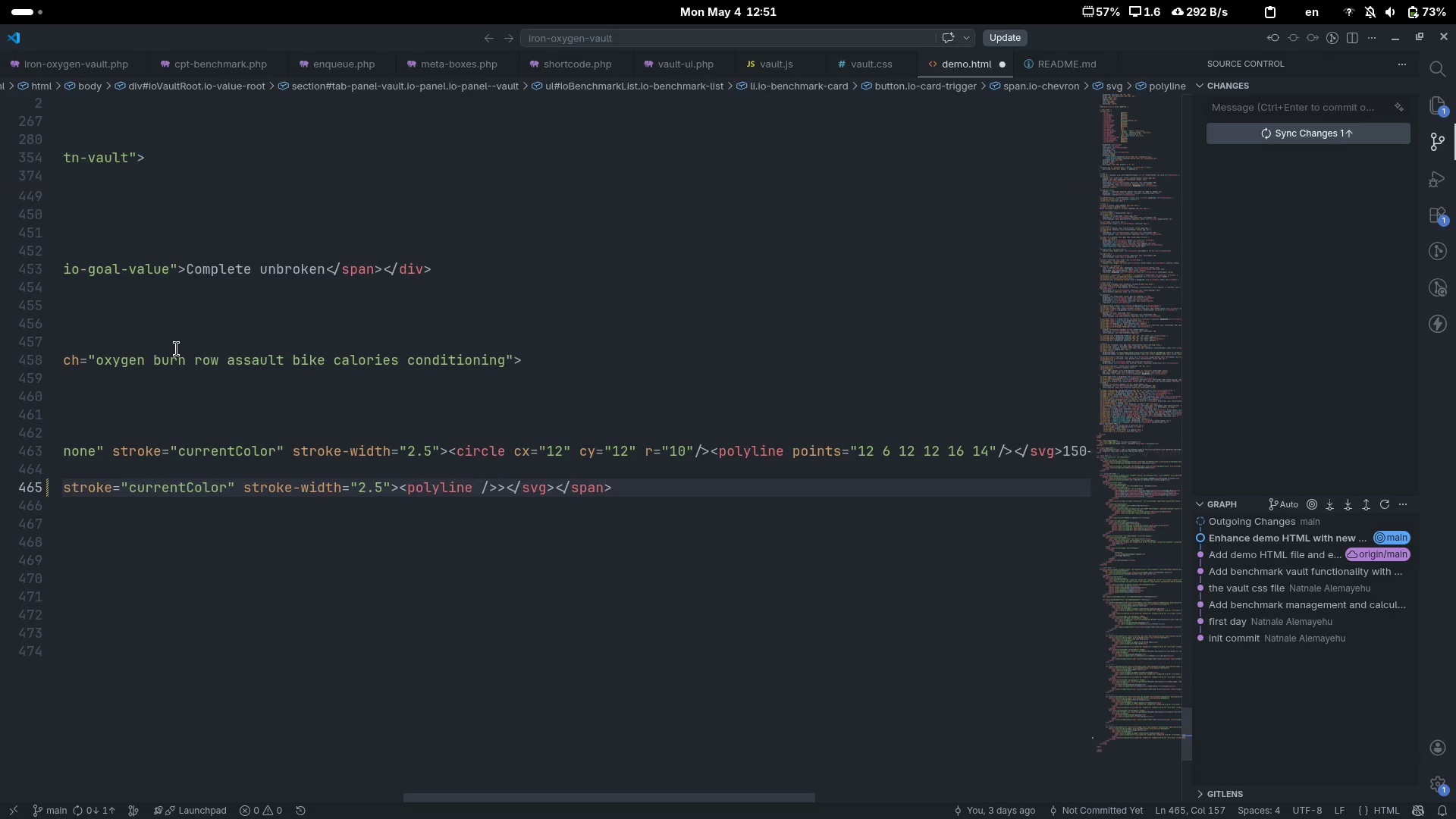 
type(oi)
key(Backspace)
key(Backspace)
type(poin)
 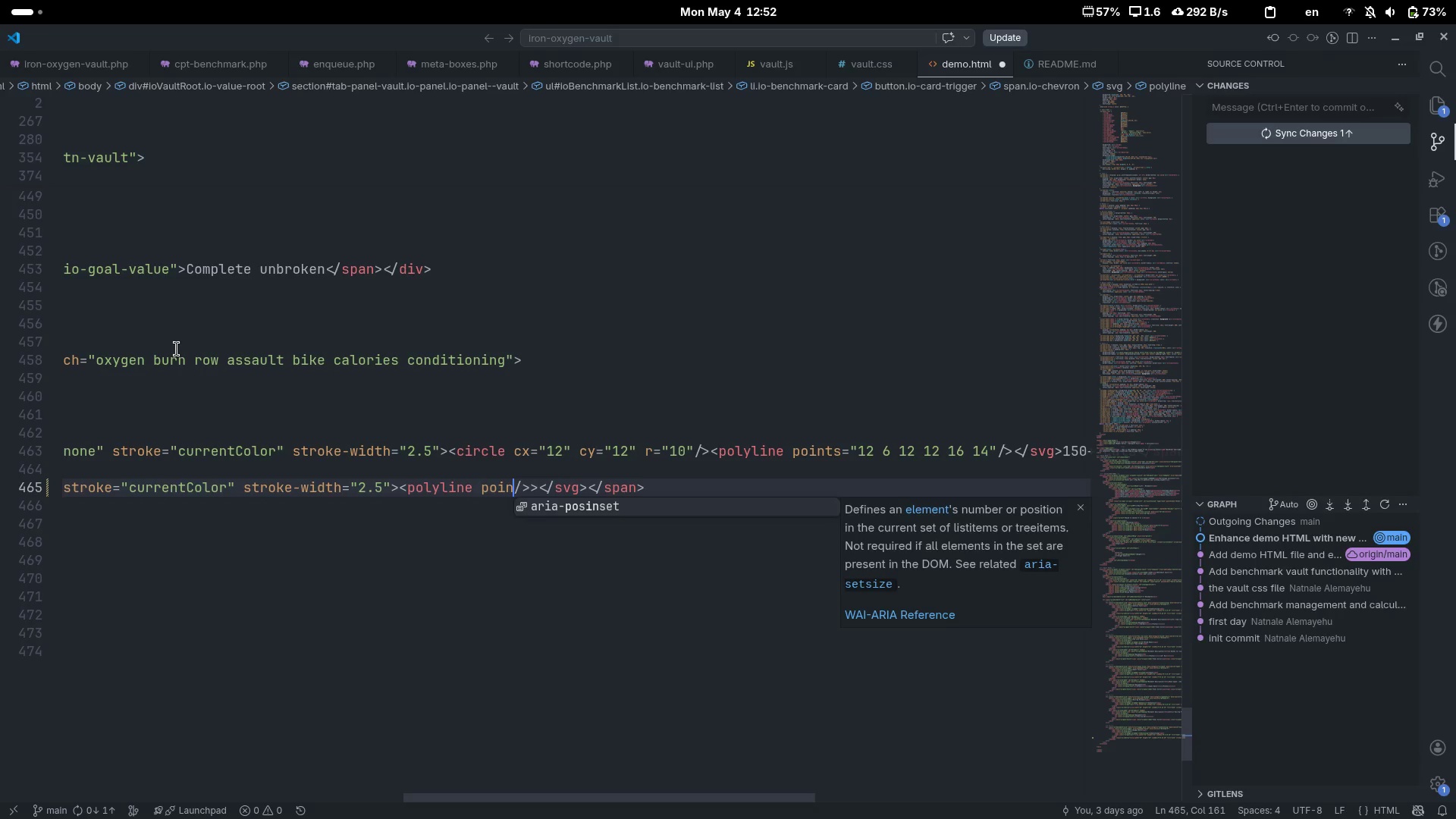 
key(Control+ControlLeft)
 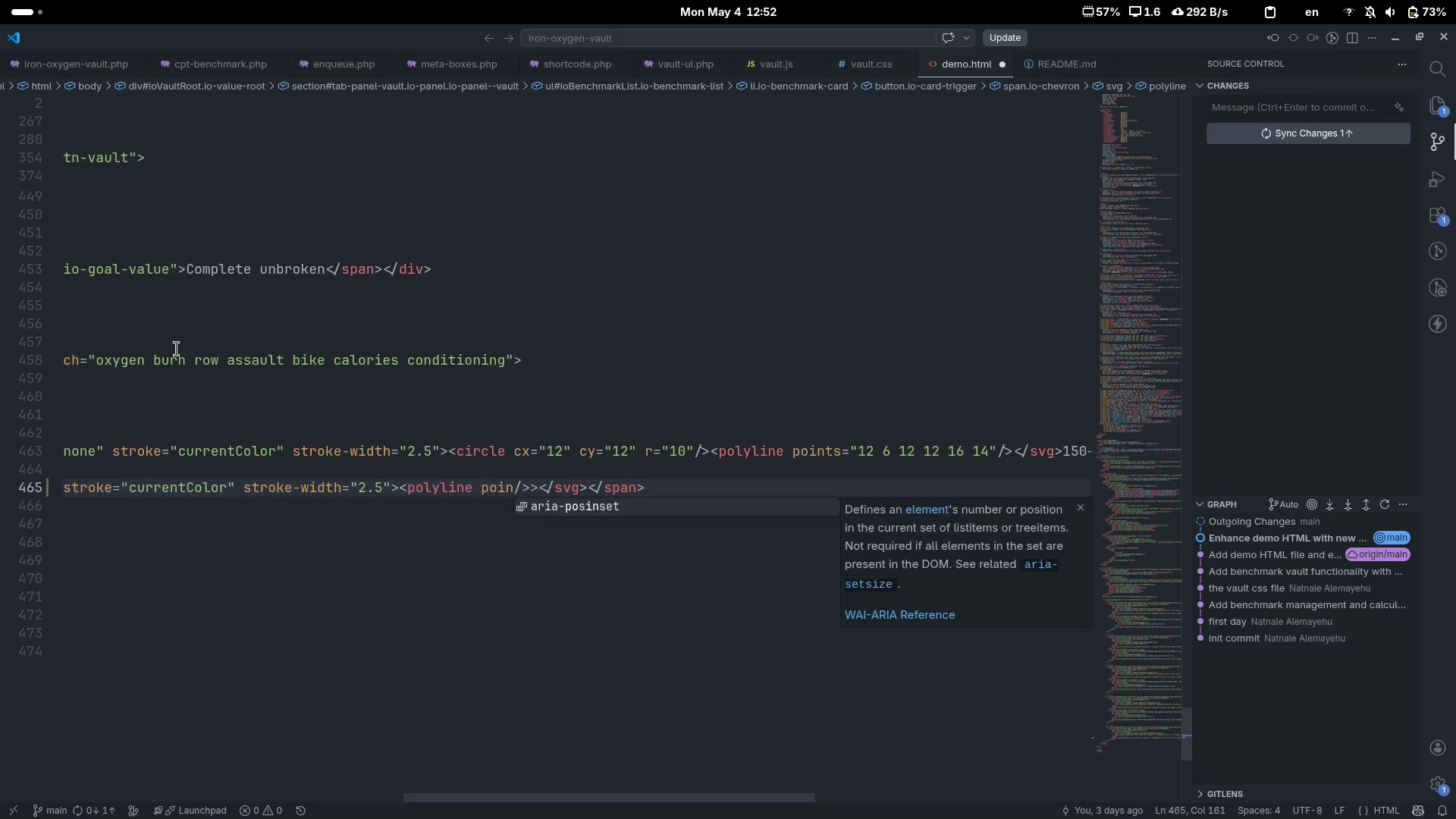 
key(Control+Backspace)
 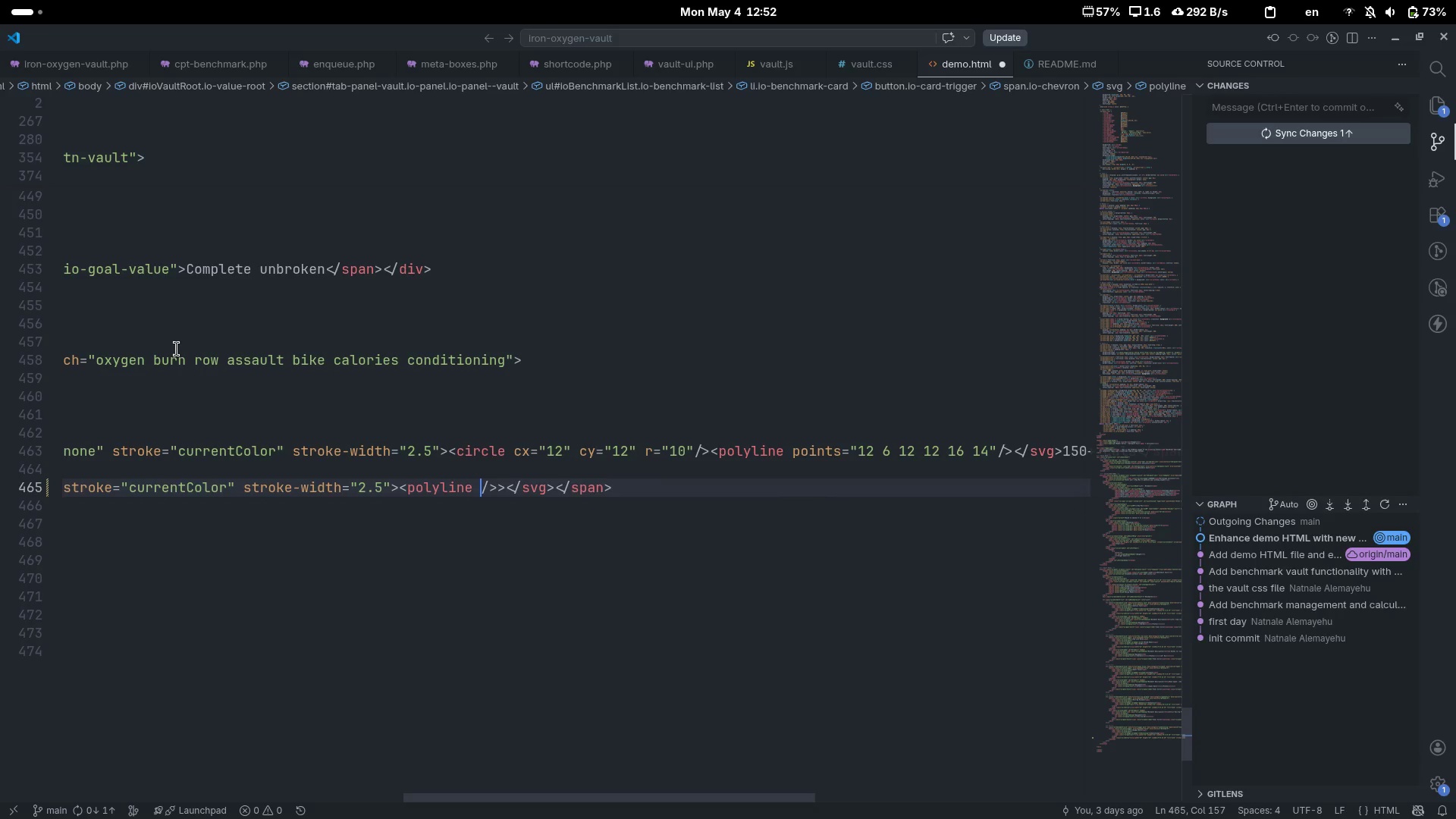 
type(o)
key(Backspace)
type(points=6 9 12 15 18 9)
key(Escape)
 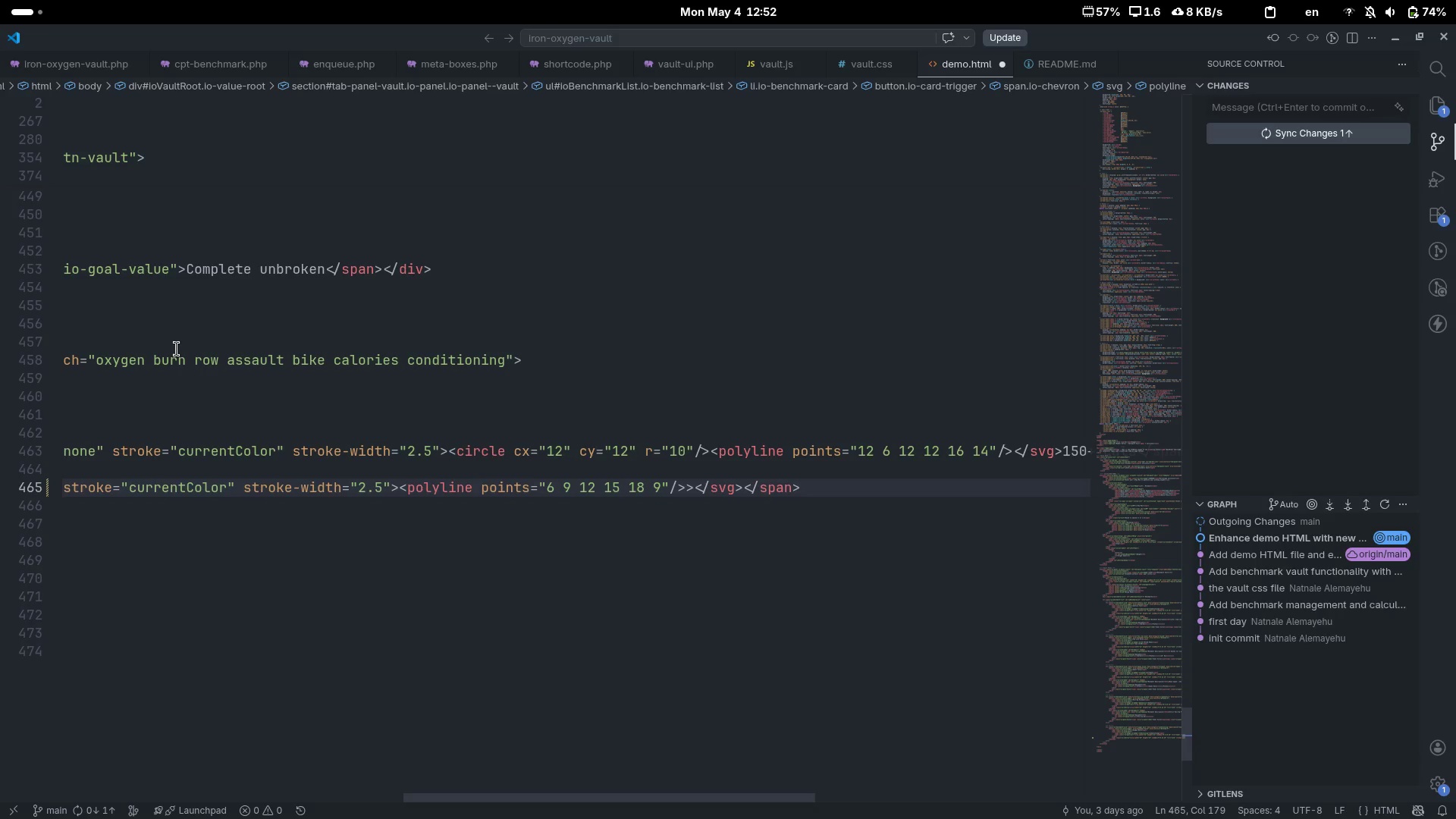 
hold_key(key=ControlLeft, duration=0.58)
 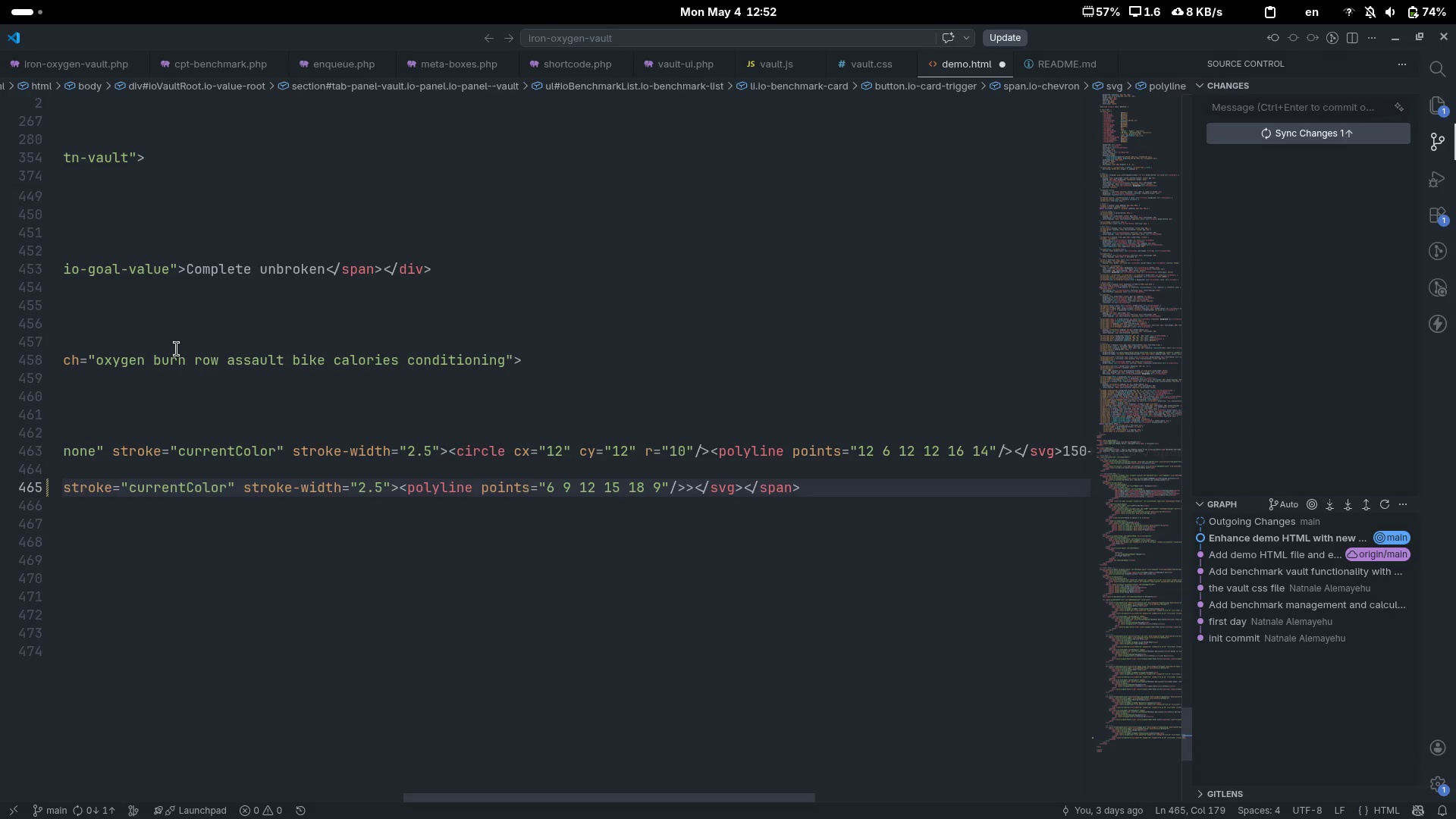 
key(ArrowRight)
 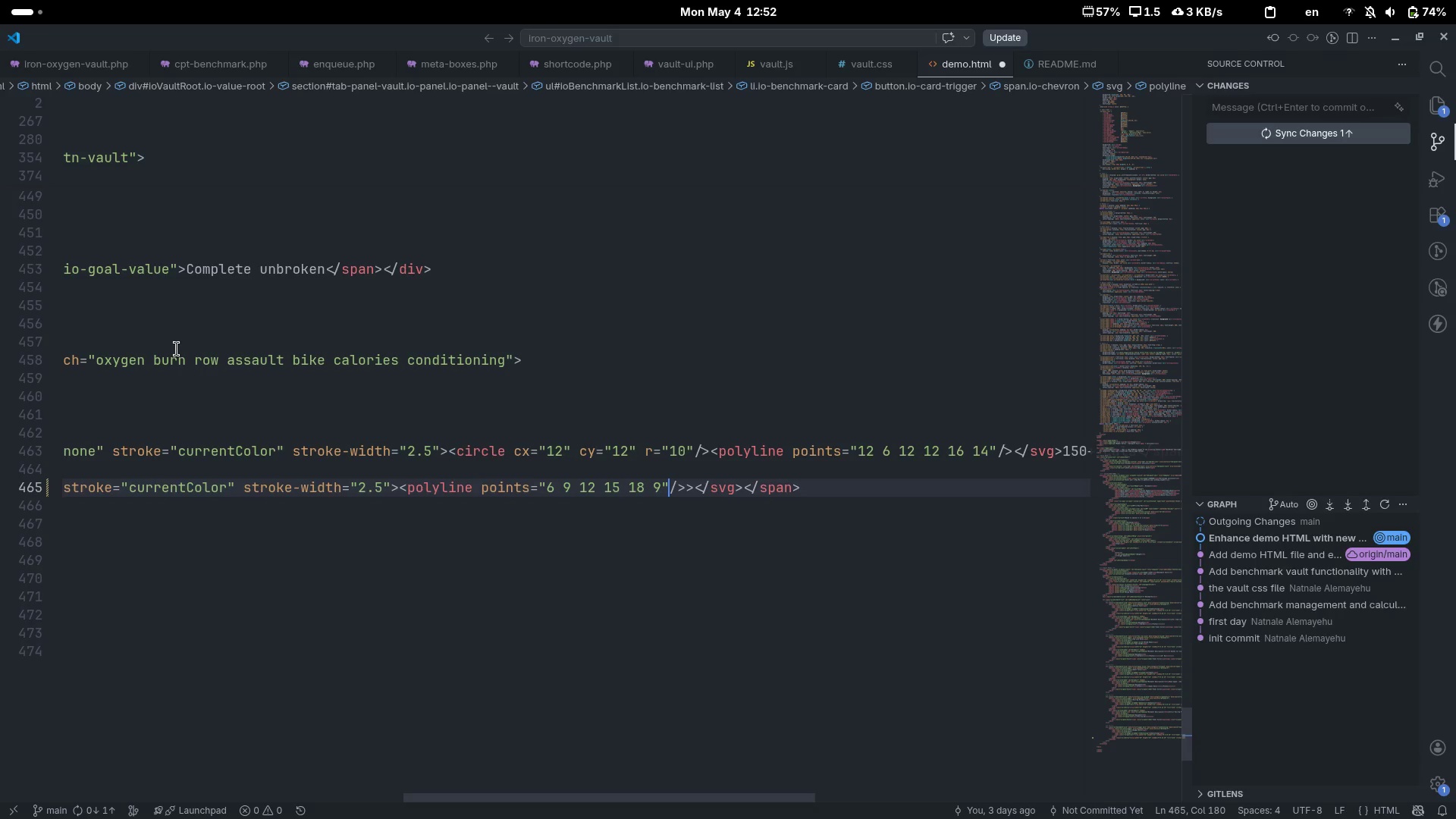 
key(ArrowRight)
 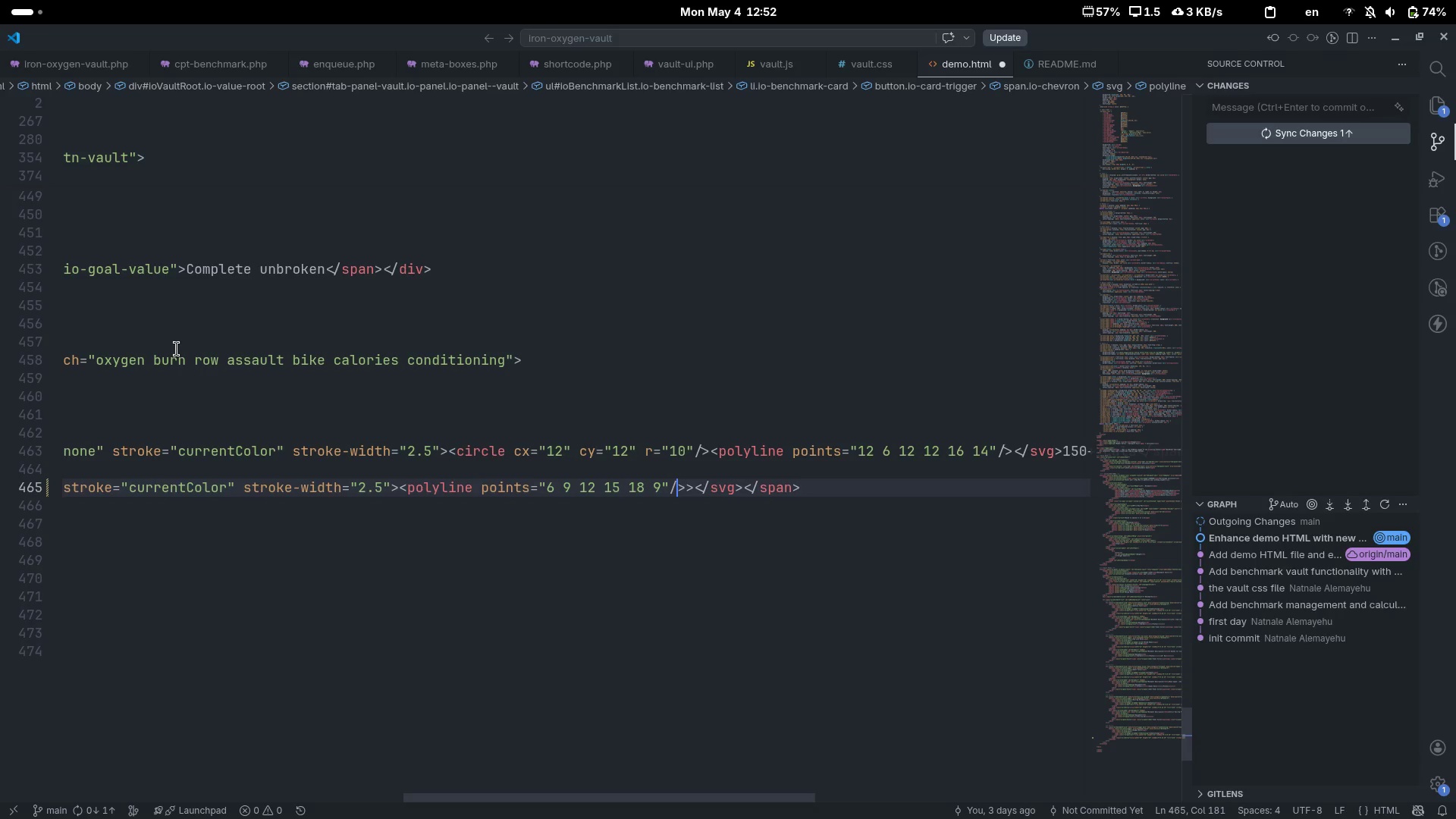 
key(ArrowRight)
 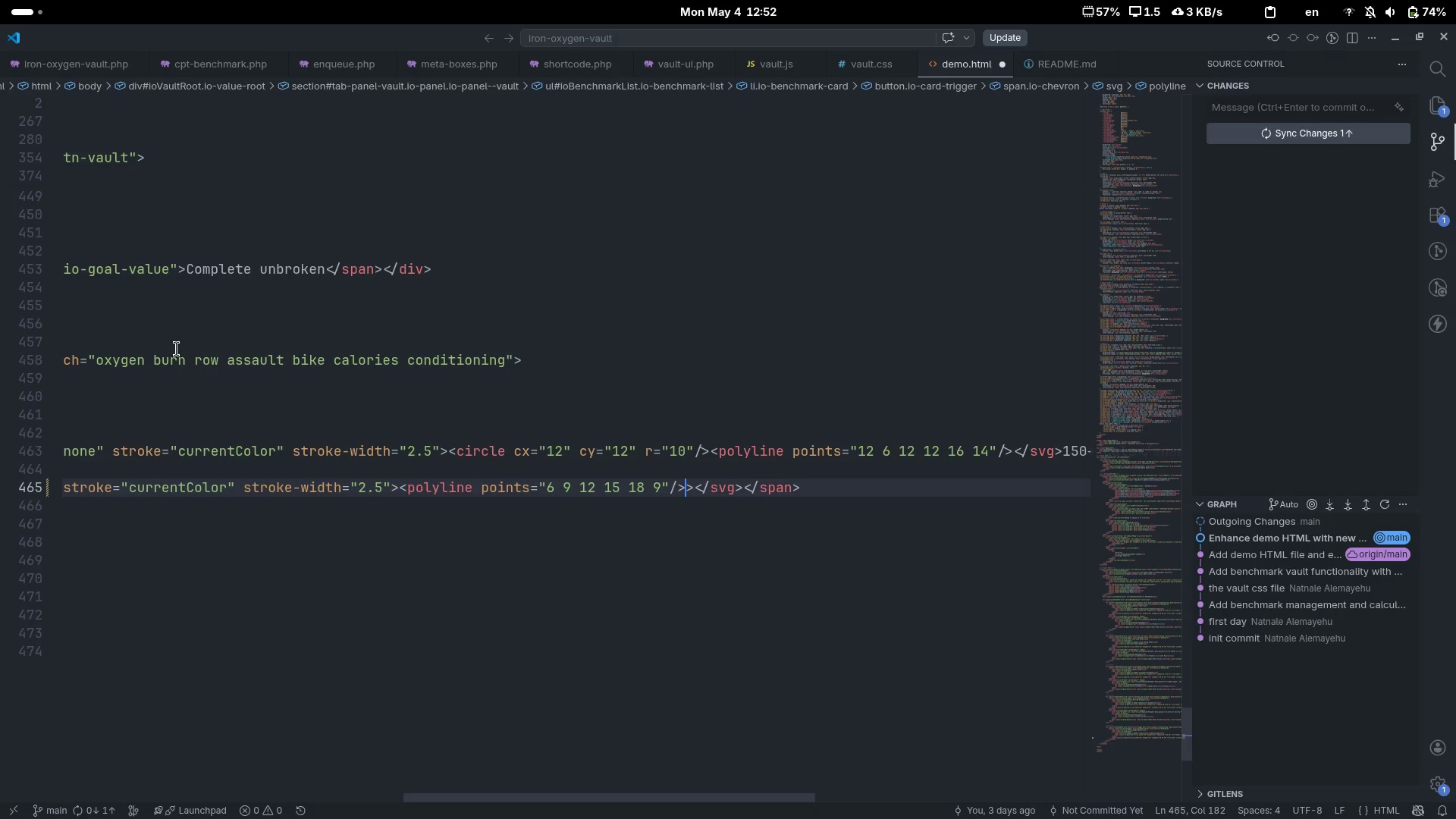 
key(Backspace)
 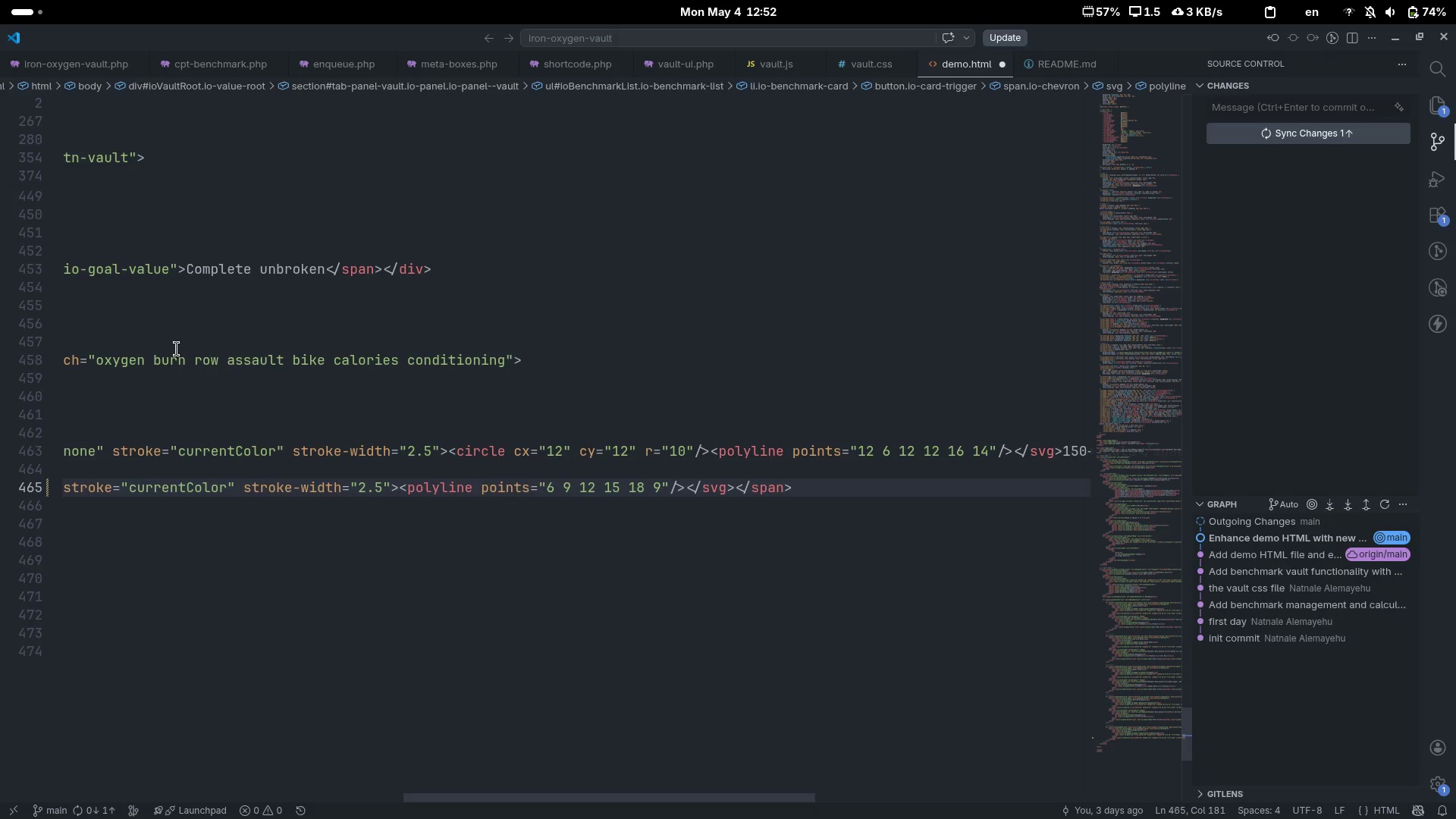 
key(End)
 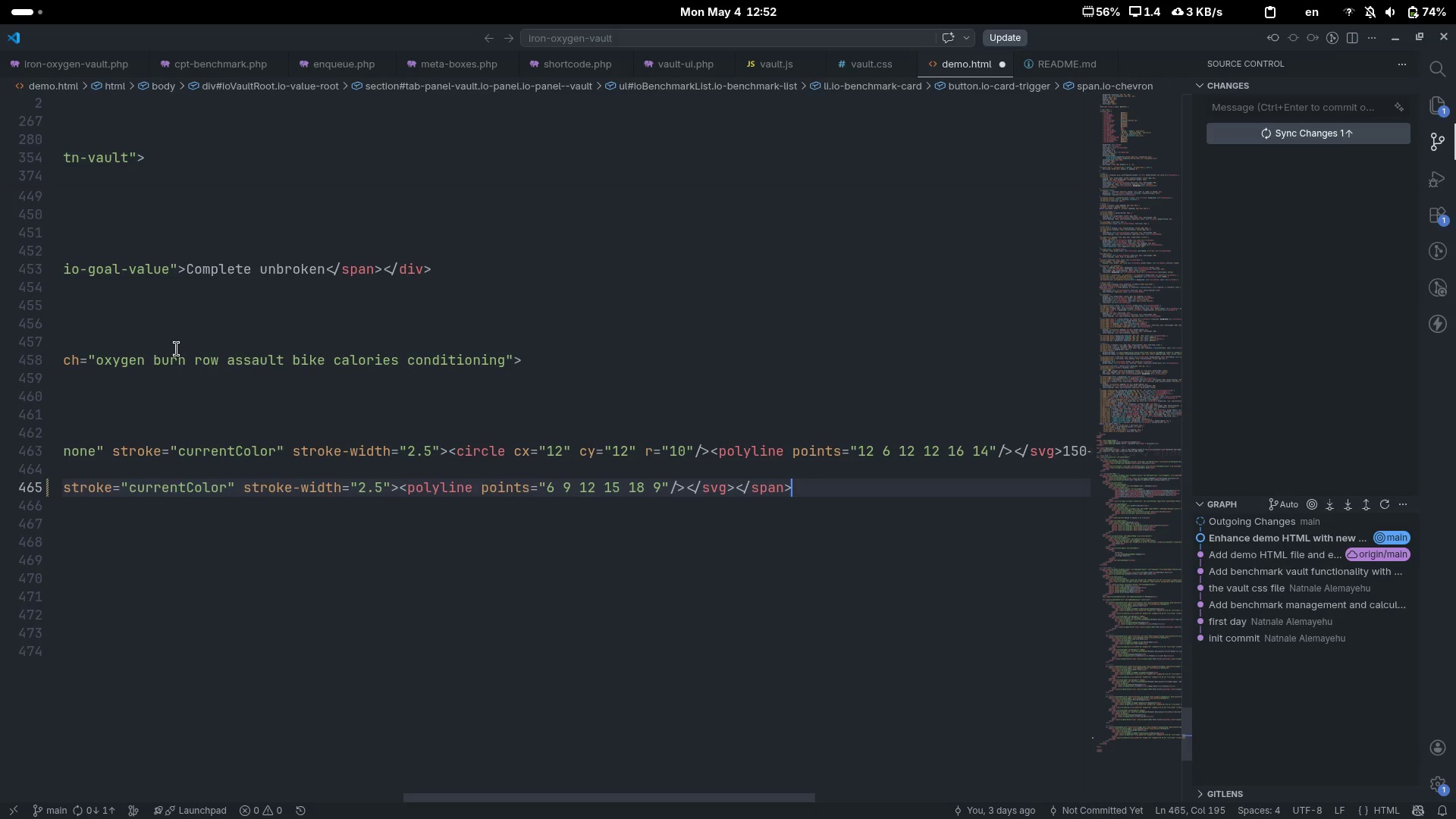 
key(Enter)
 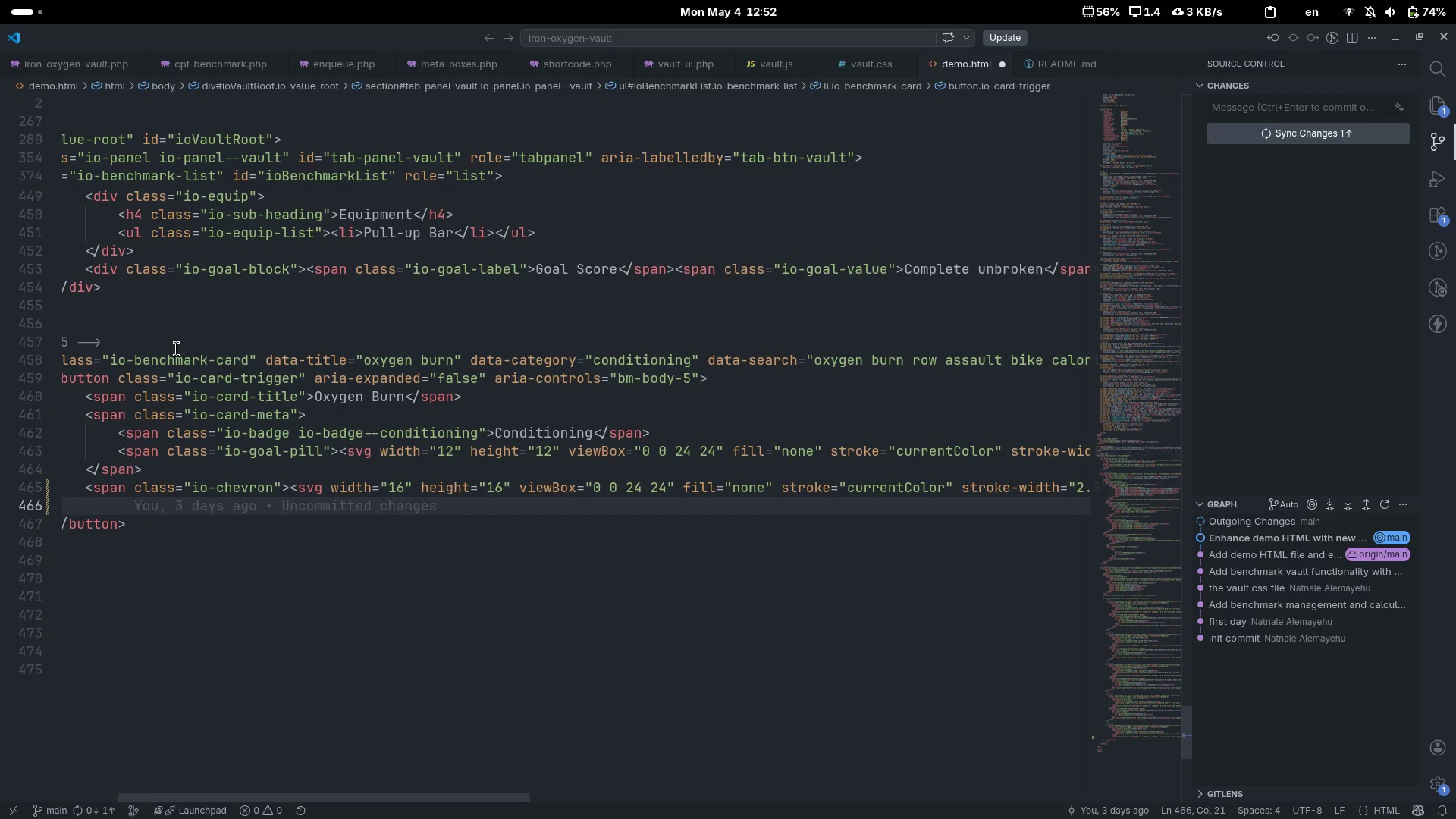 
wait(6.08)
 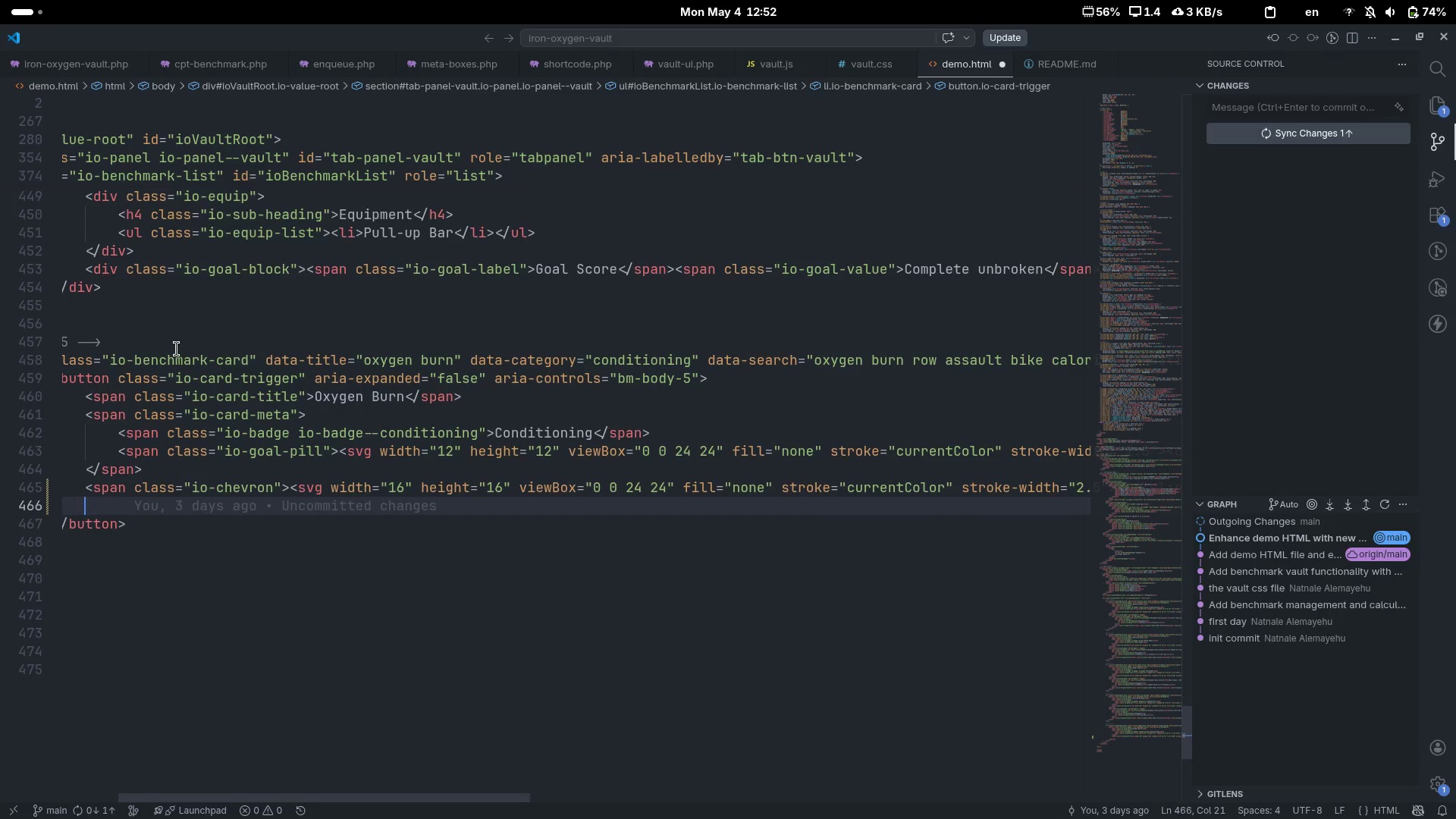 
key(Control+Shift+ShiftLeft)
 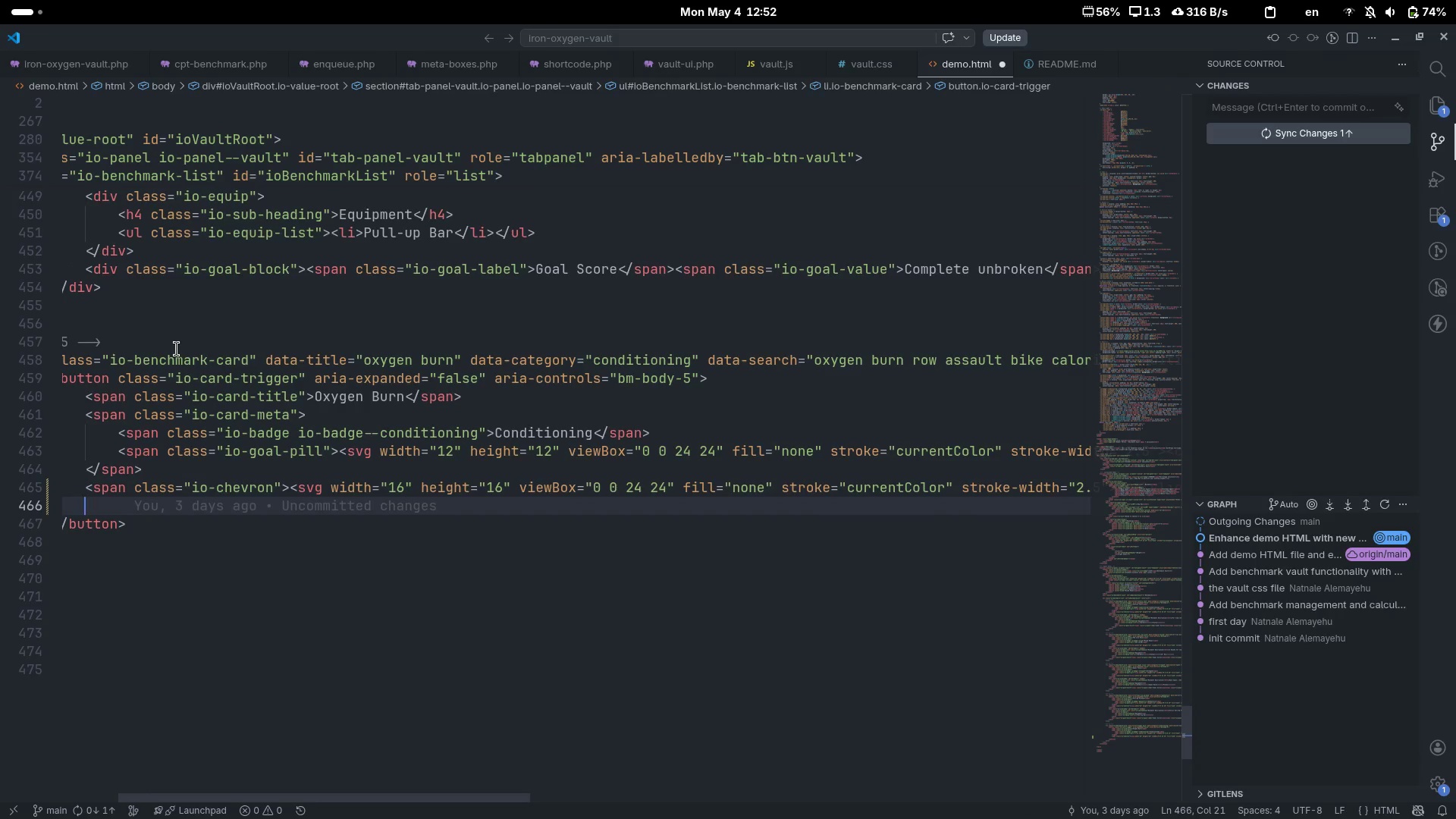 
key(Control+Shift+K)
 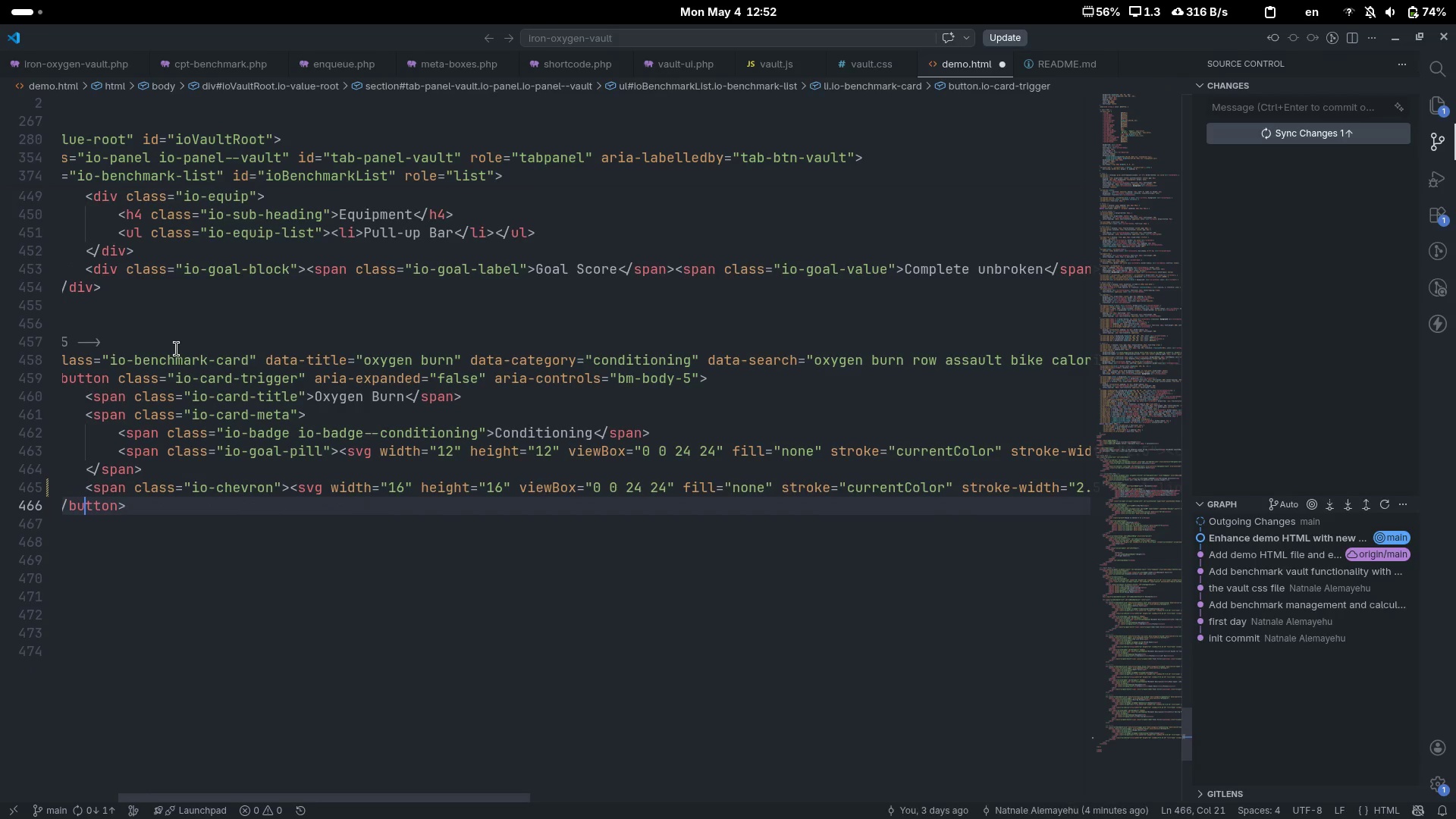 
key(ArrowRight)
 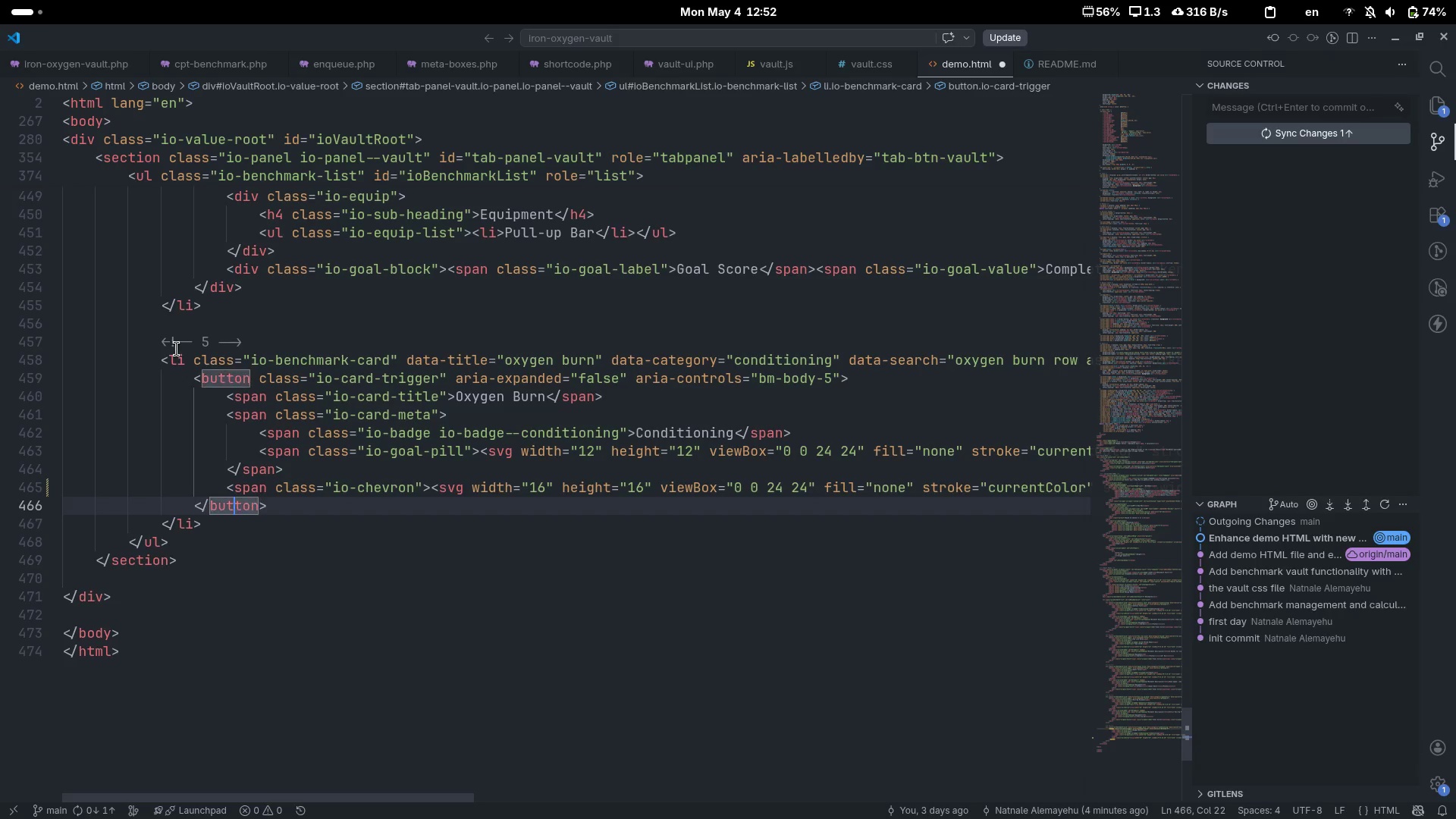 
key(Control+ControlLeft)
 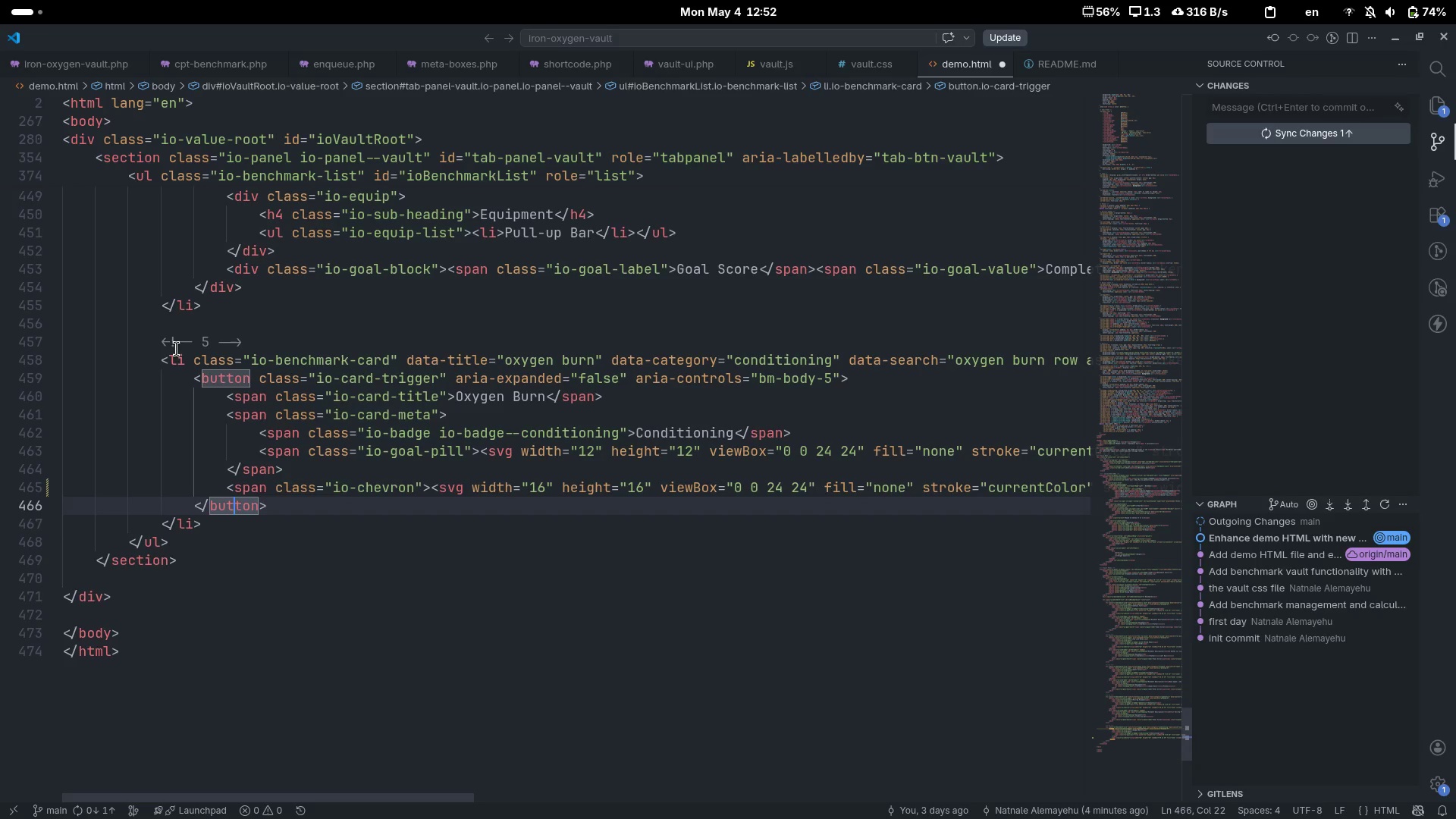 
key(Control+ArrowRight)
 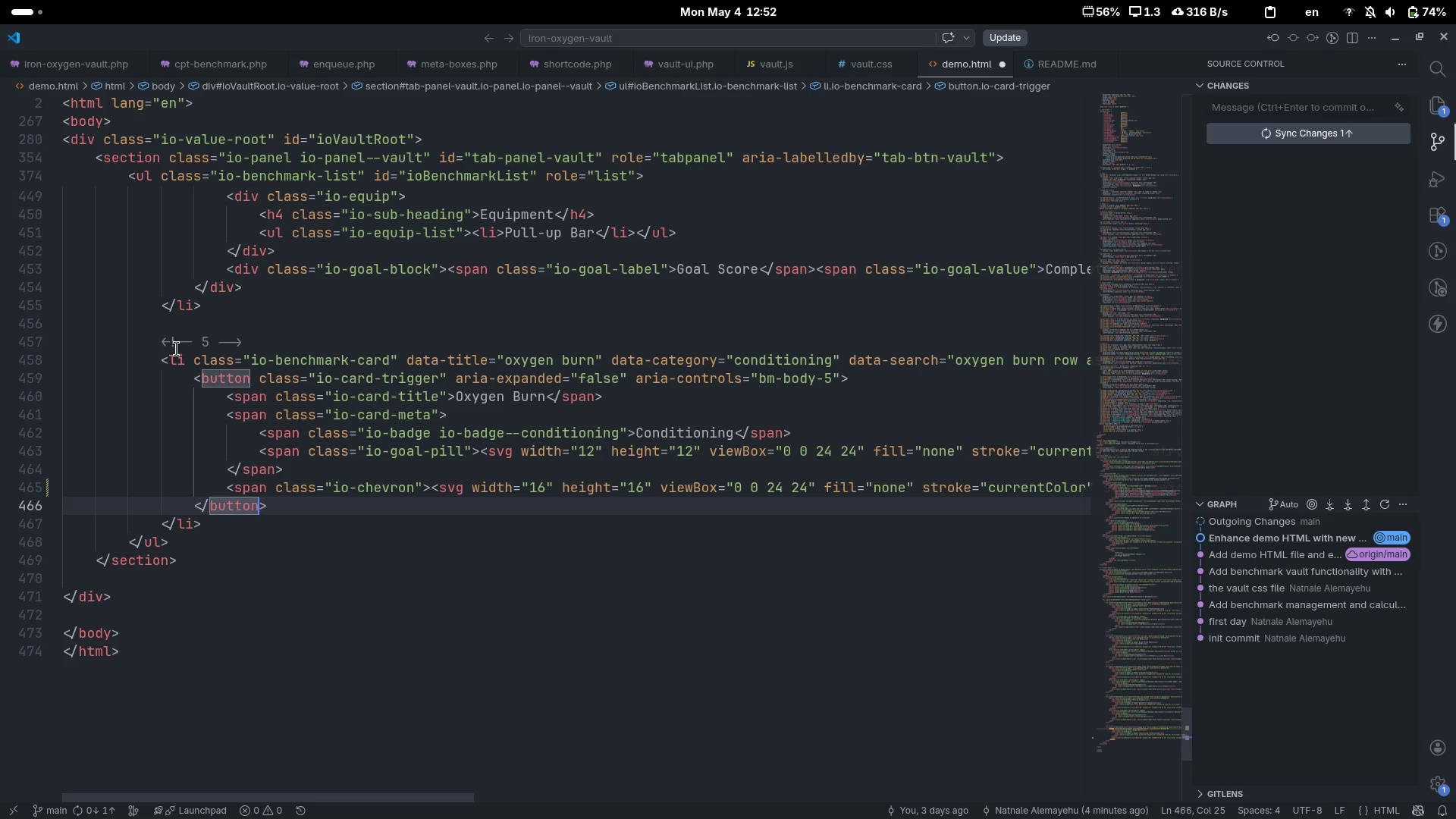 
scroll: coordinate [177, 349], scroll_direction: up, amount: 11.0
 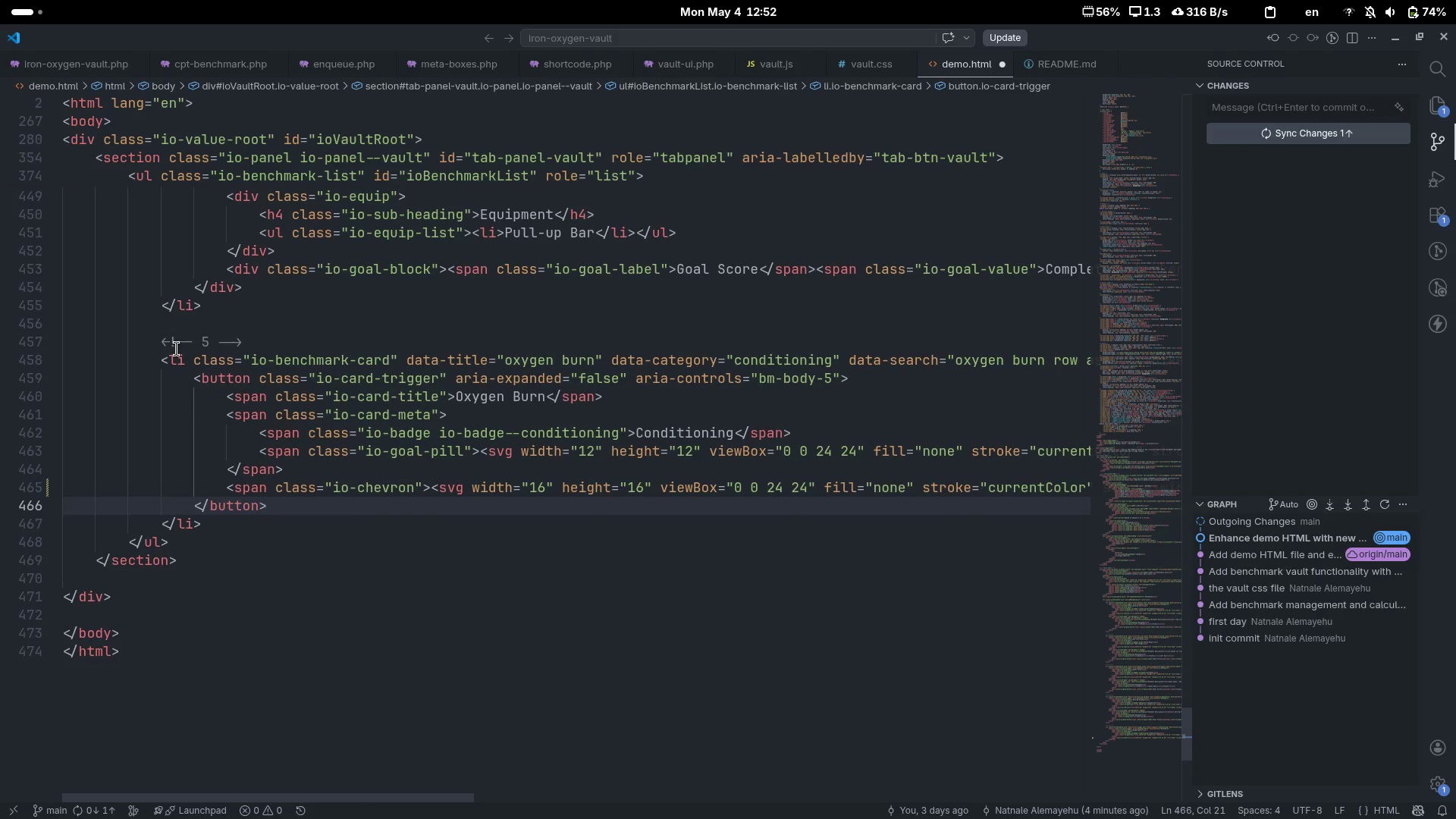 
key(ArrowRight)
 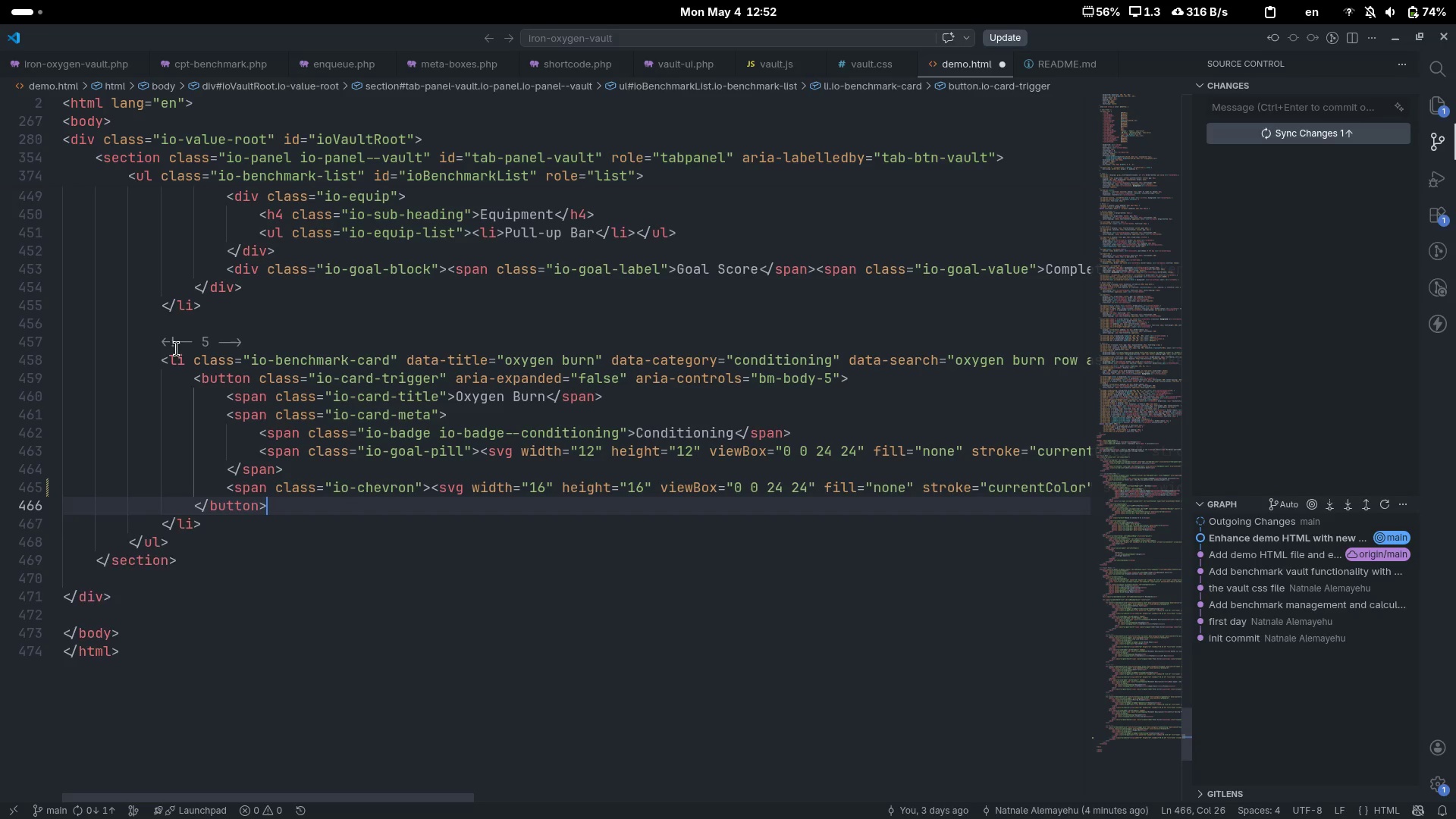 
key(Enter)
 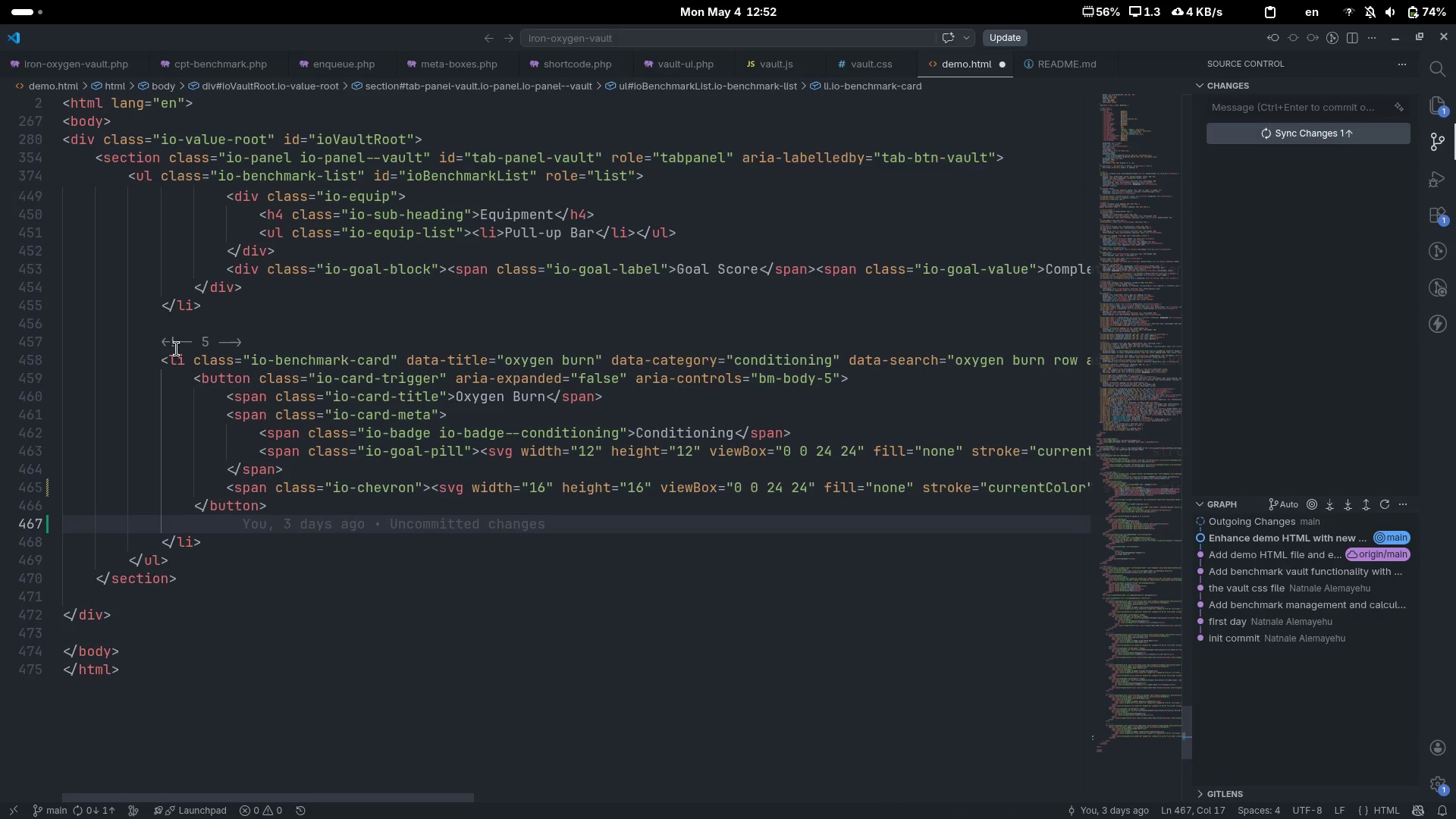 
type(div)
key(Tab)
 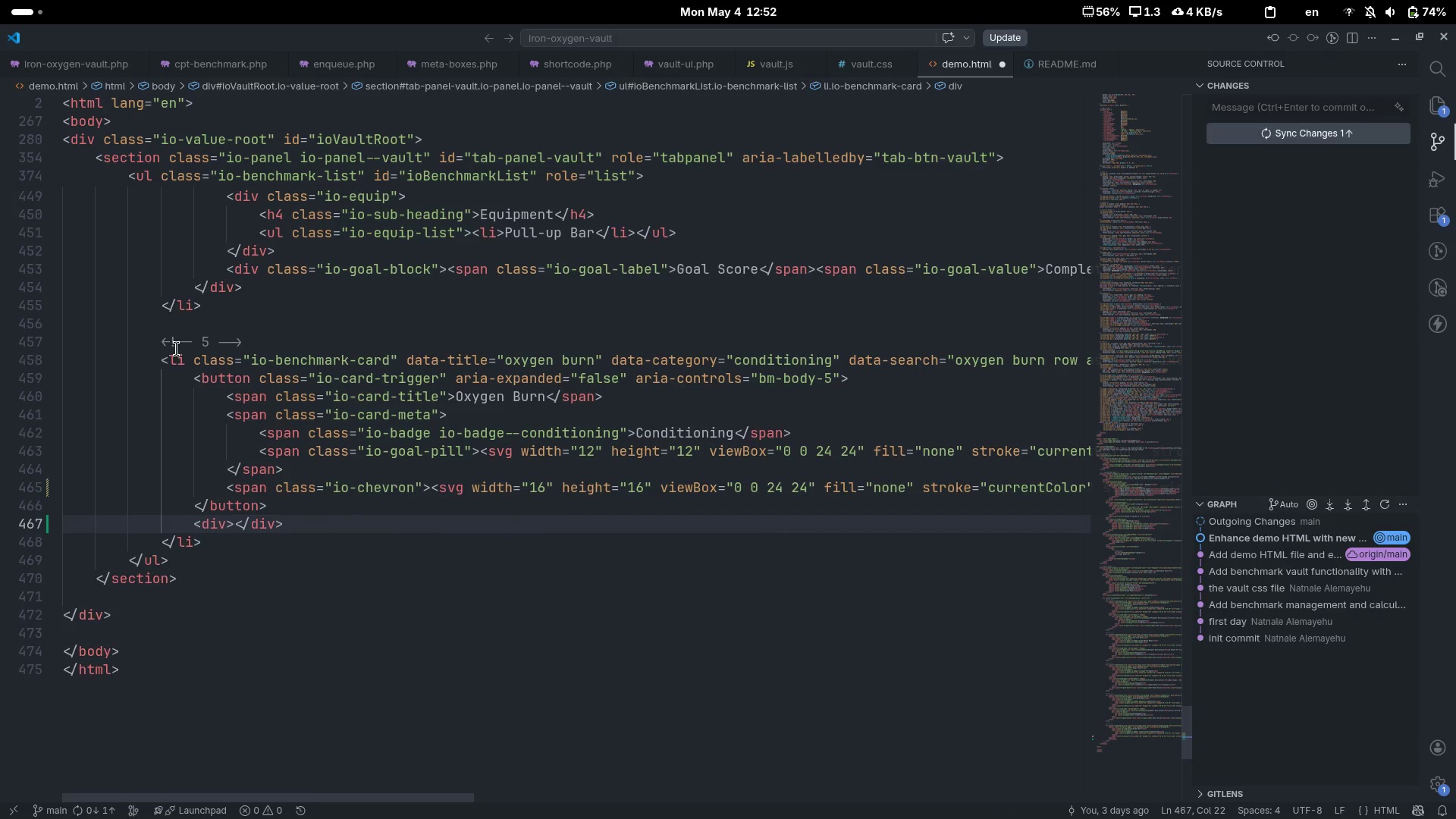 
key(Enter)
 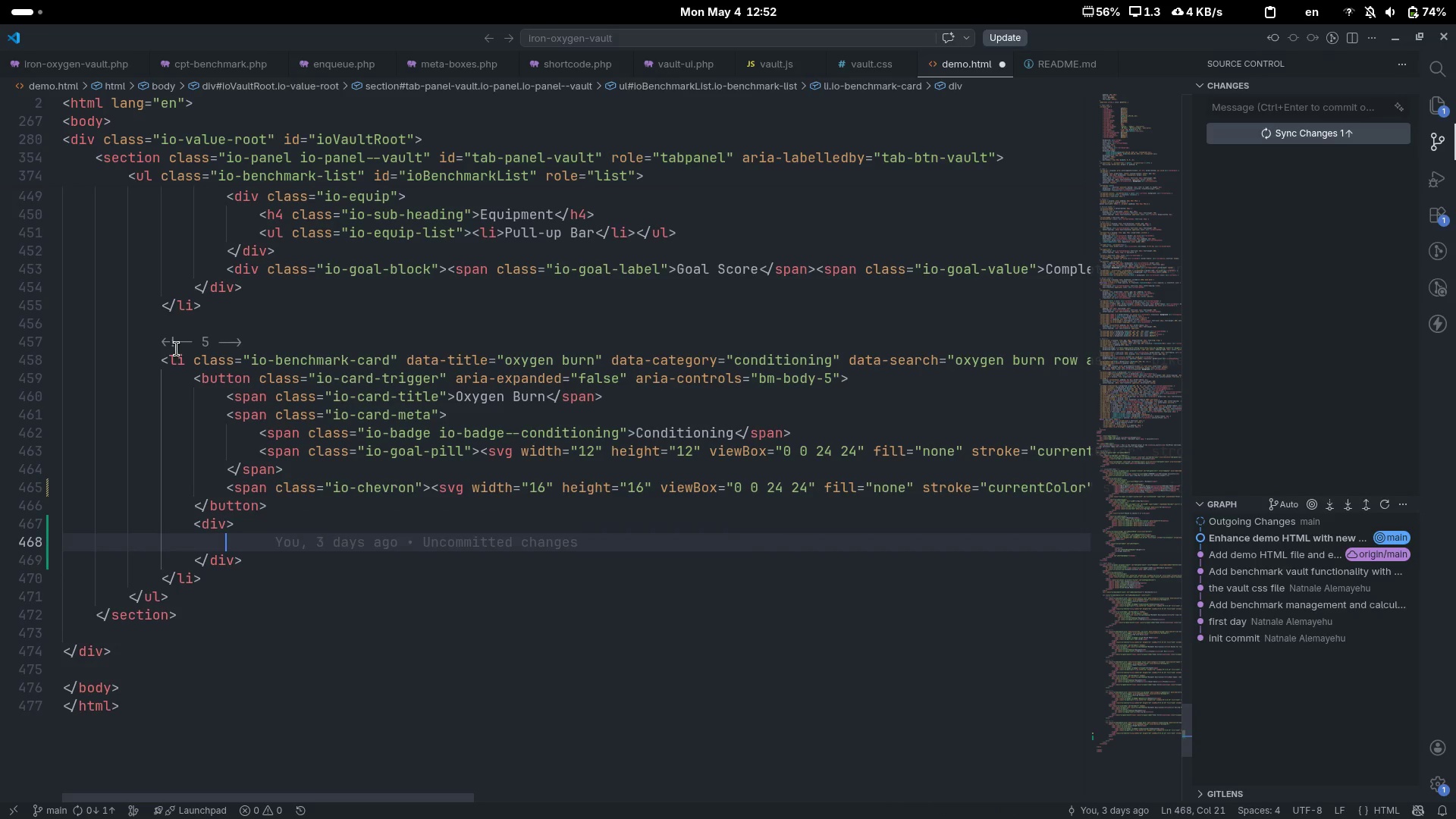 
key(ArrowUp)
 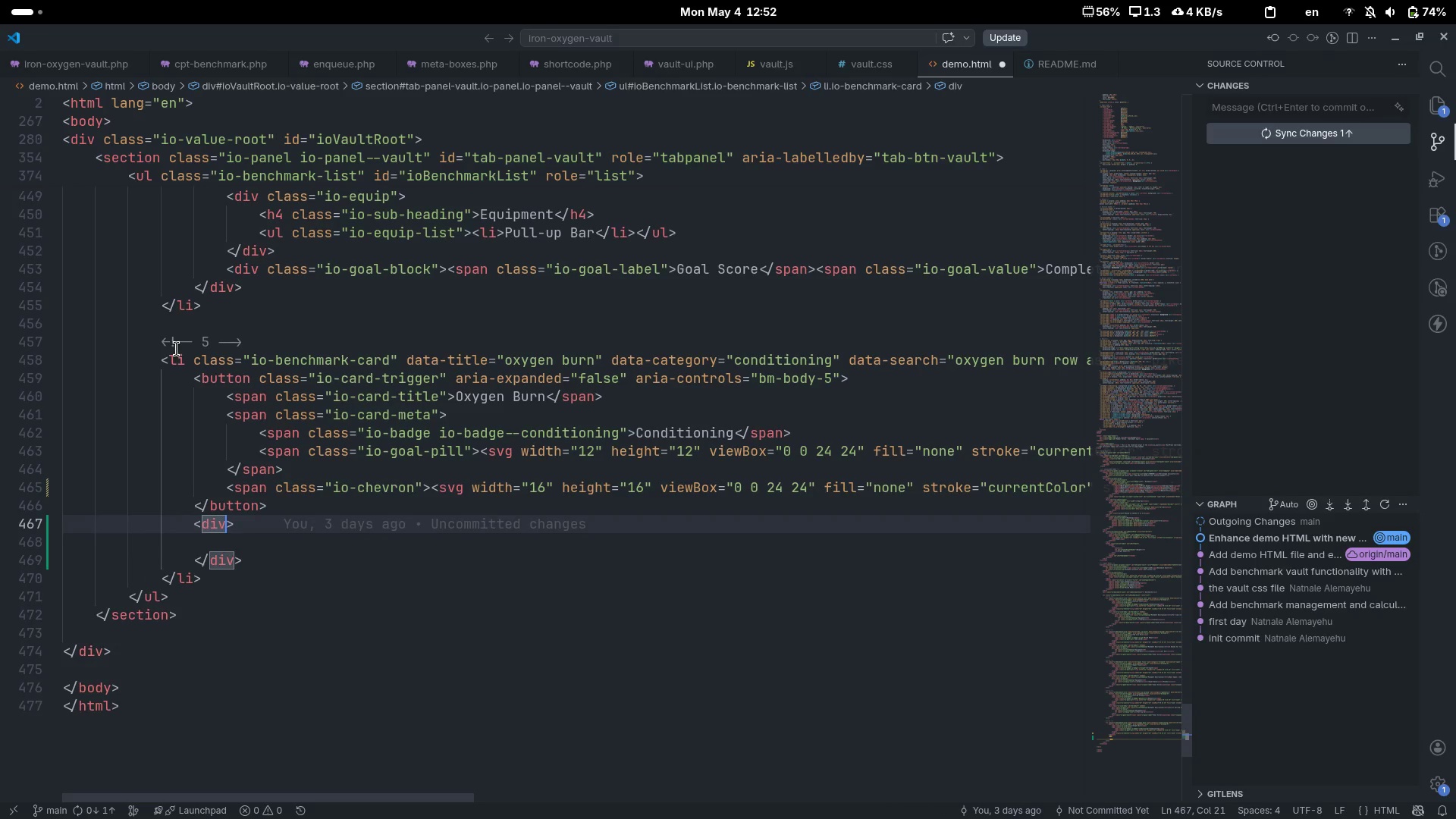 
type( clas)
key(Tab)
type(90-c)
key(Backspace)
key(Backspace)
key(Backspace)
key(Backspace)
type(io-card-body)
 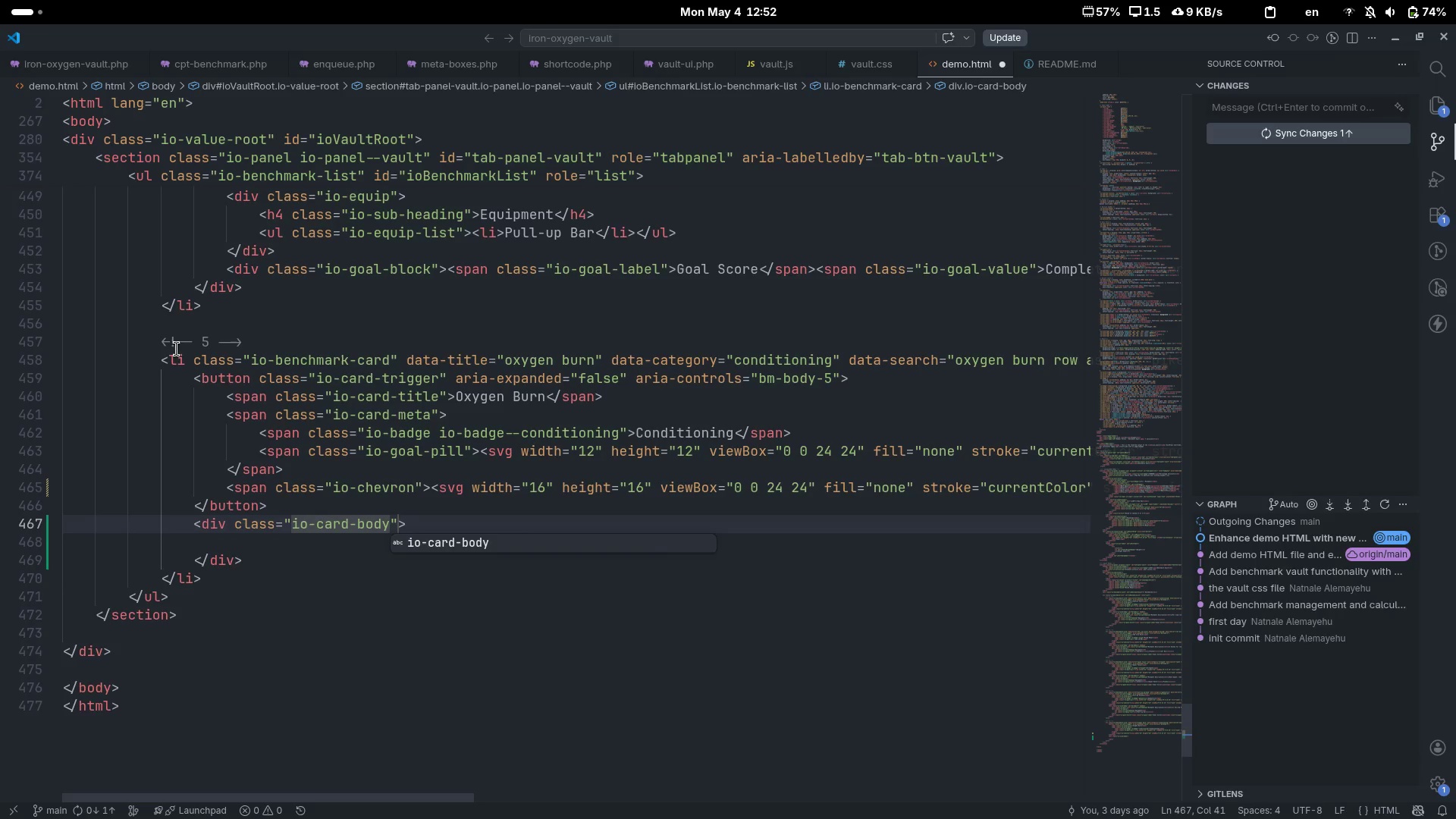 
key(ArrowRight)
 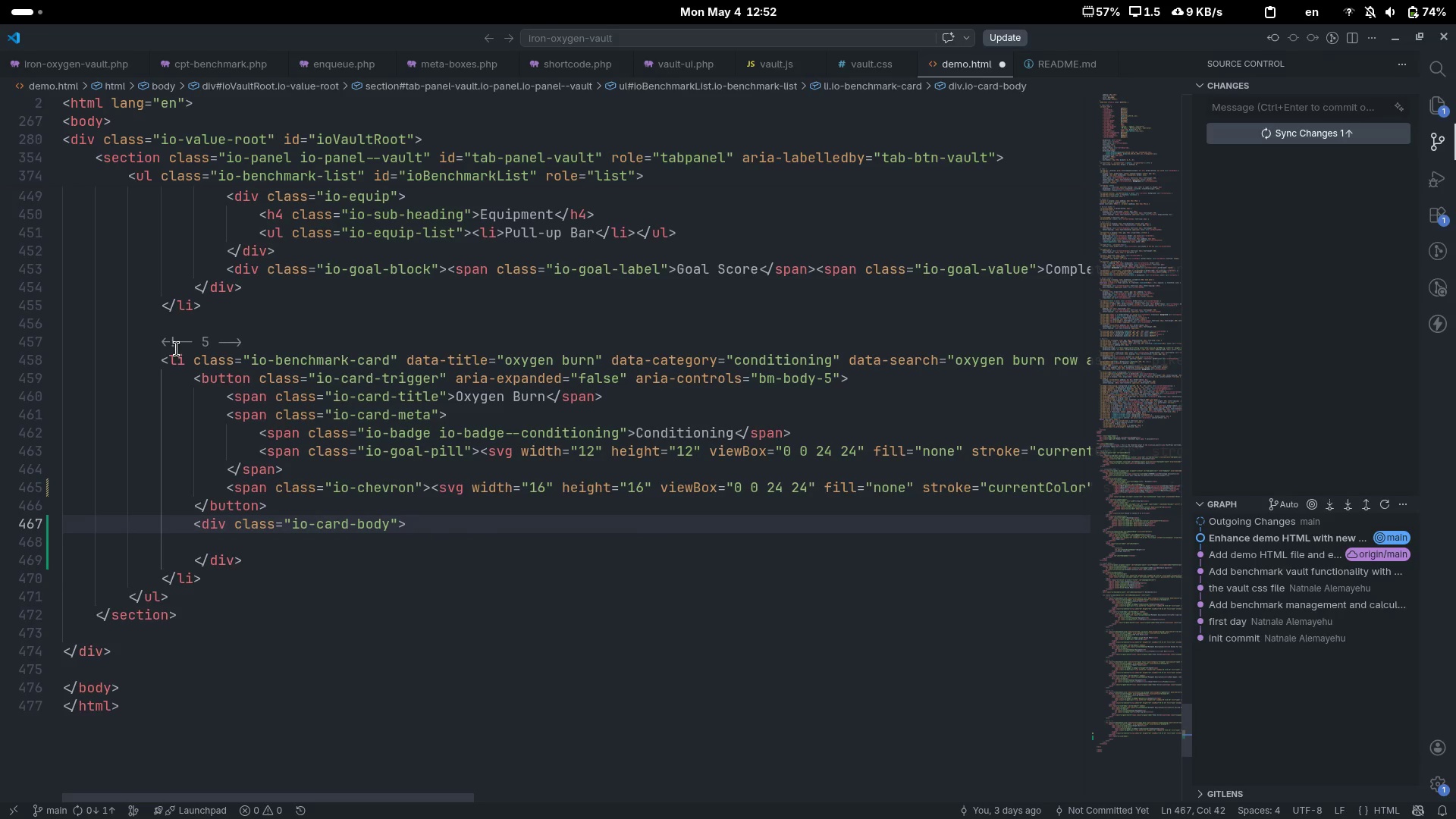 
type( id=bm-body-5)
key(Escape)
 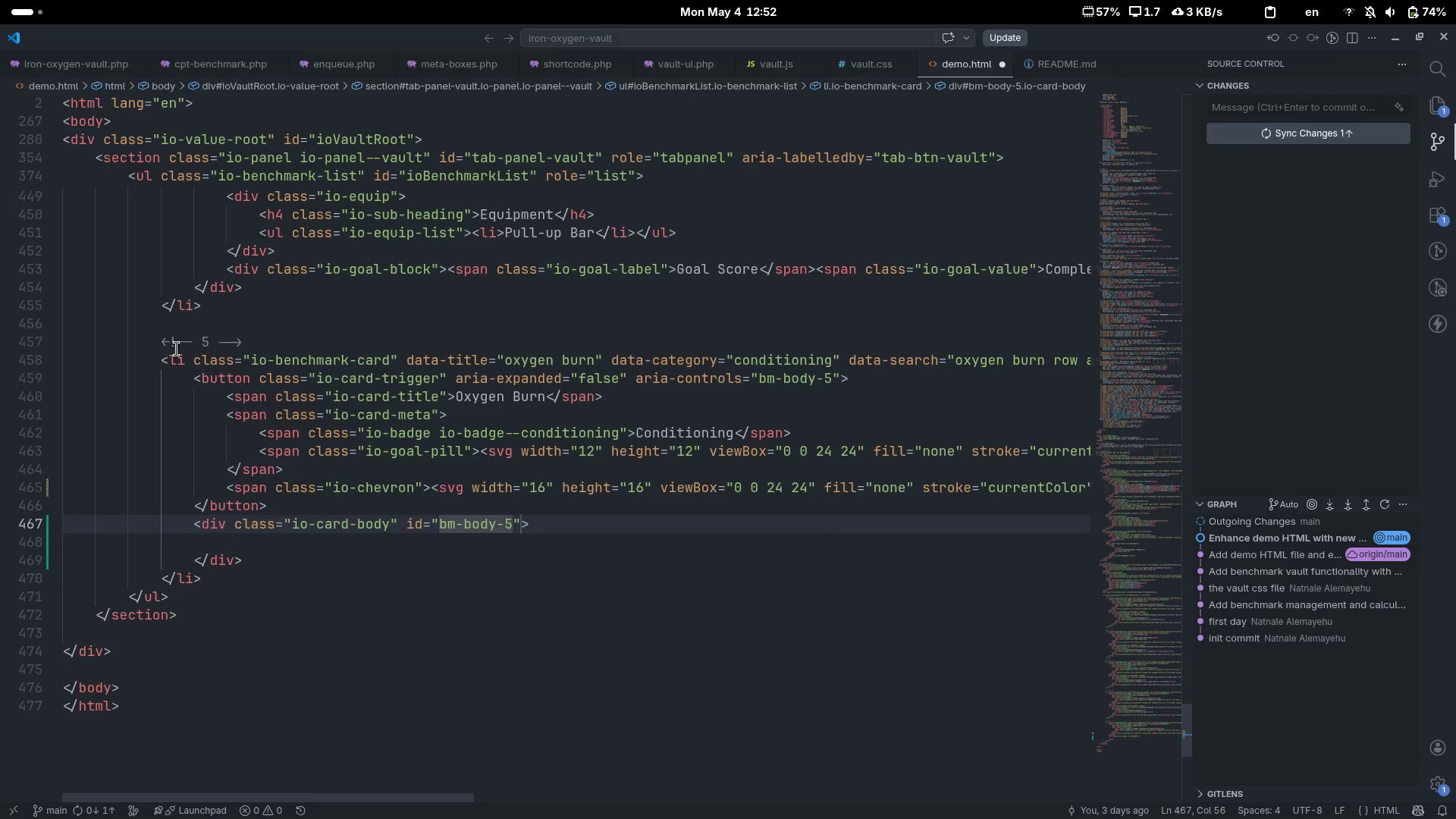 
key(ArrowRight)
 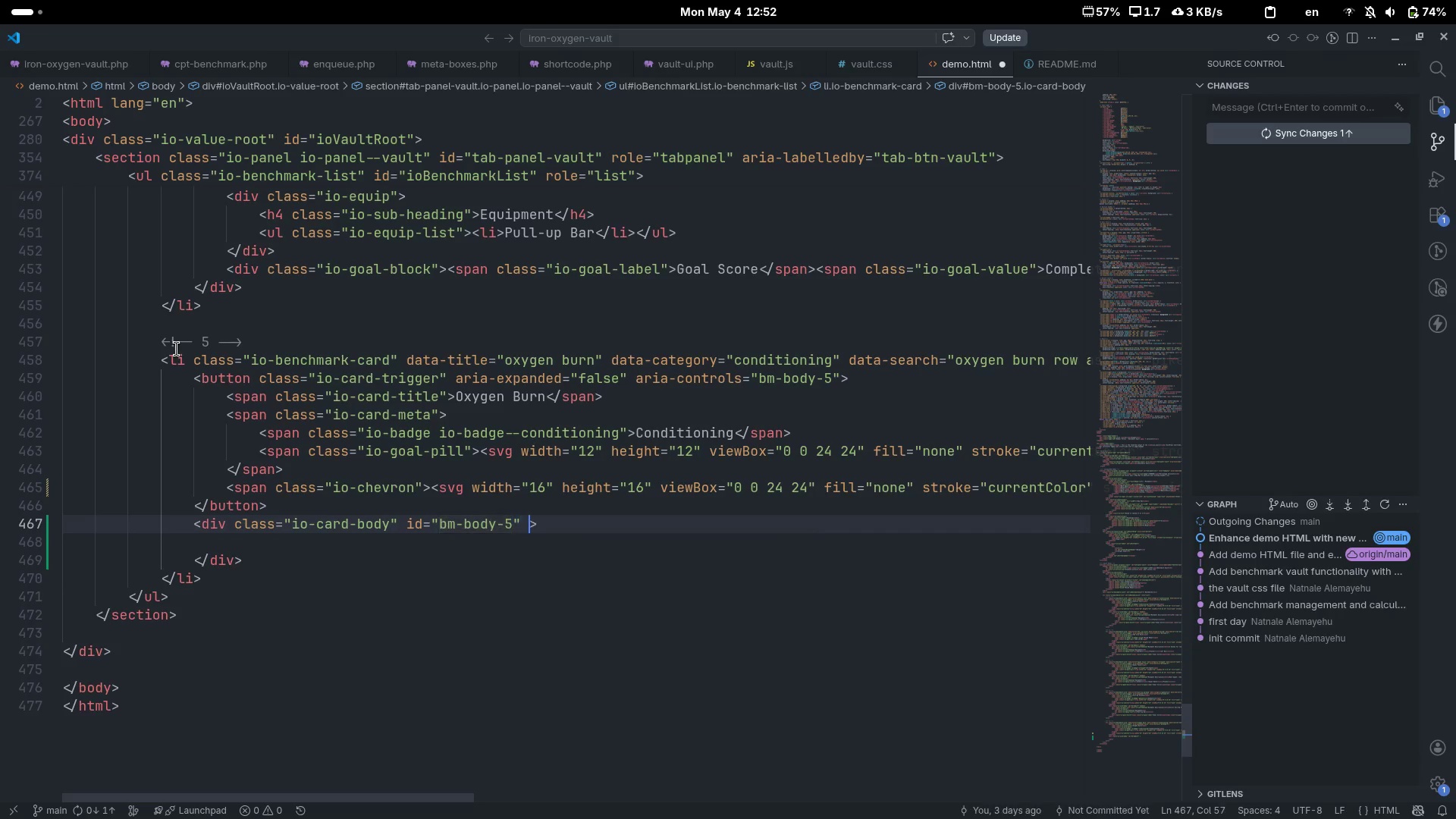 
type( hidden)
key(Escape)
 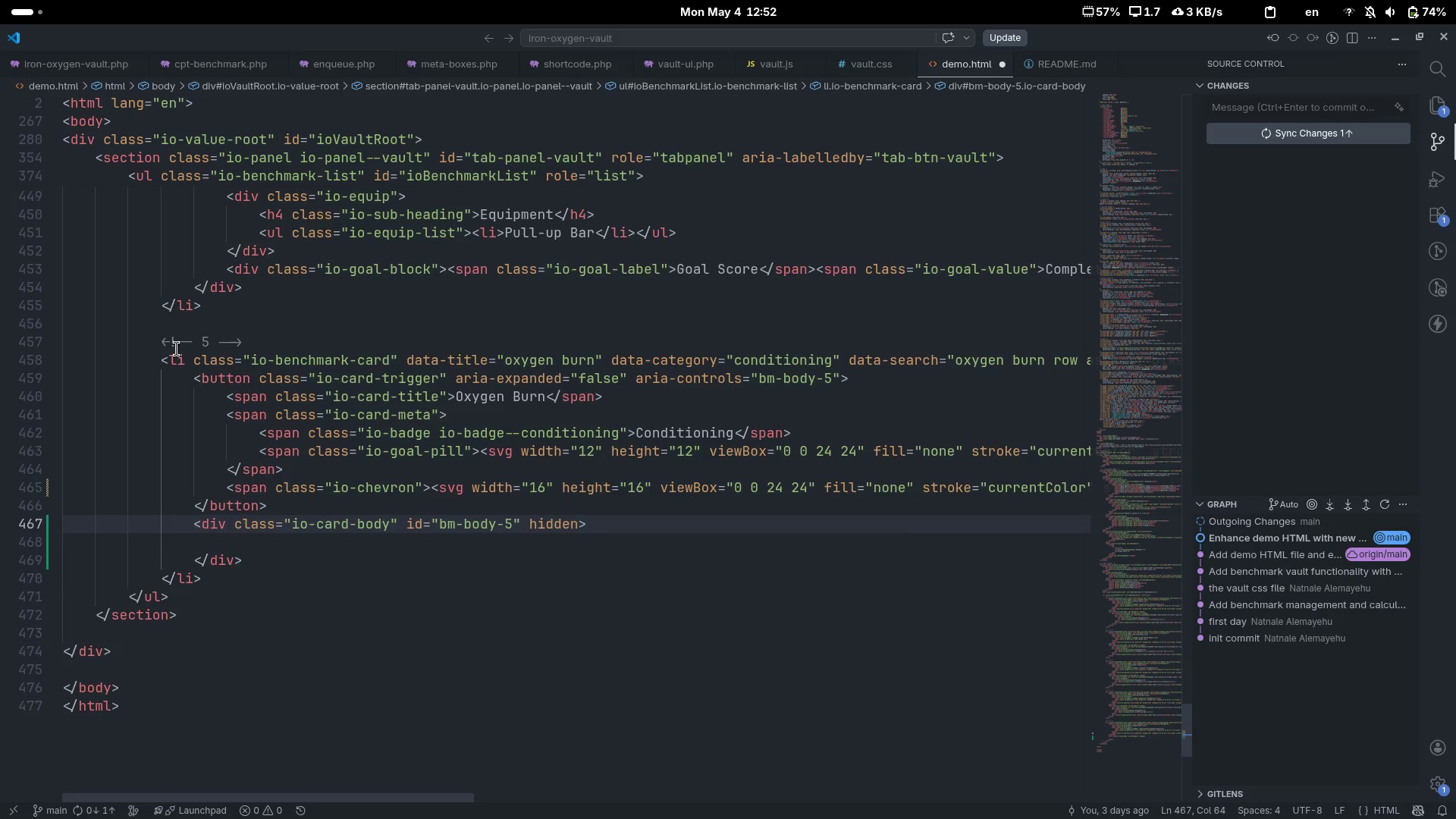 
key(ArrowDown)
 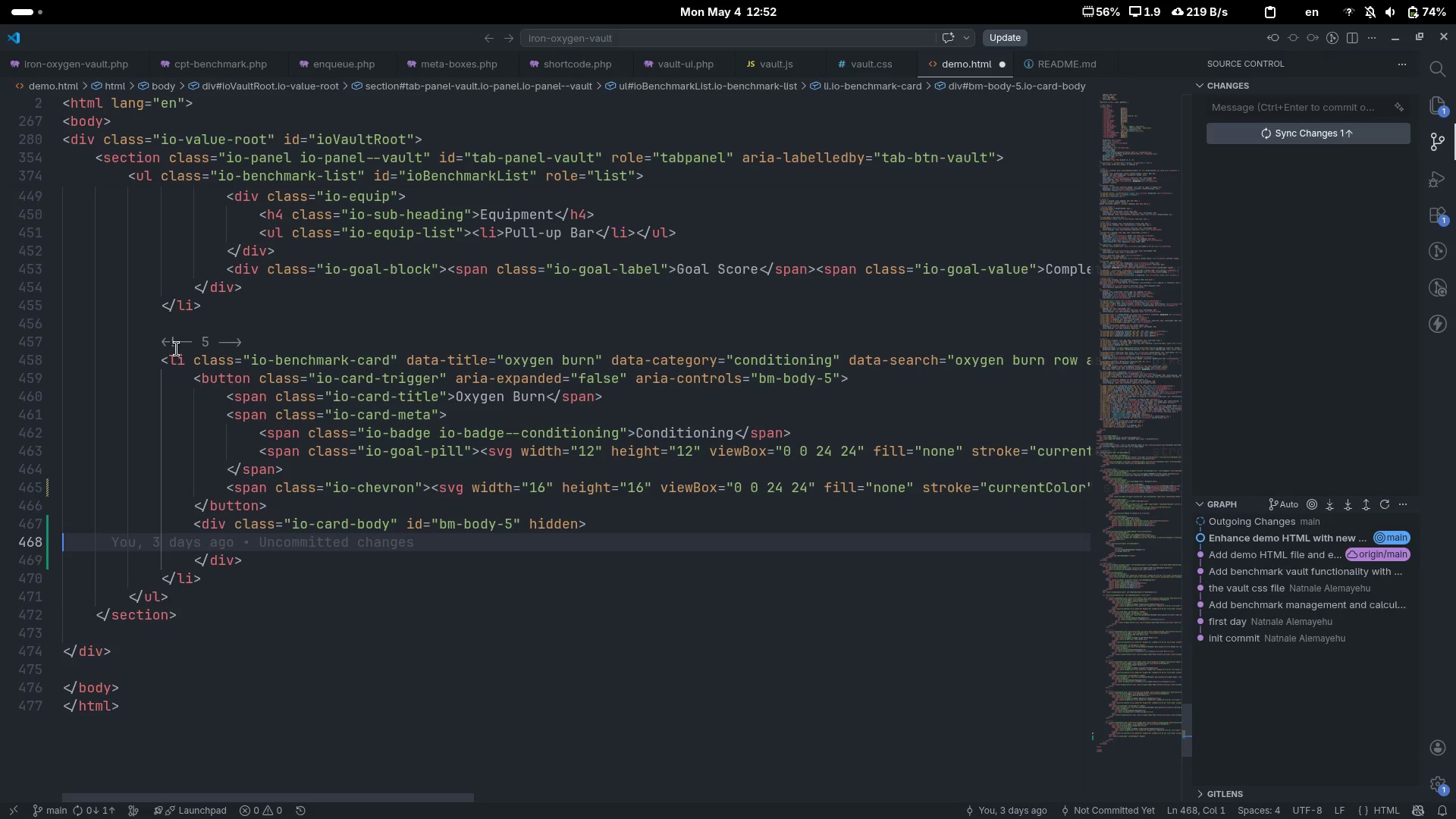 
key(Tab)
type(duv)
key(Backspace)
key(Backspace)
type(iv)
key(Tab)
 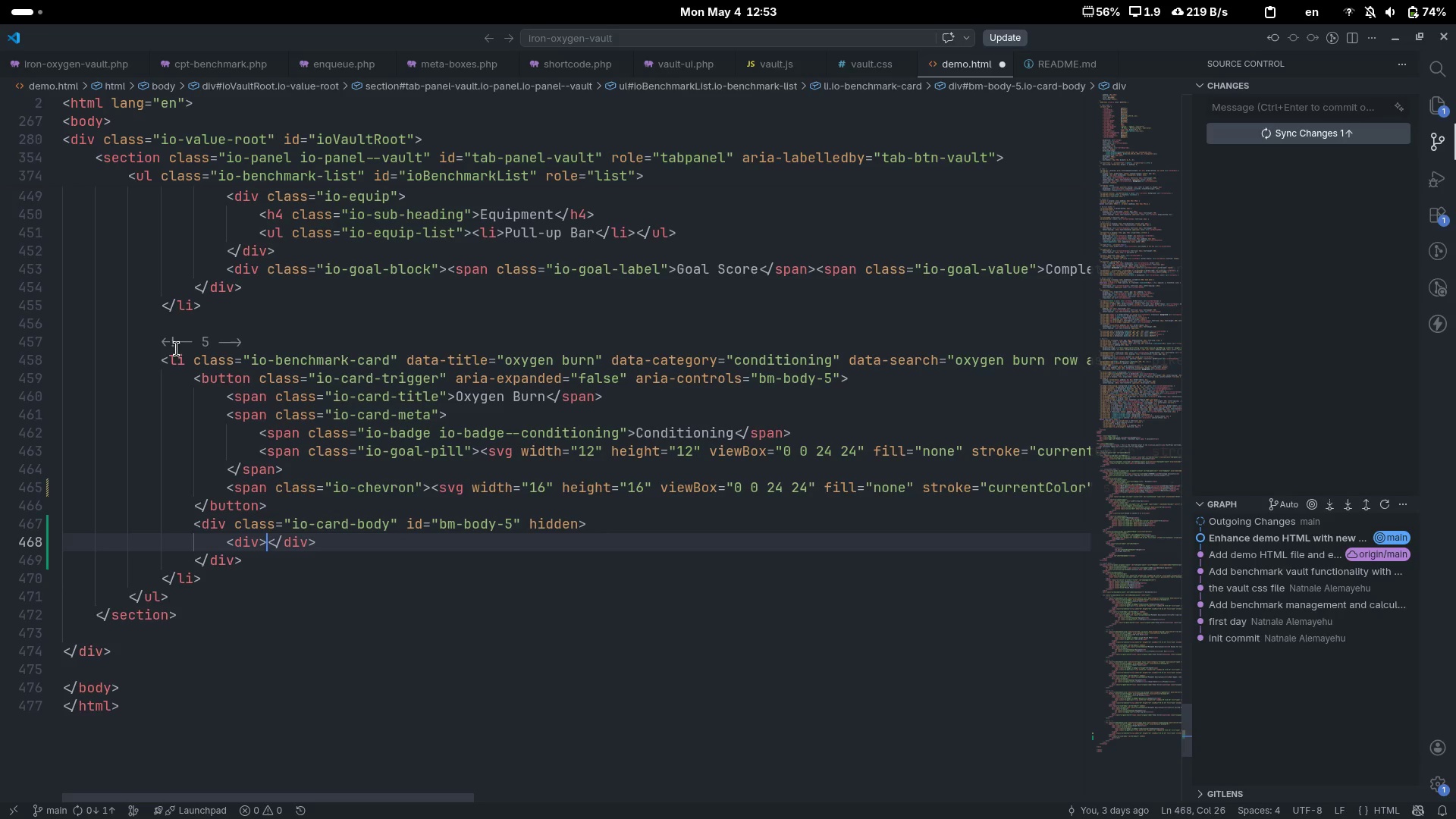 
key(Enter)
 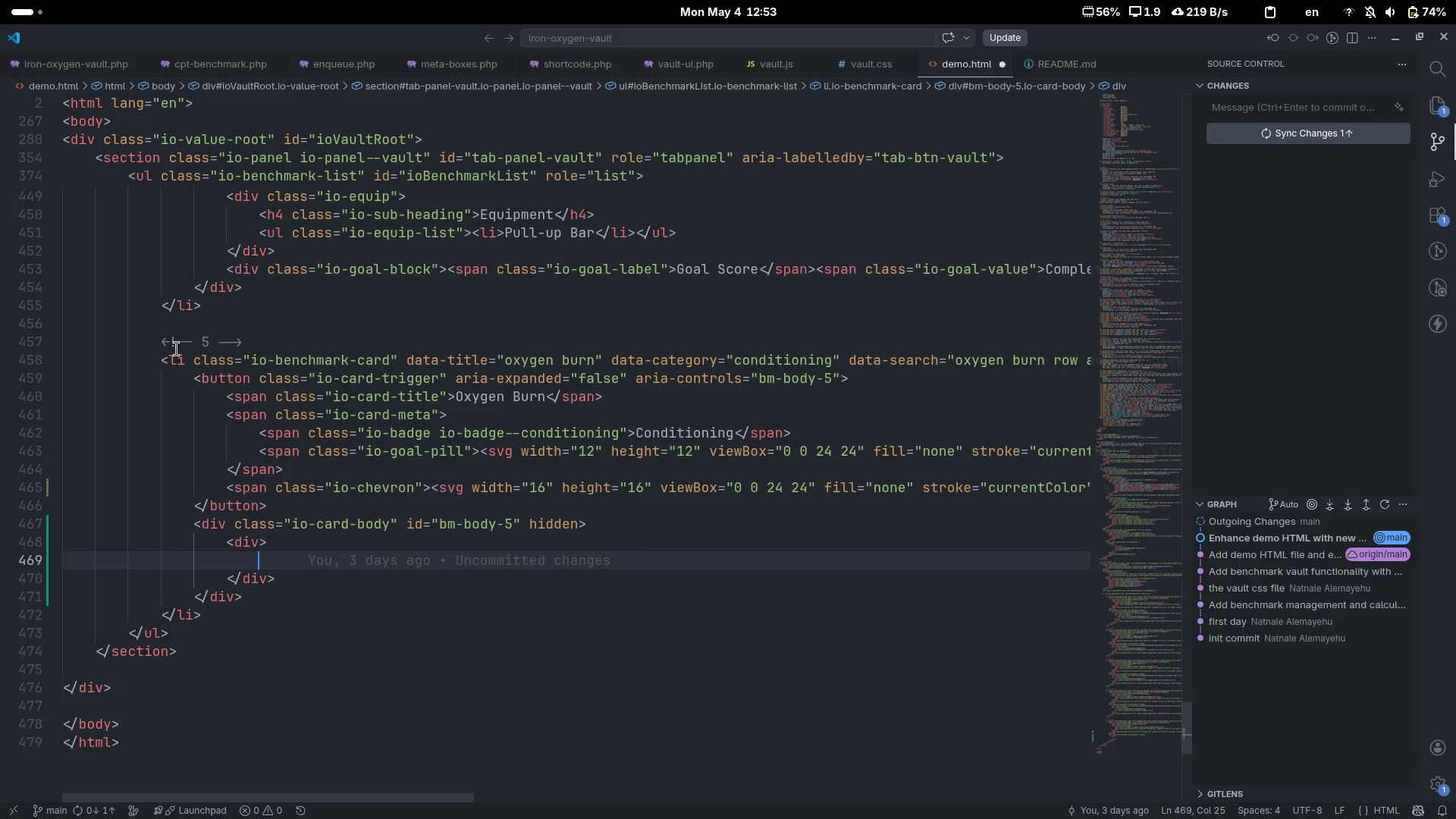 
key(ArrowUp)
 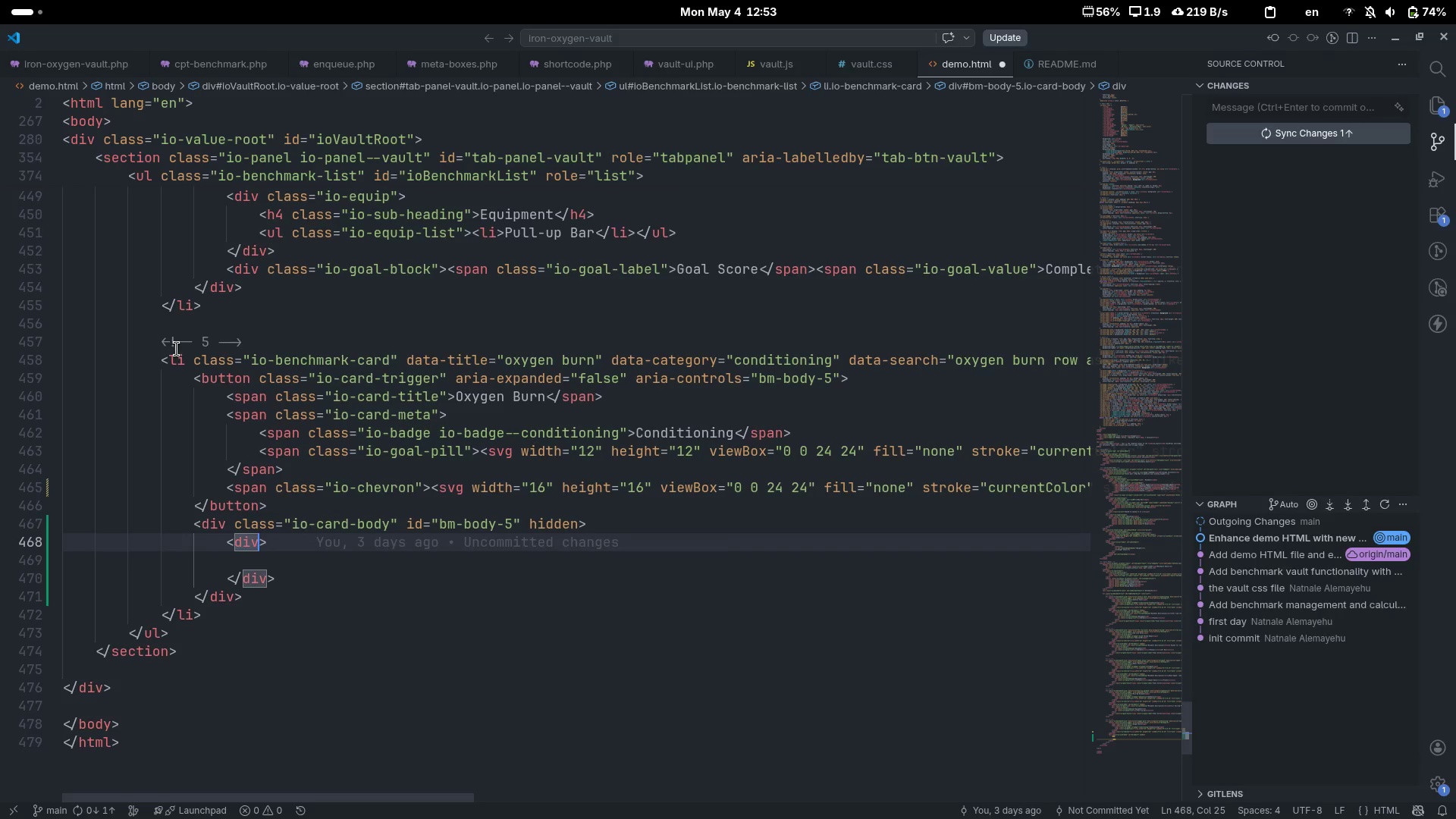 
key(Space)
 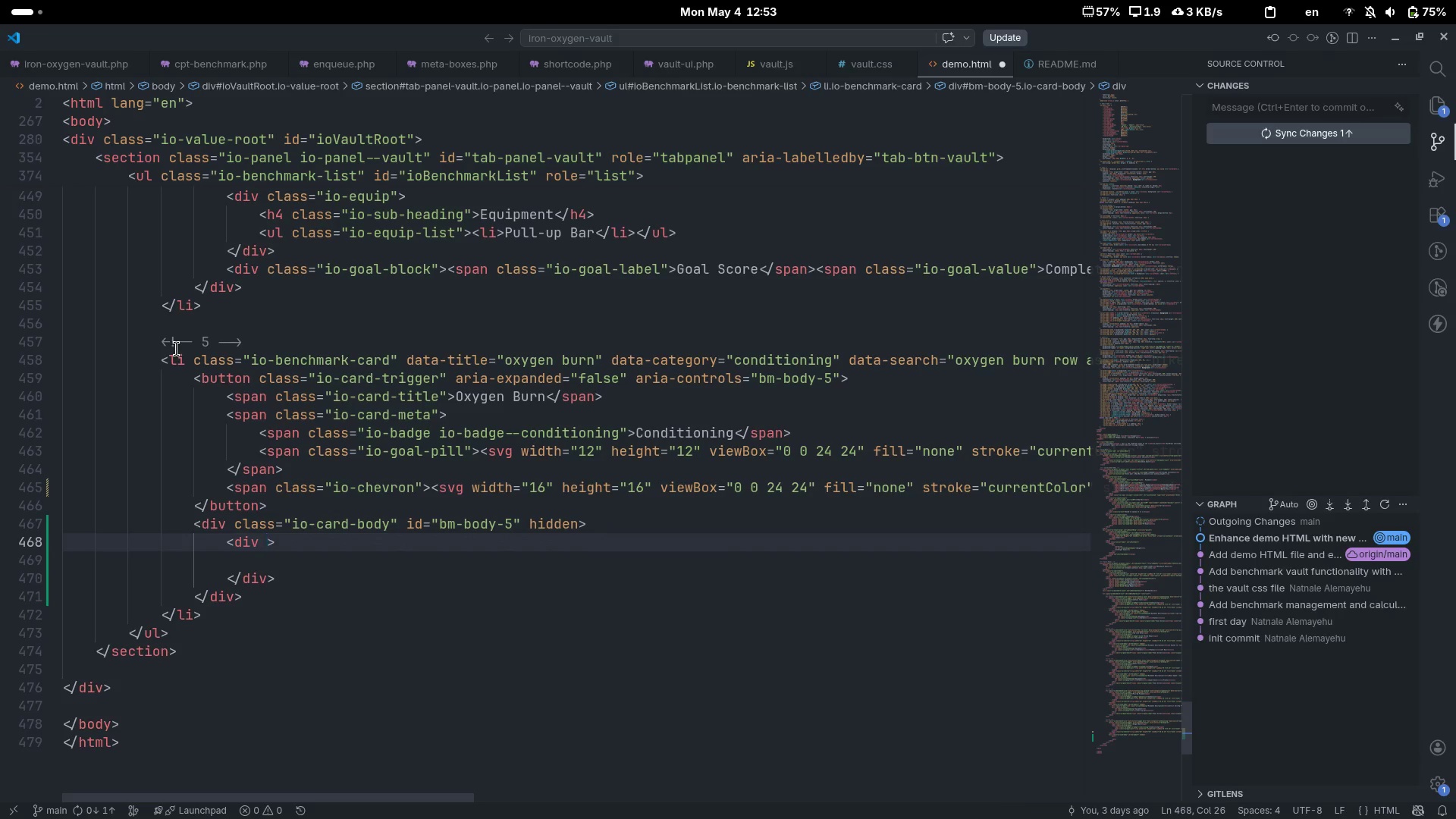 
type(clas)
key(Tab)
type(io-desc)
 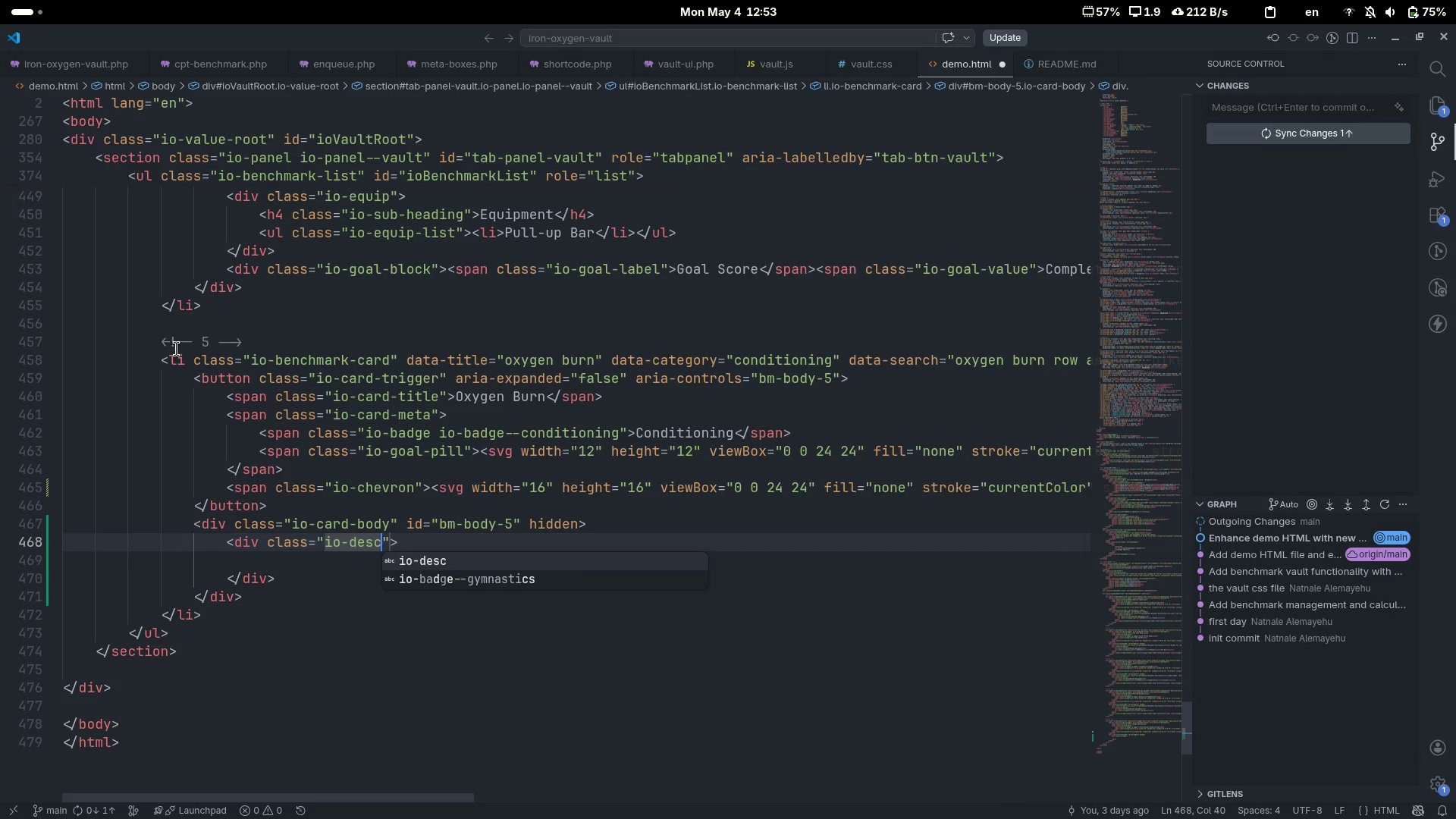 
key(ArrowRight)
 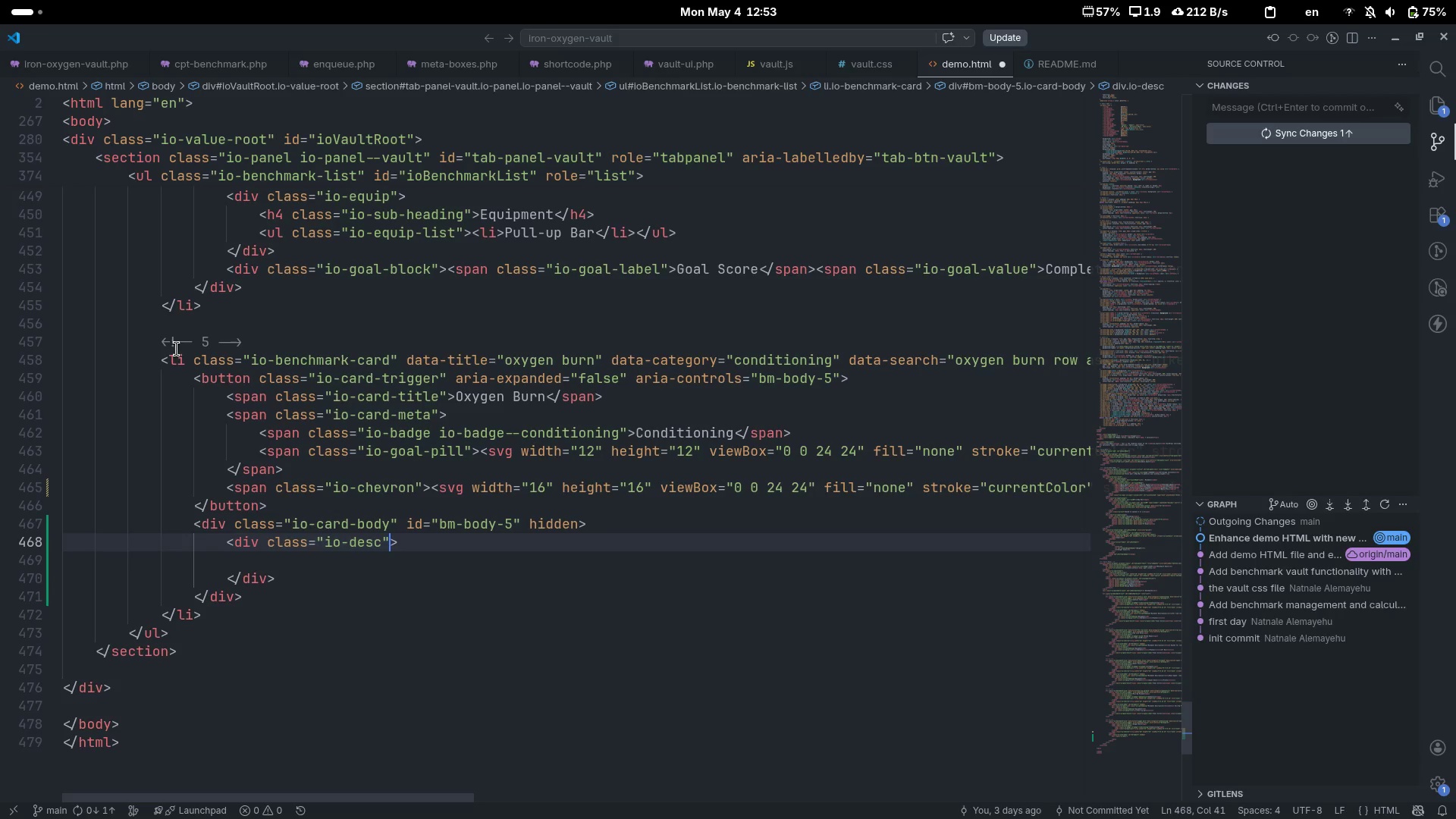 
key(Space)
 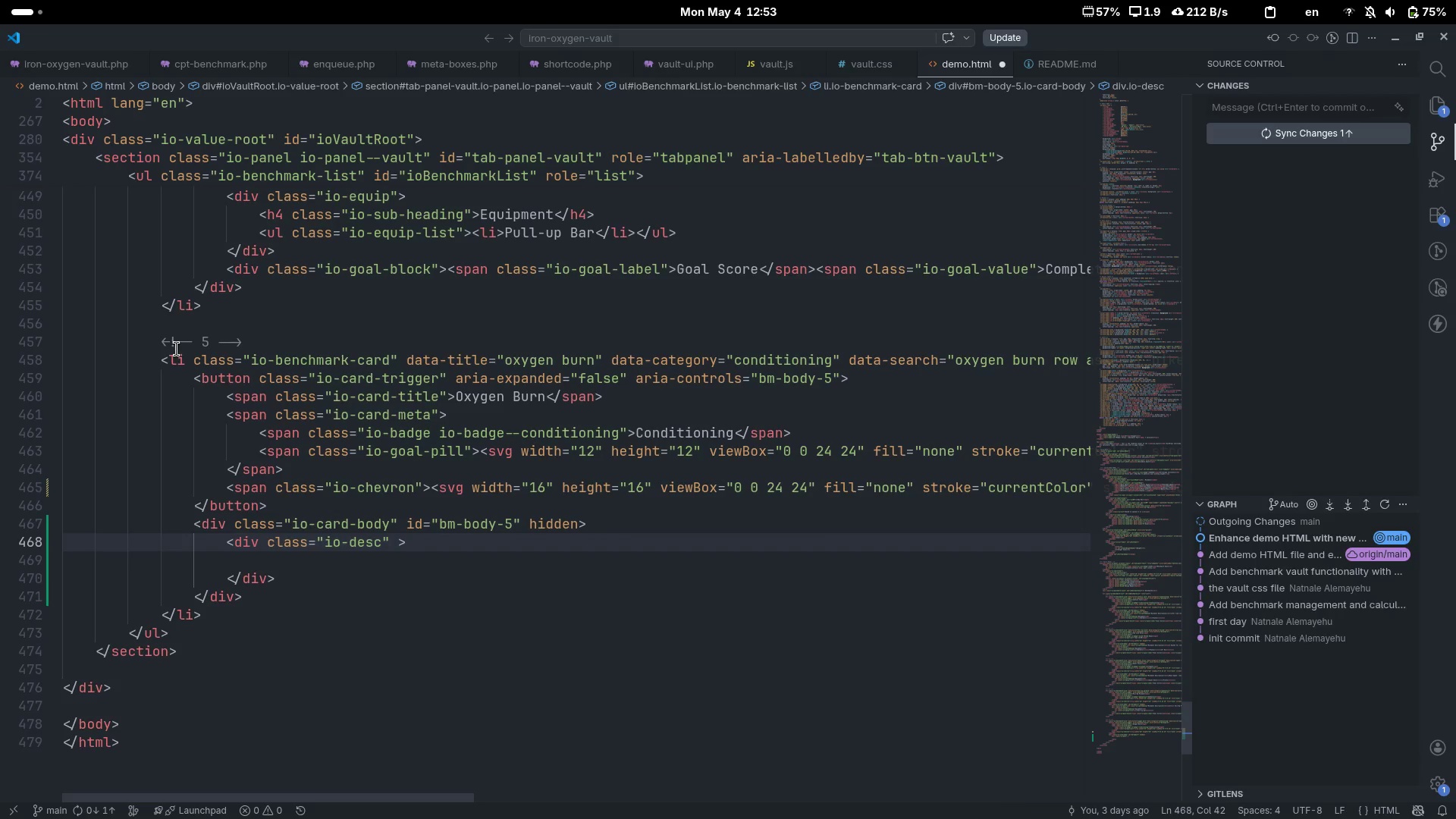 
key(Backspace)
 